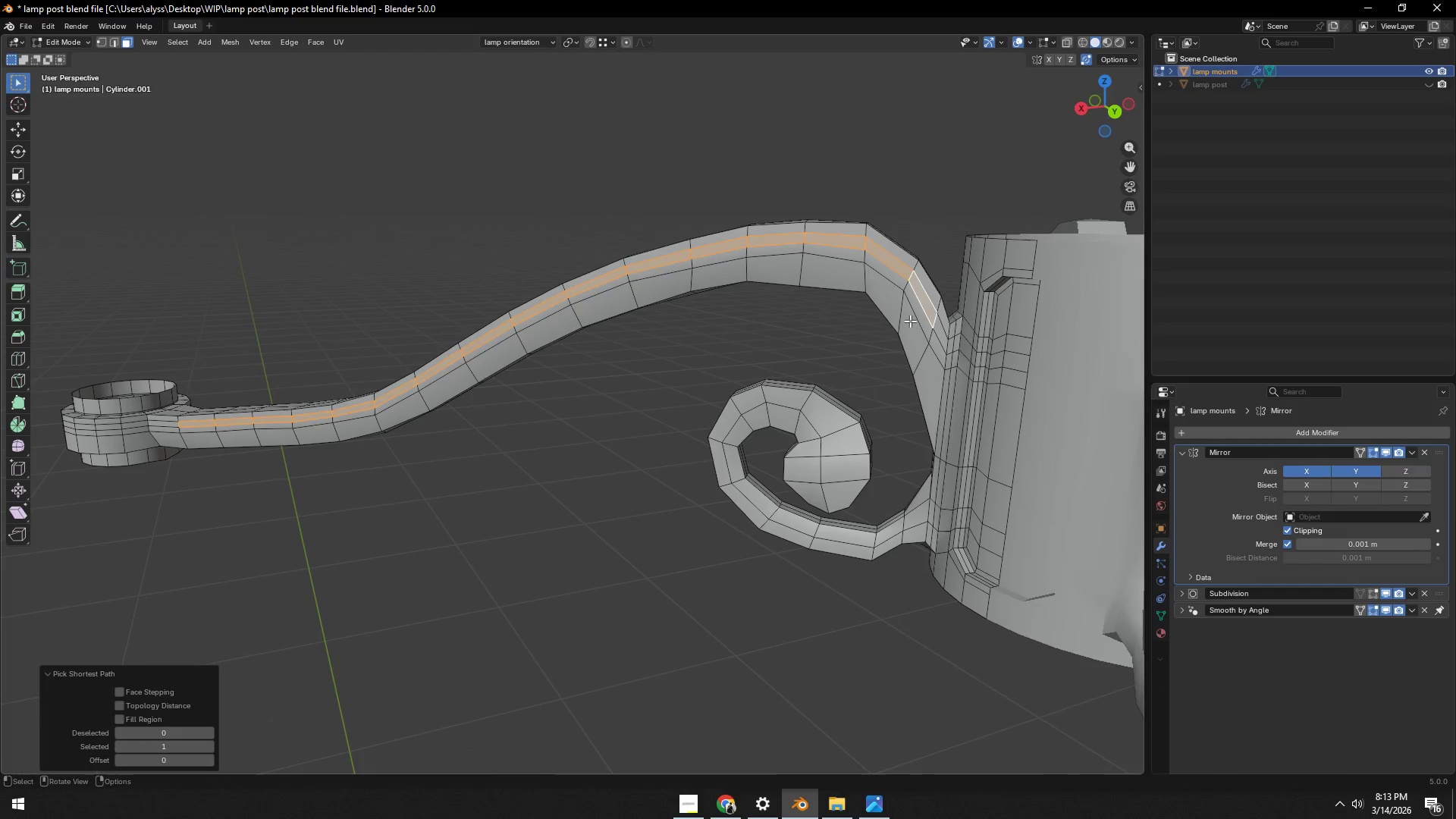 
key(Shift+ShiftLeft)
 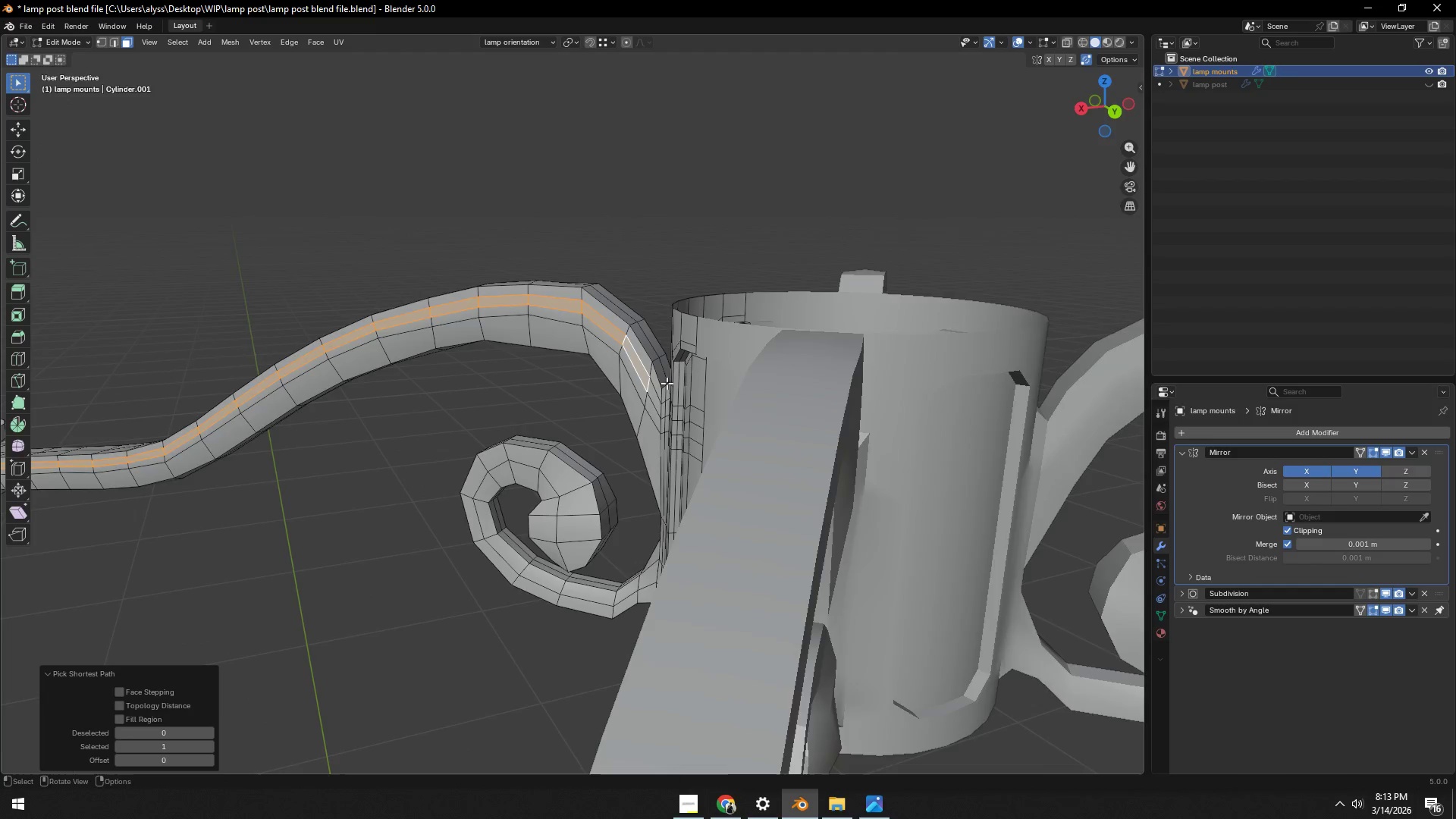 
scroll: coordinate [679, 380], scroll_direction: up, amount: 4.0
 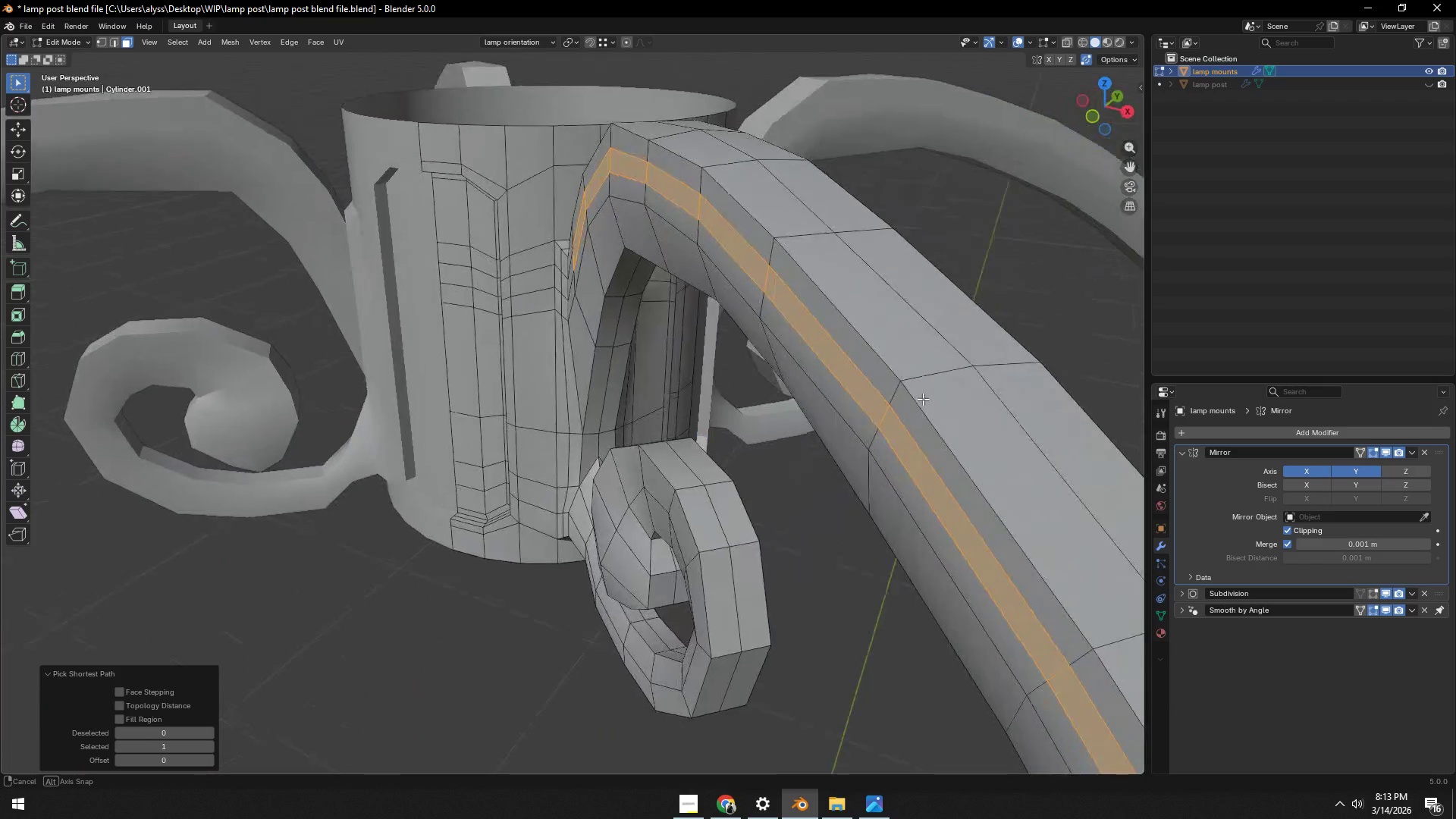 
key(E)
 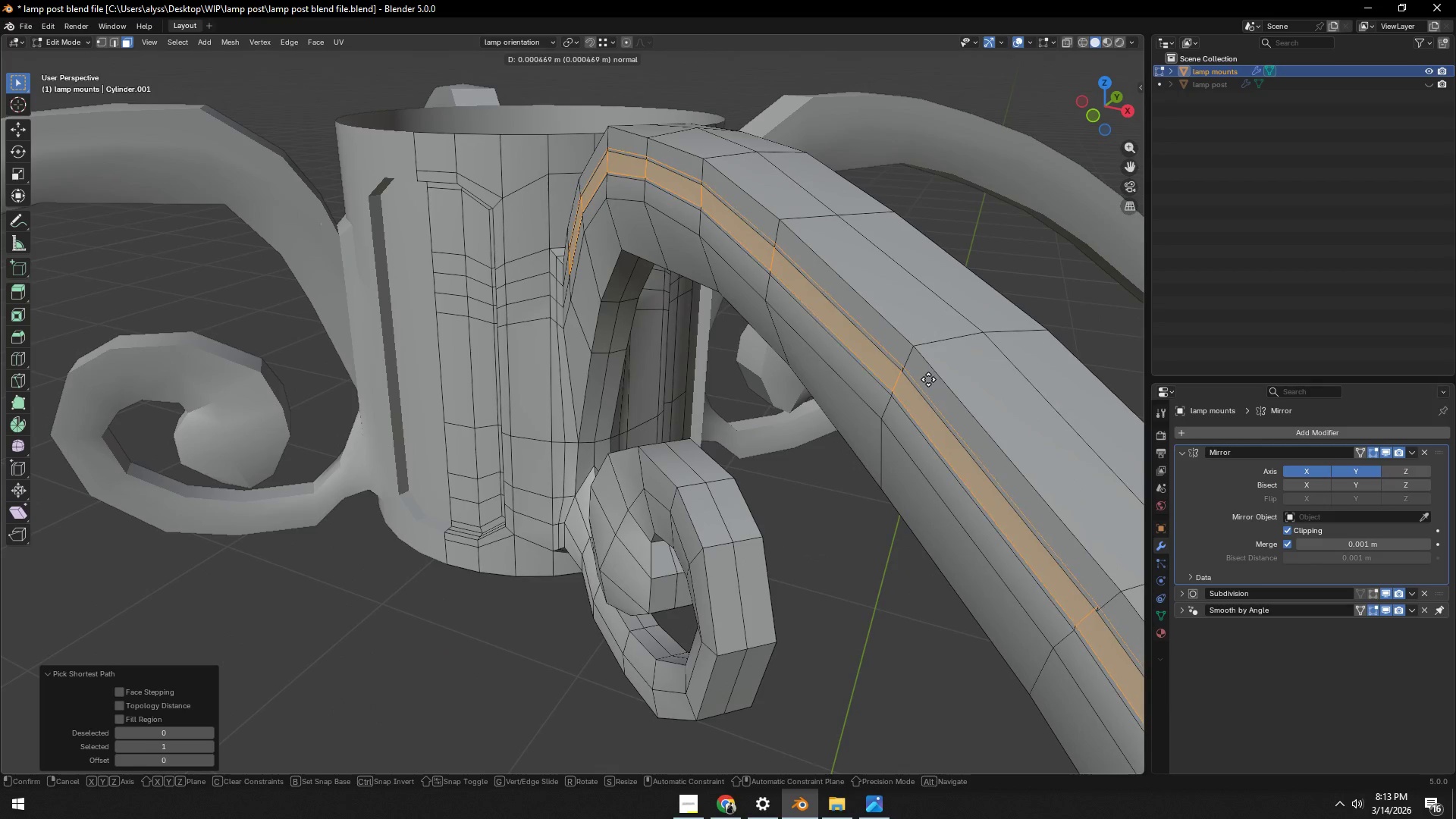 
right_click([928, 379])
 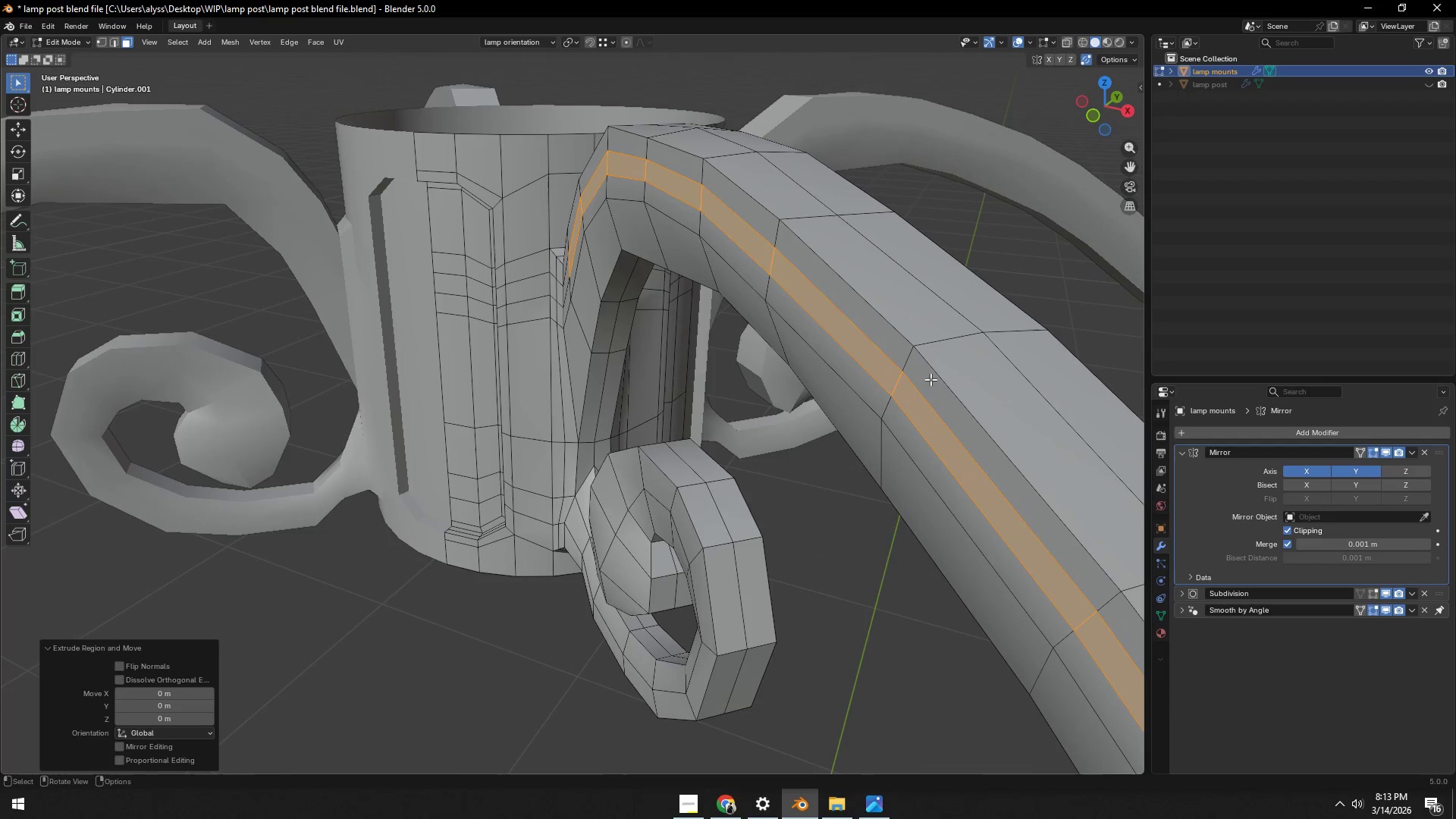 
type(sx)
 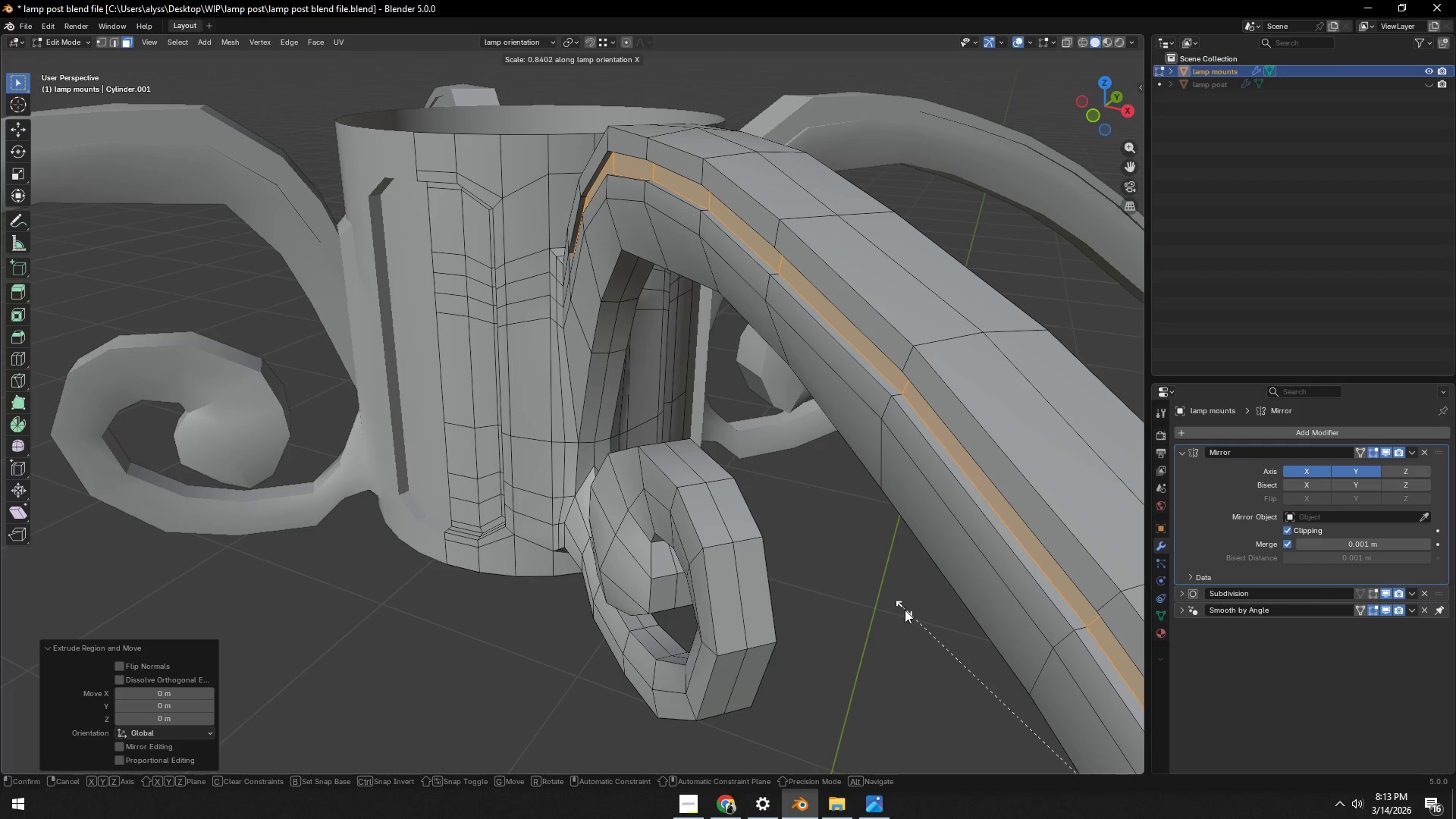 
left_click([943, 657])
 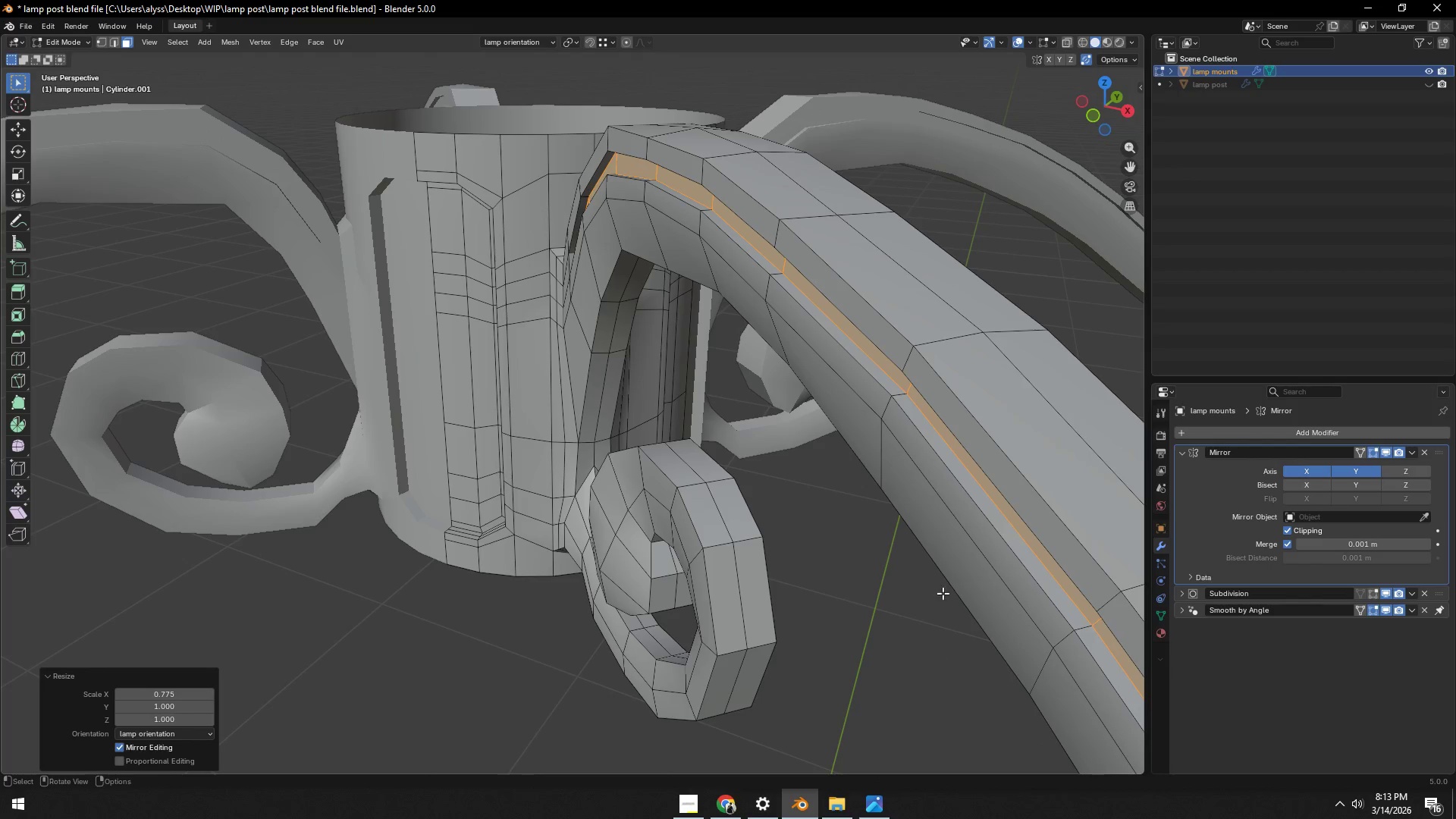 
scroll: coordinate [934, 546], scroll_direction: down, amount: 3.0
 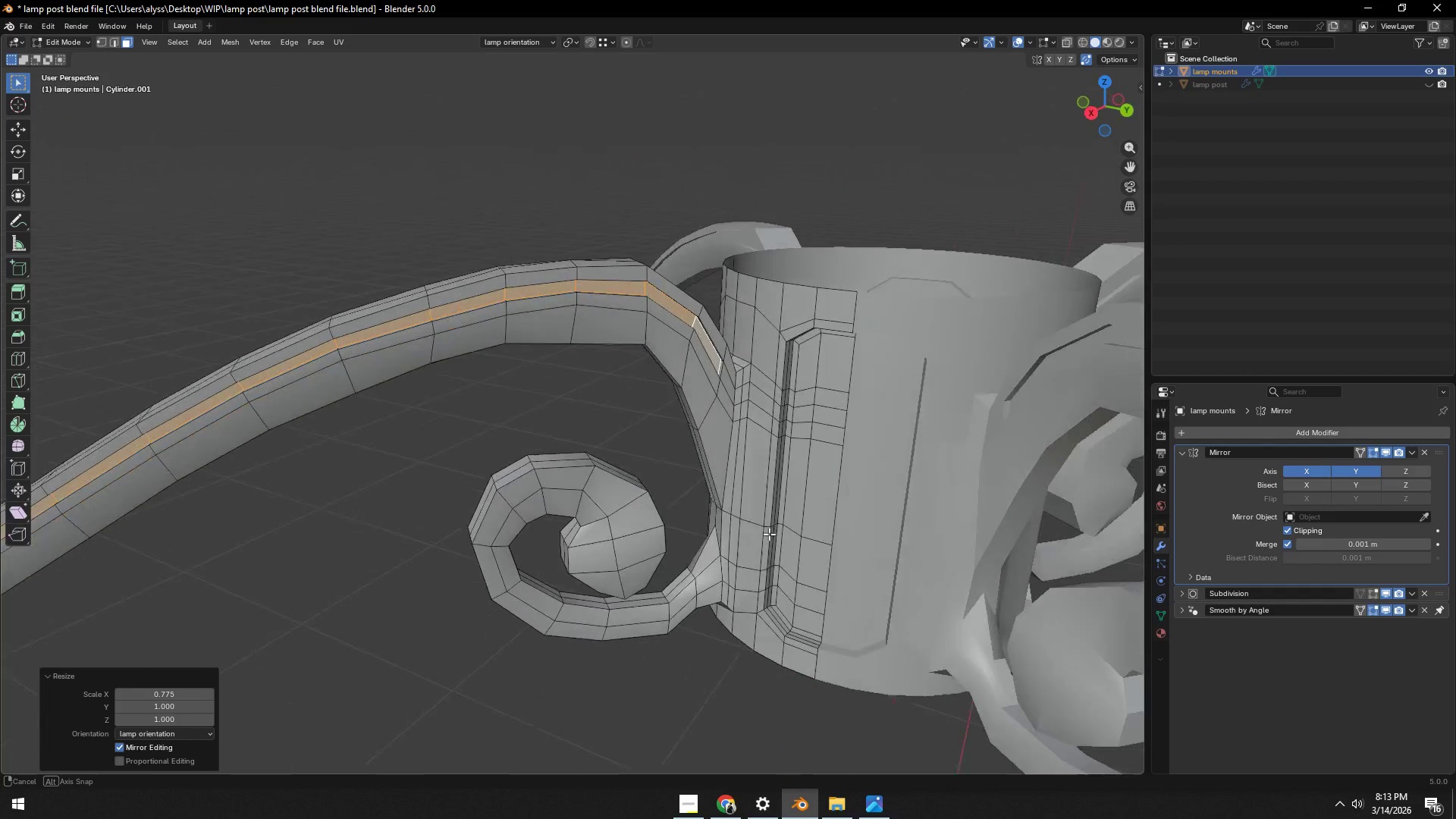 
scroll: coordinate [764, 534], scroll_direction: up, amount: 4.0
 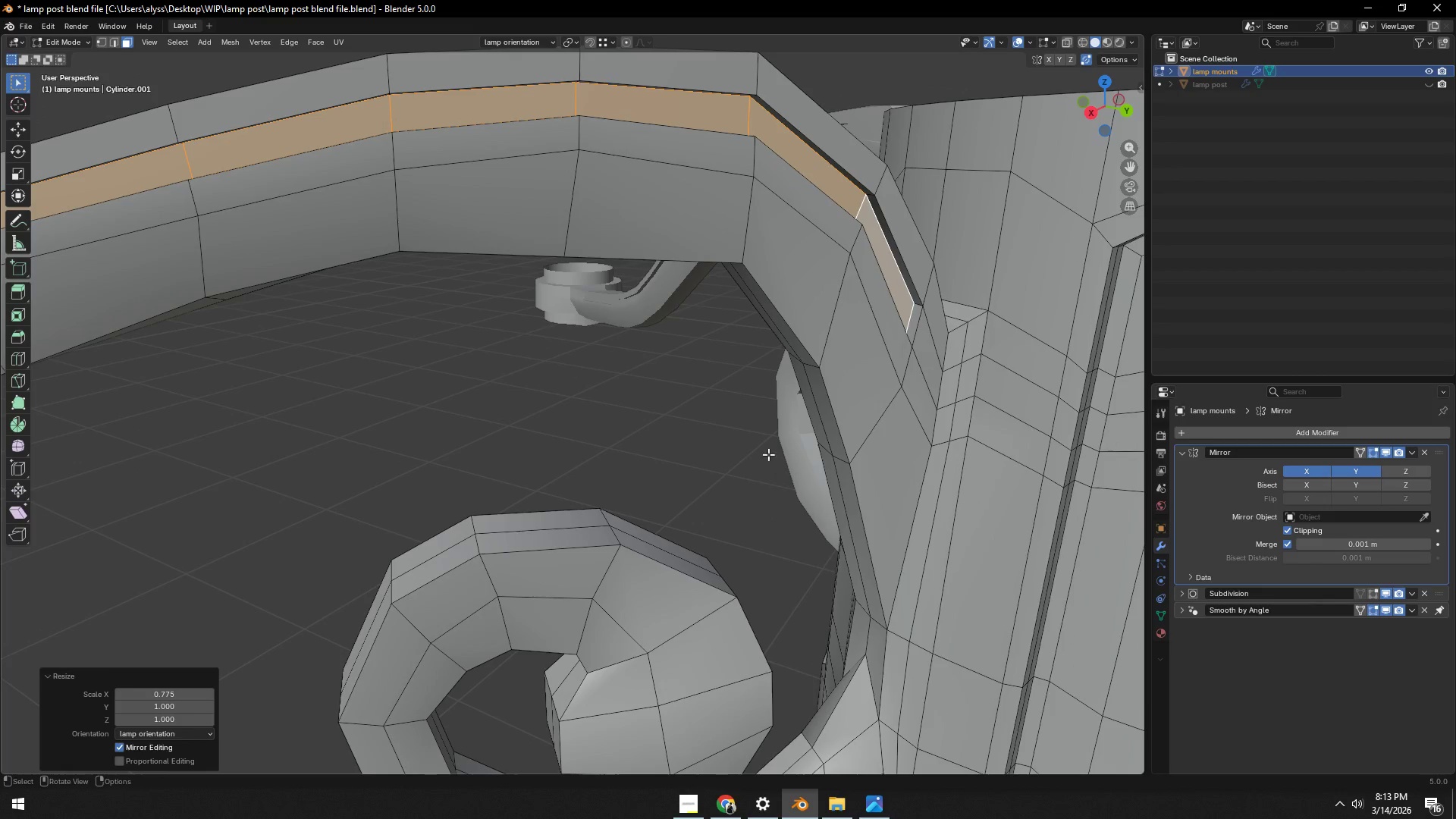 
hold_key(key=ShiftLeft, duration=0.42)
 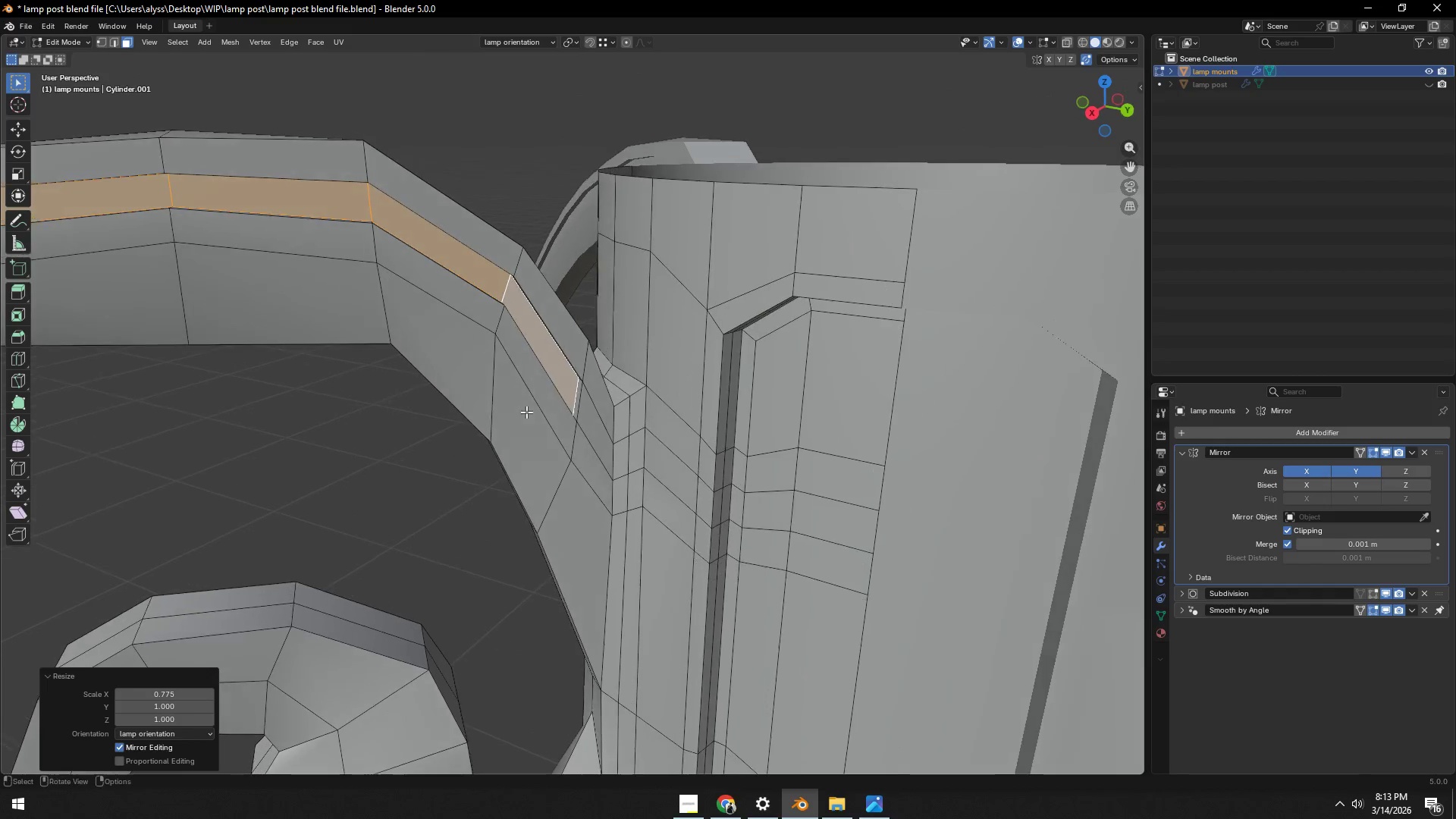 
key(Tab)
 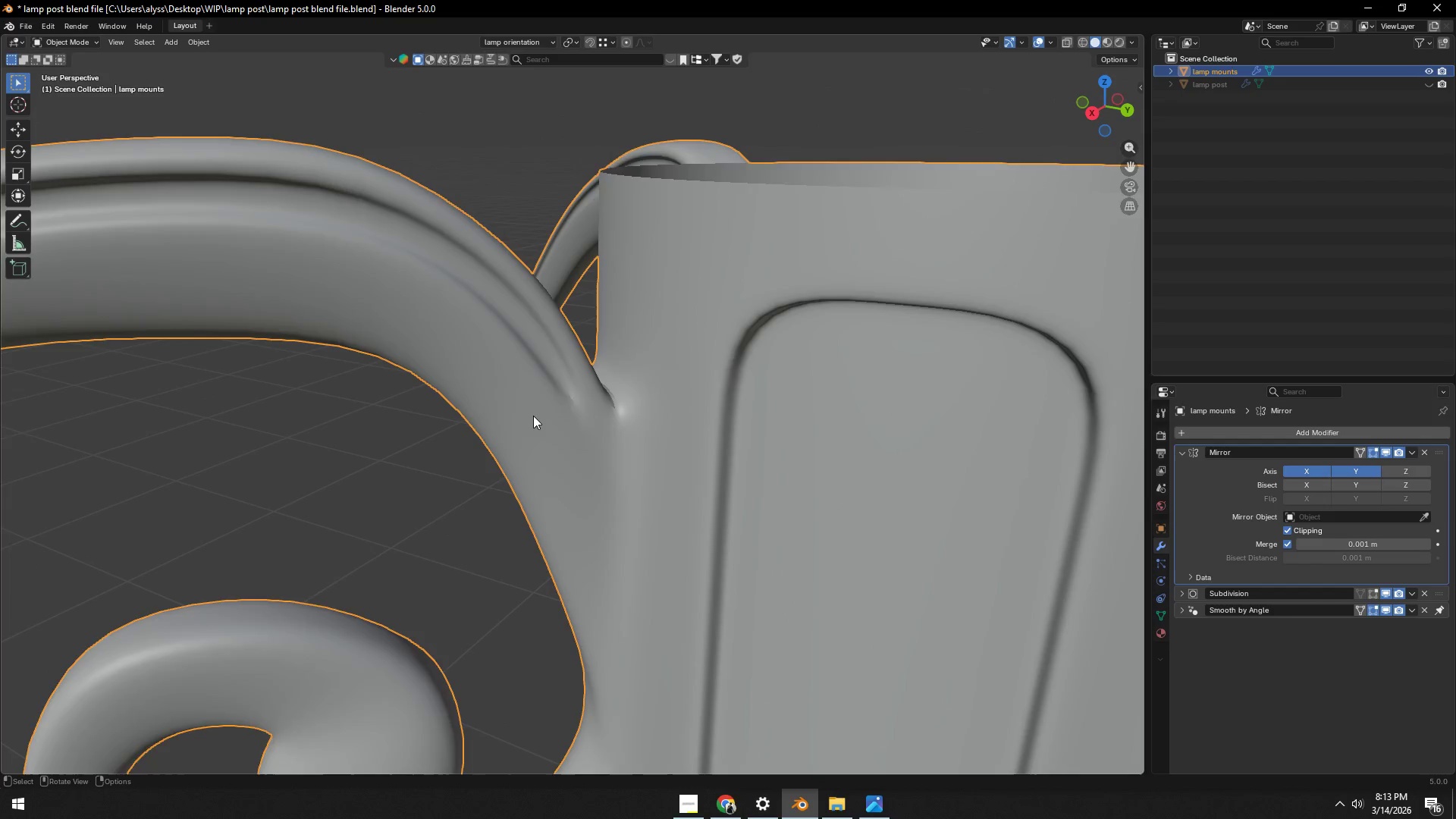 
scroll: coordinate [533, 419], scroll_direction: down, amount: 3.0
 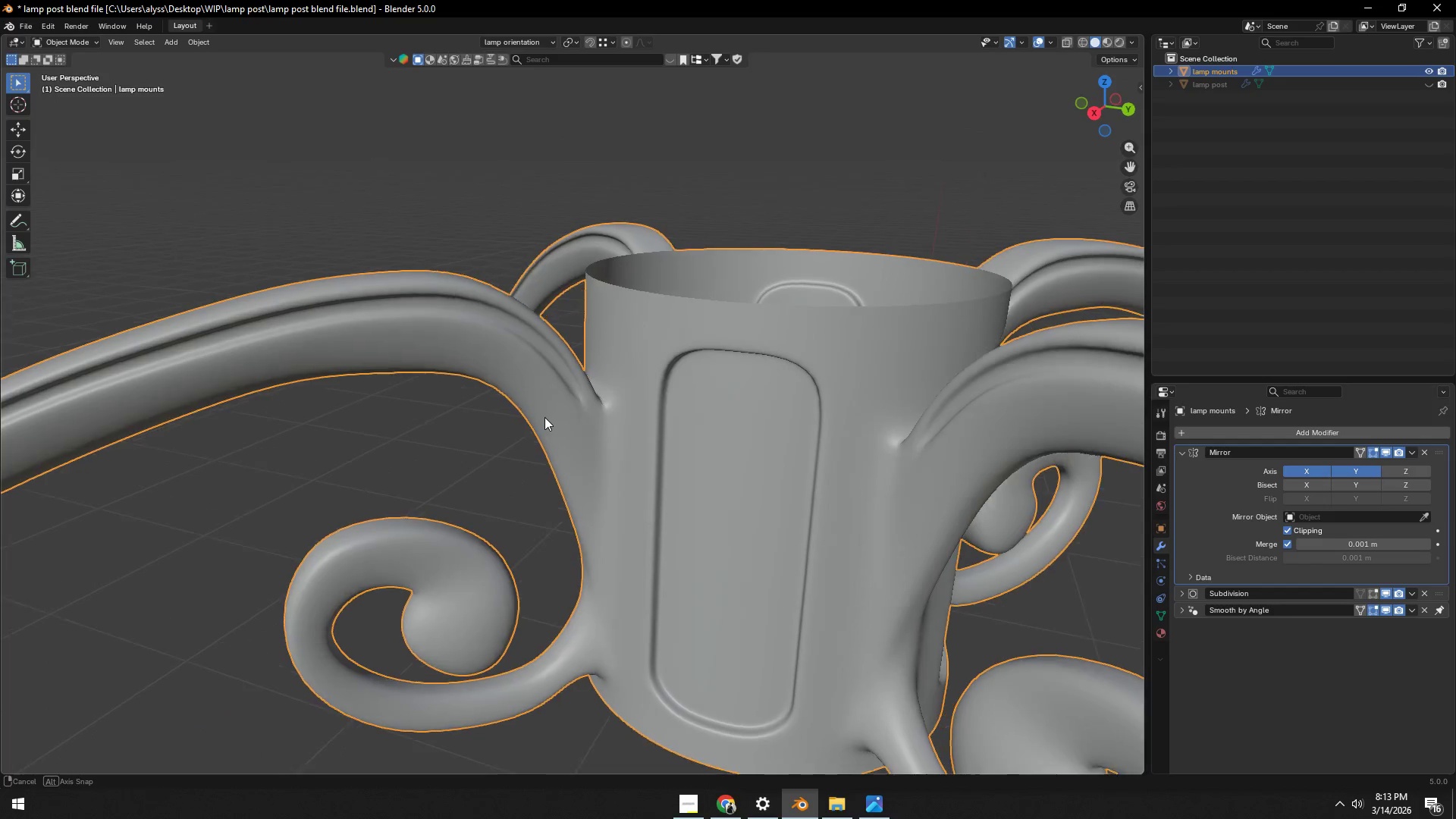 
key(Control+ControlLeft)
 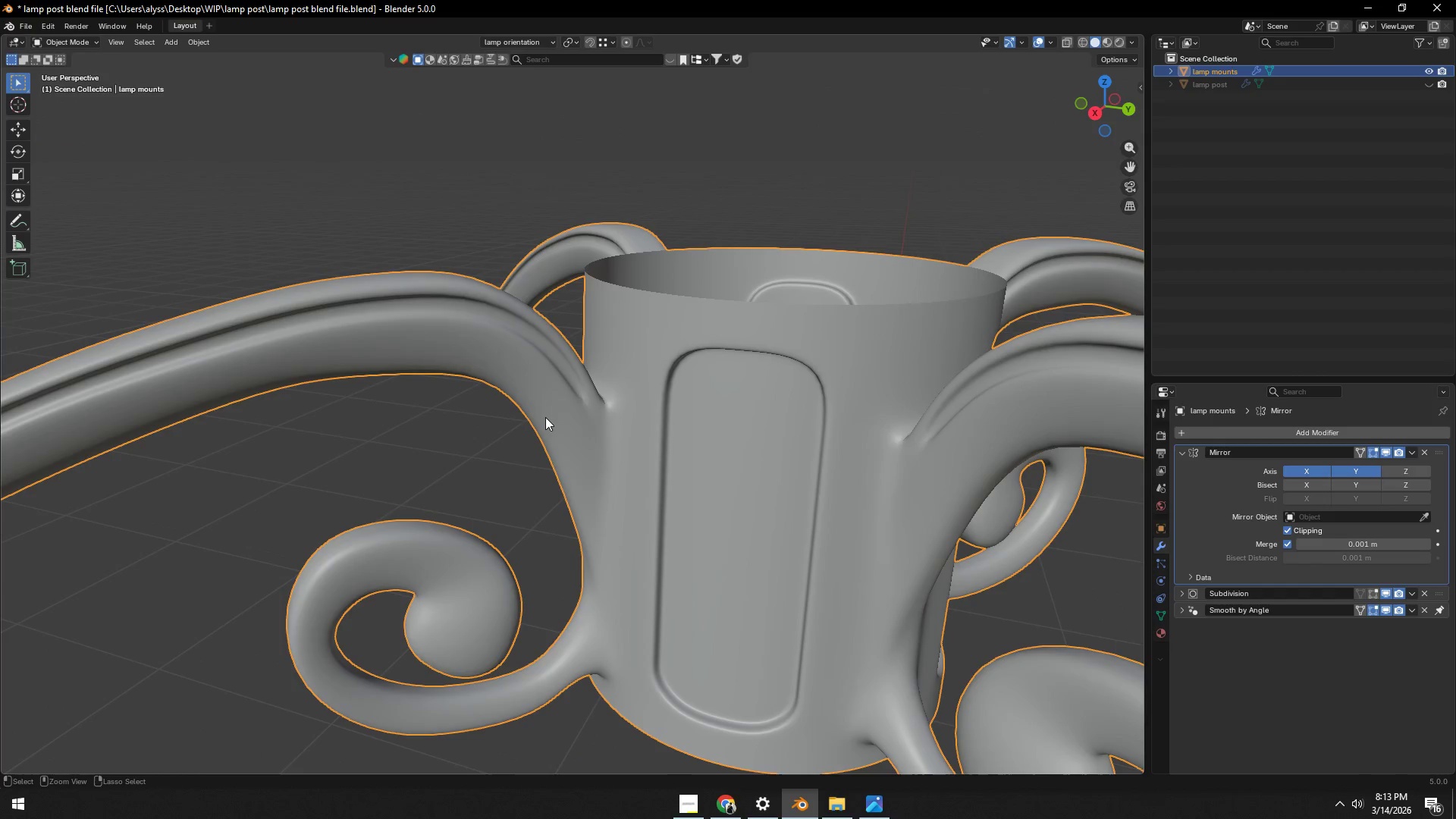 
key(Control+S)
 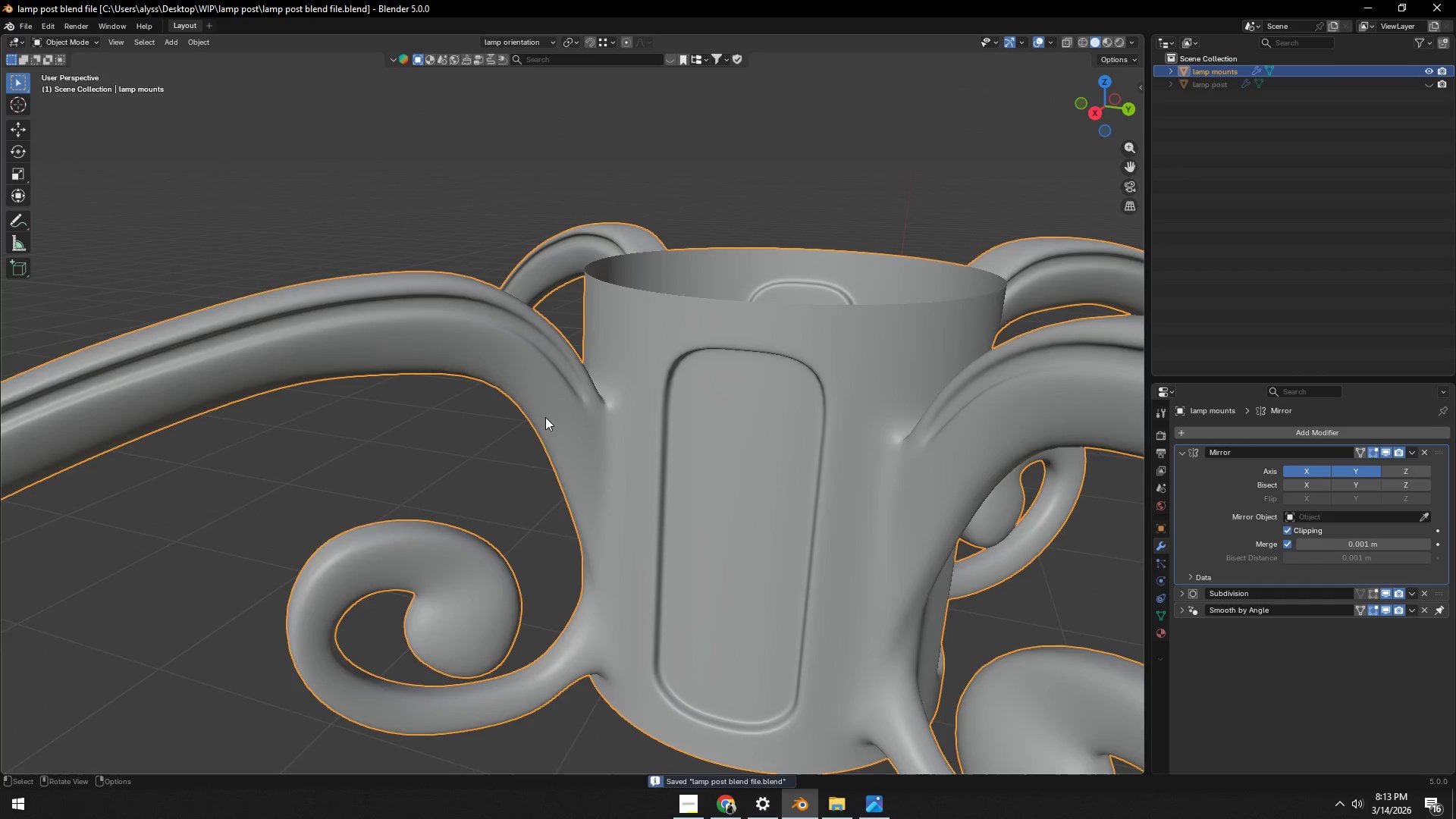 
scroll: coordinate [601, 410], scroll_direction: down, amount: 9.0
 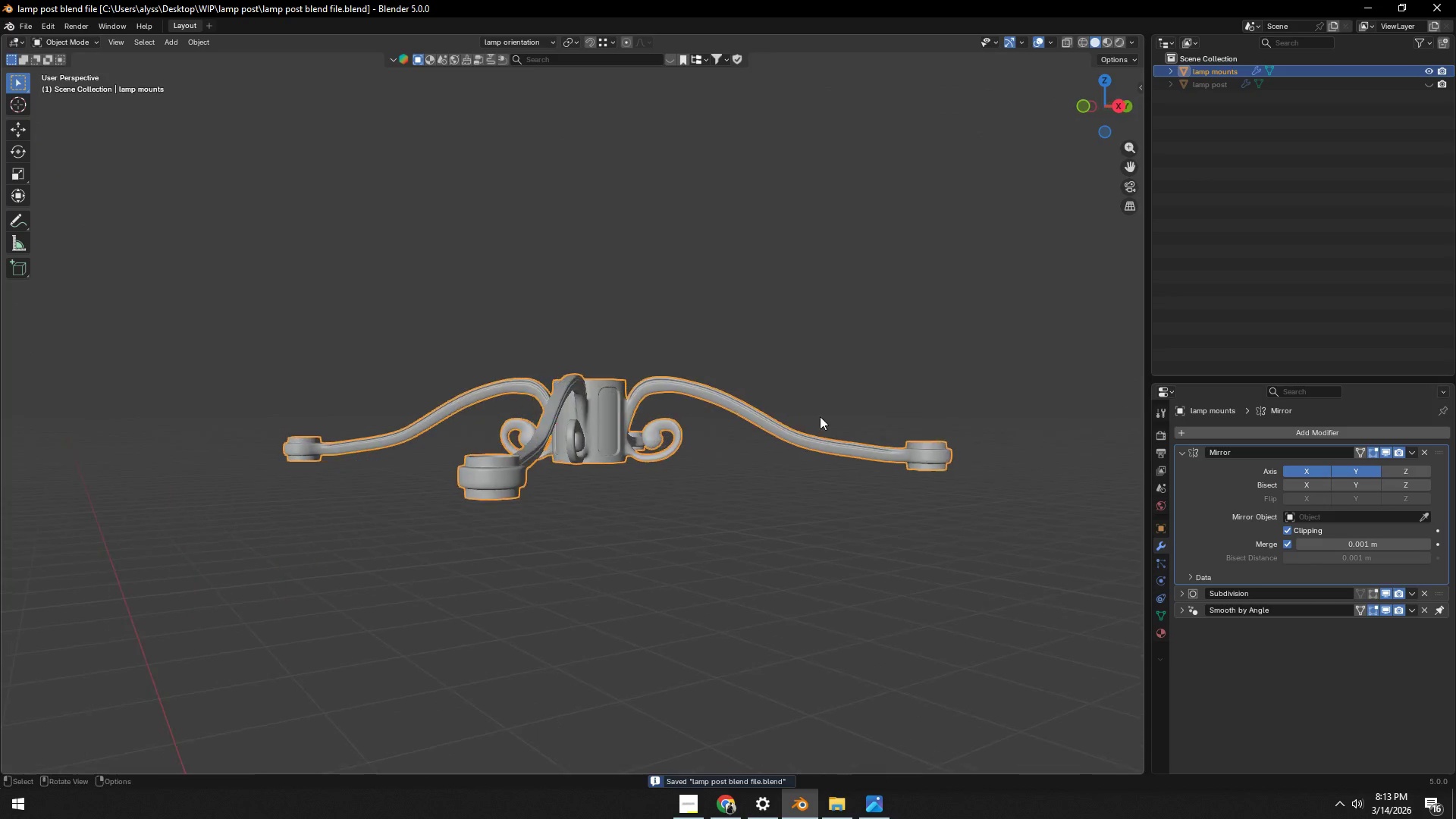 
left_click([852, 550])
 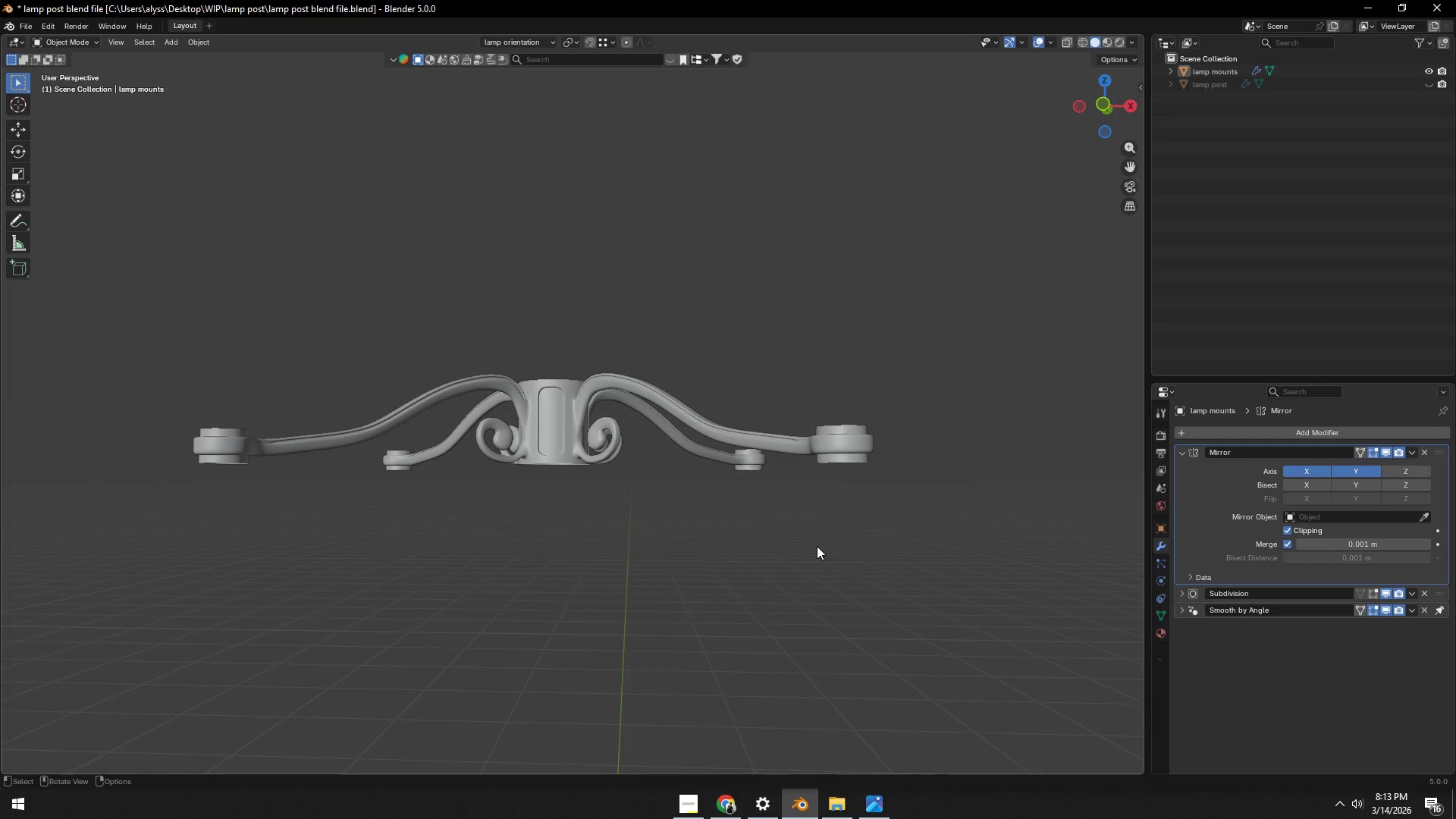 
wait(16.59)
 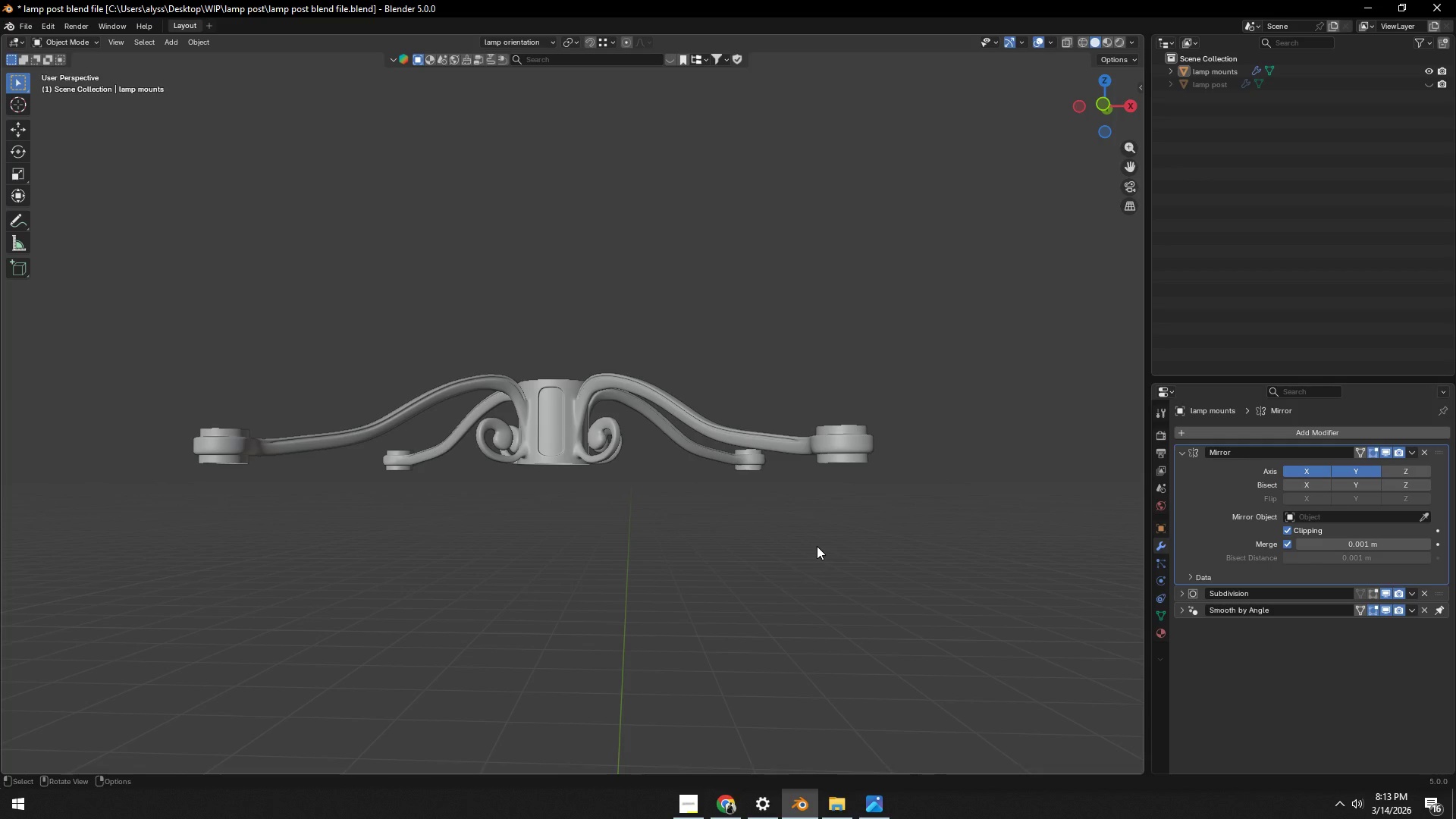 
left_click([723, 539])
 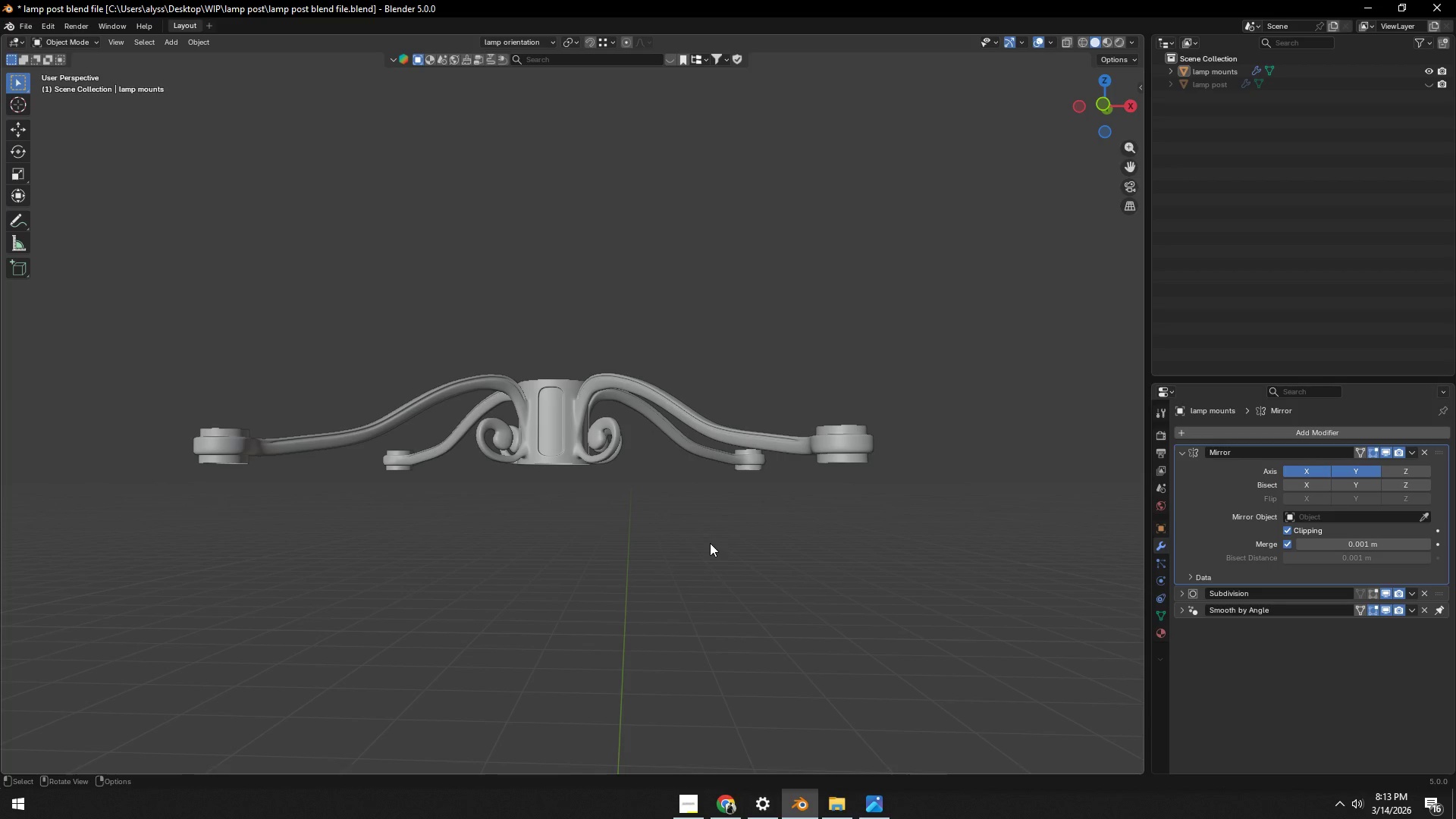 
key(Control+ControlLeft)
 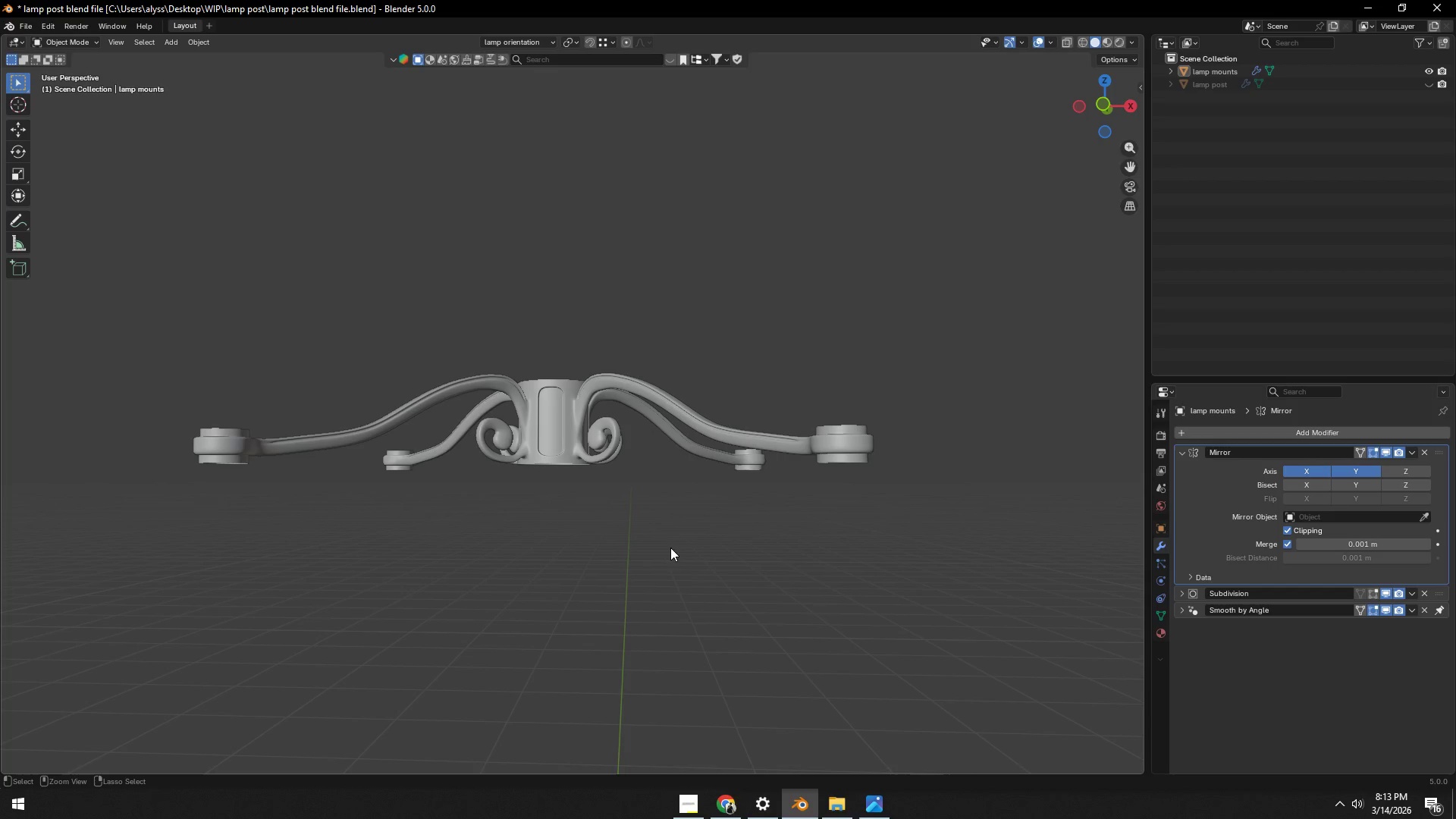 
key(Control+S)
 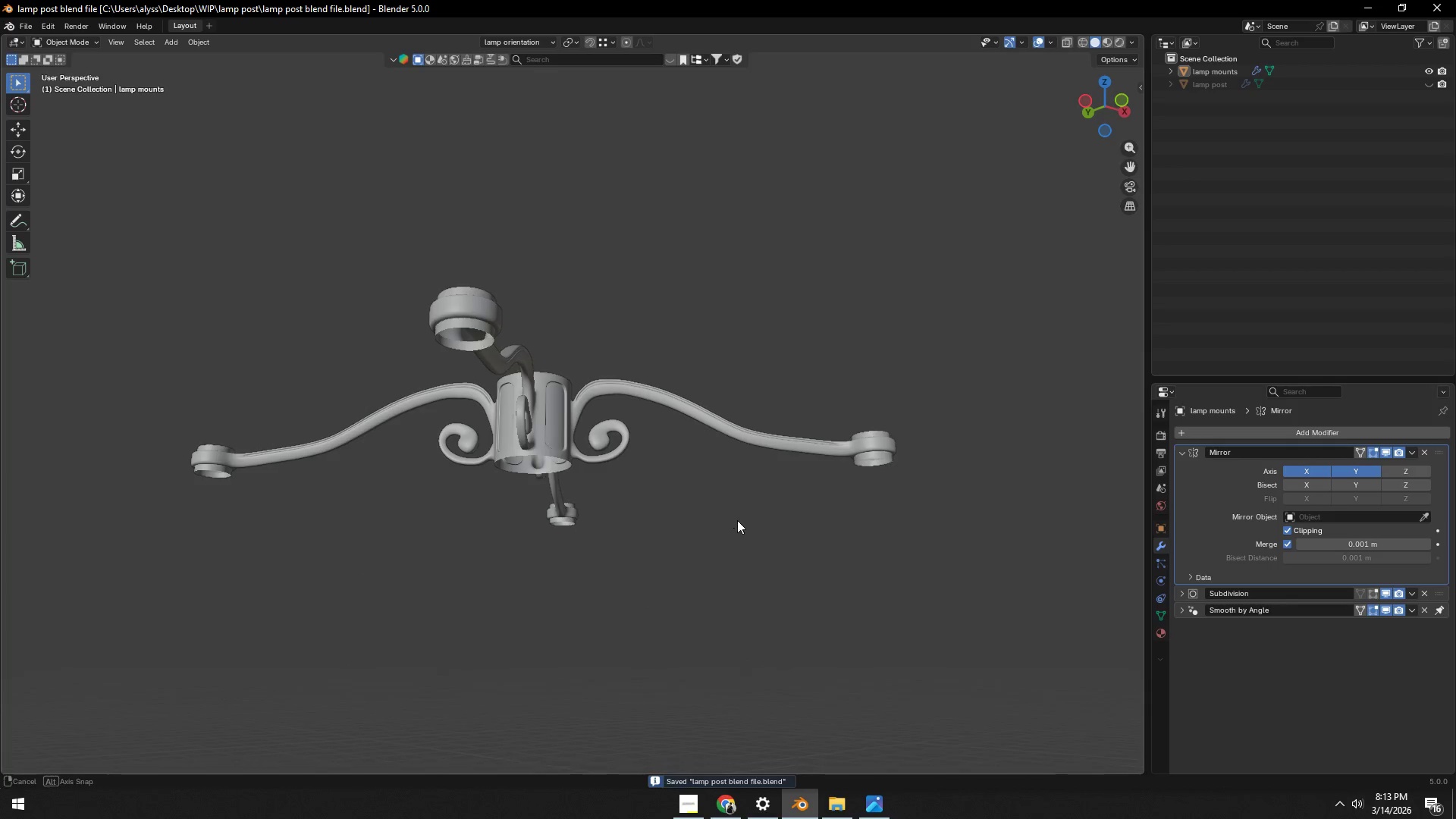 
key(Shift+ShiftLeft)
 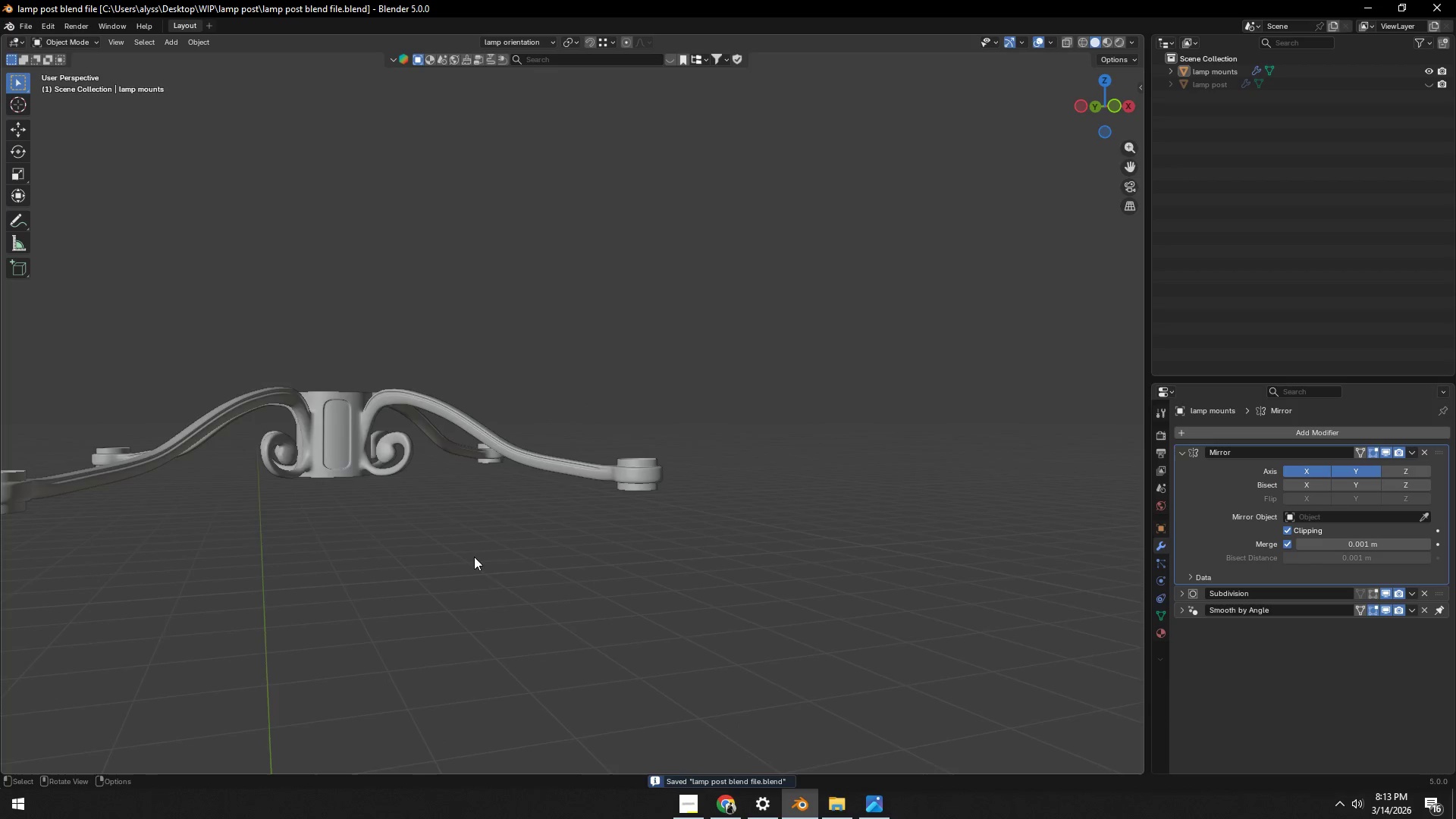 
scroll: coordinate [495, 557], scroll_direction: up, amount: 3.0
 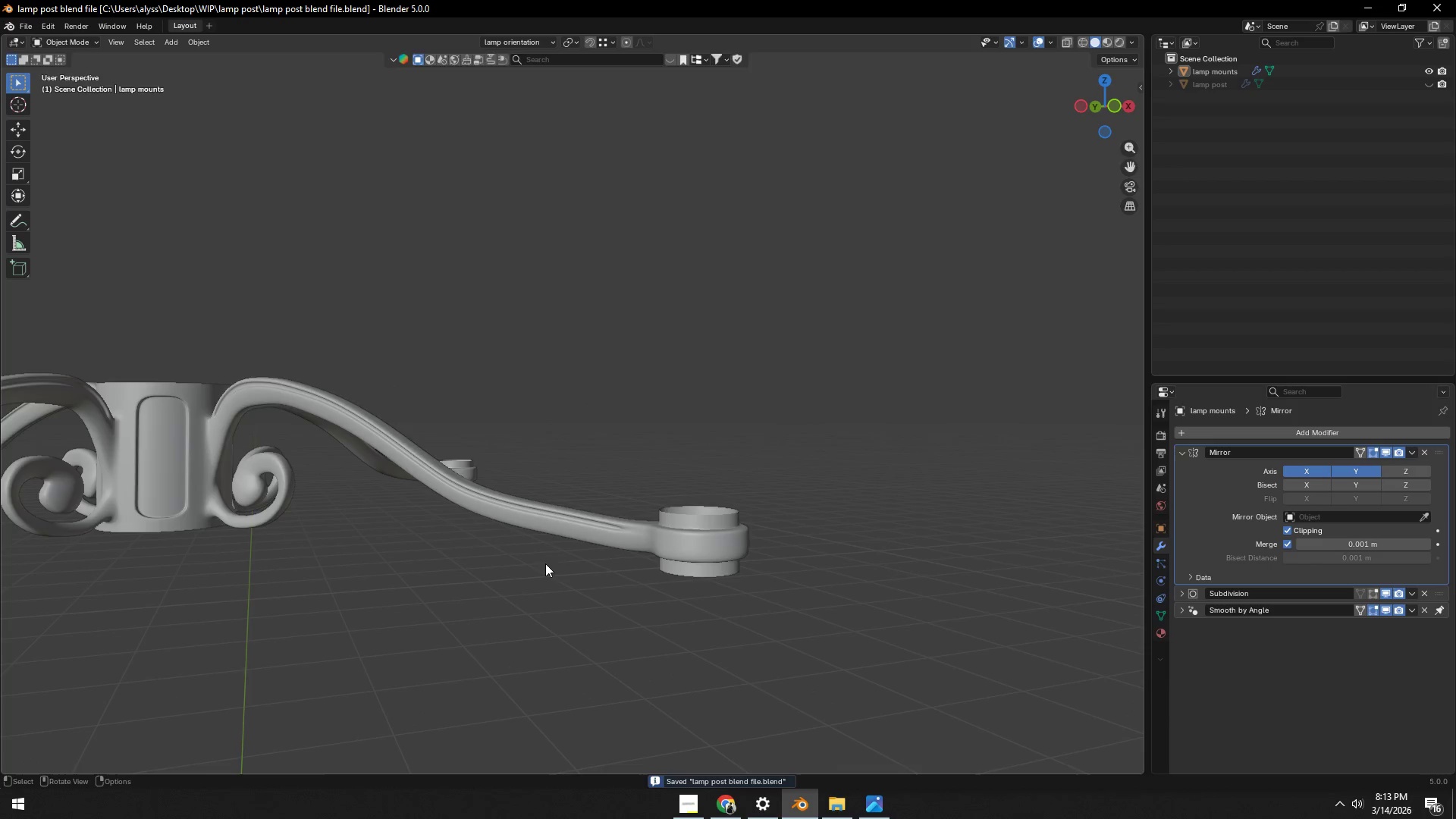 
key(Tab)
 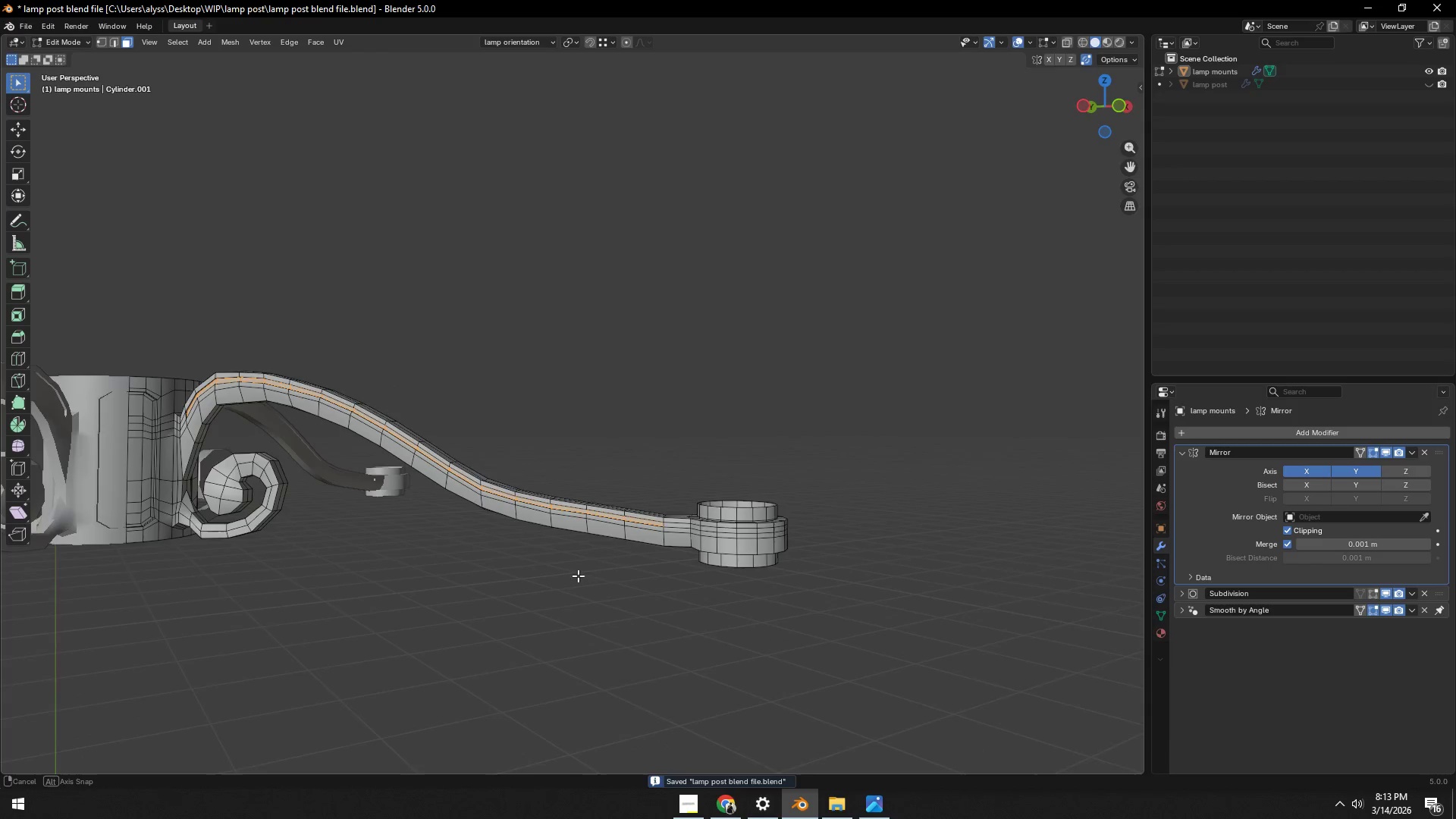 
scroll: coordinate [614, 579], scroll_direction: up, amount: 2.0
 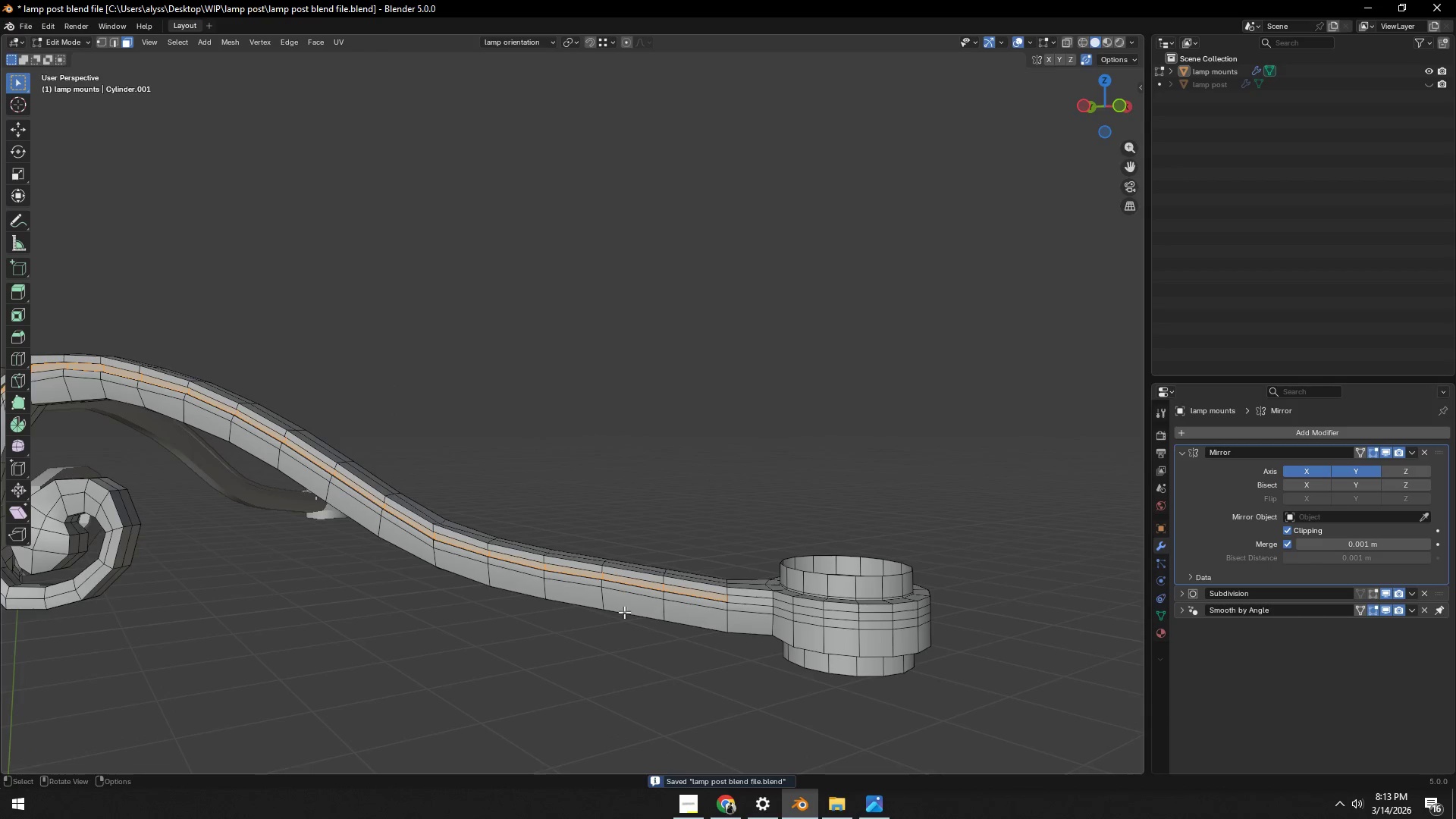 
hold_key(key=AltLeft, duration=0.41)
left_click([604, 596])
 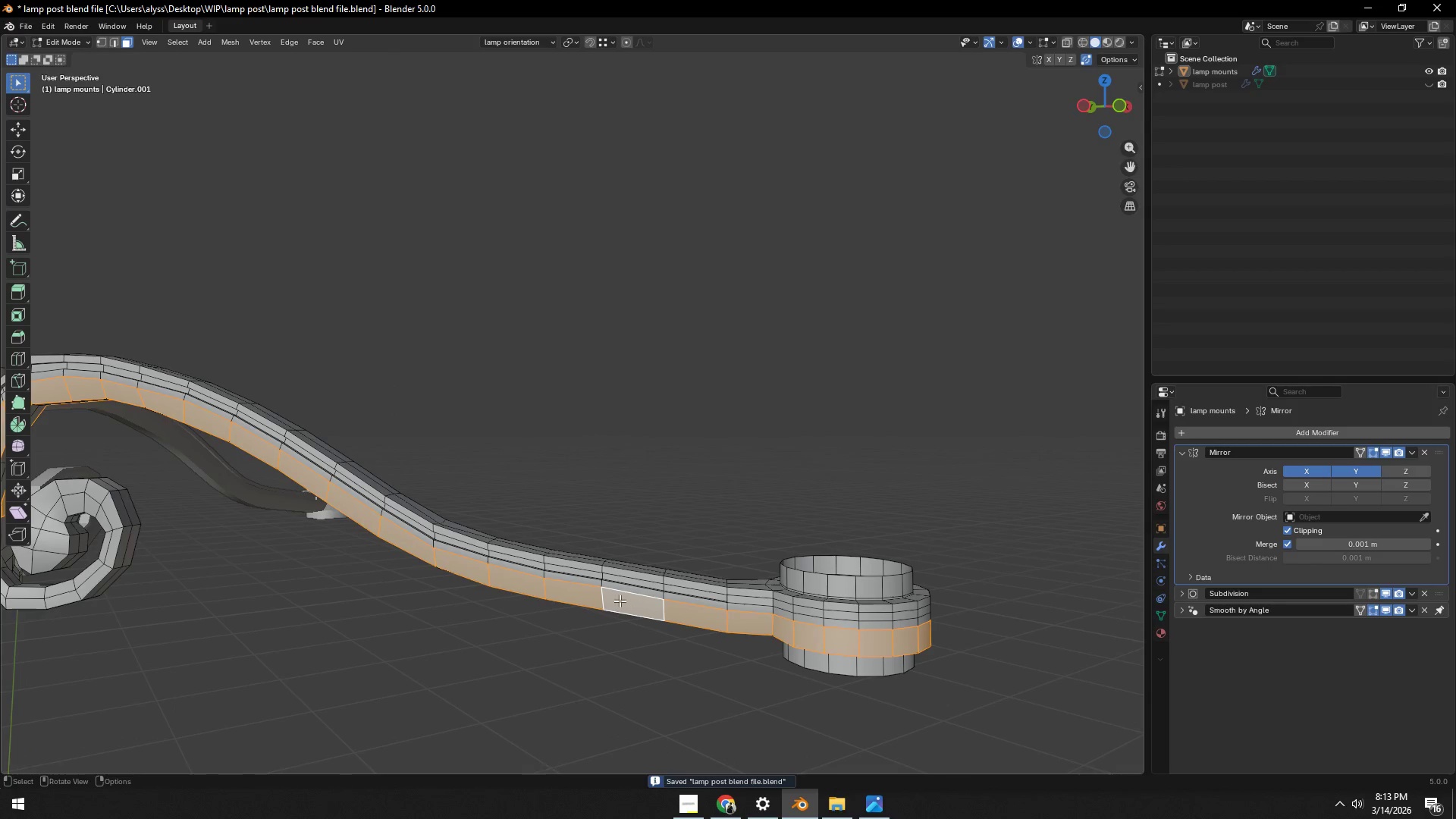 
key(2)
 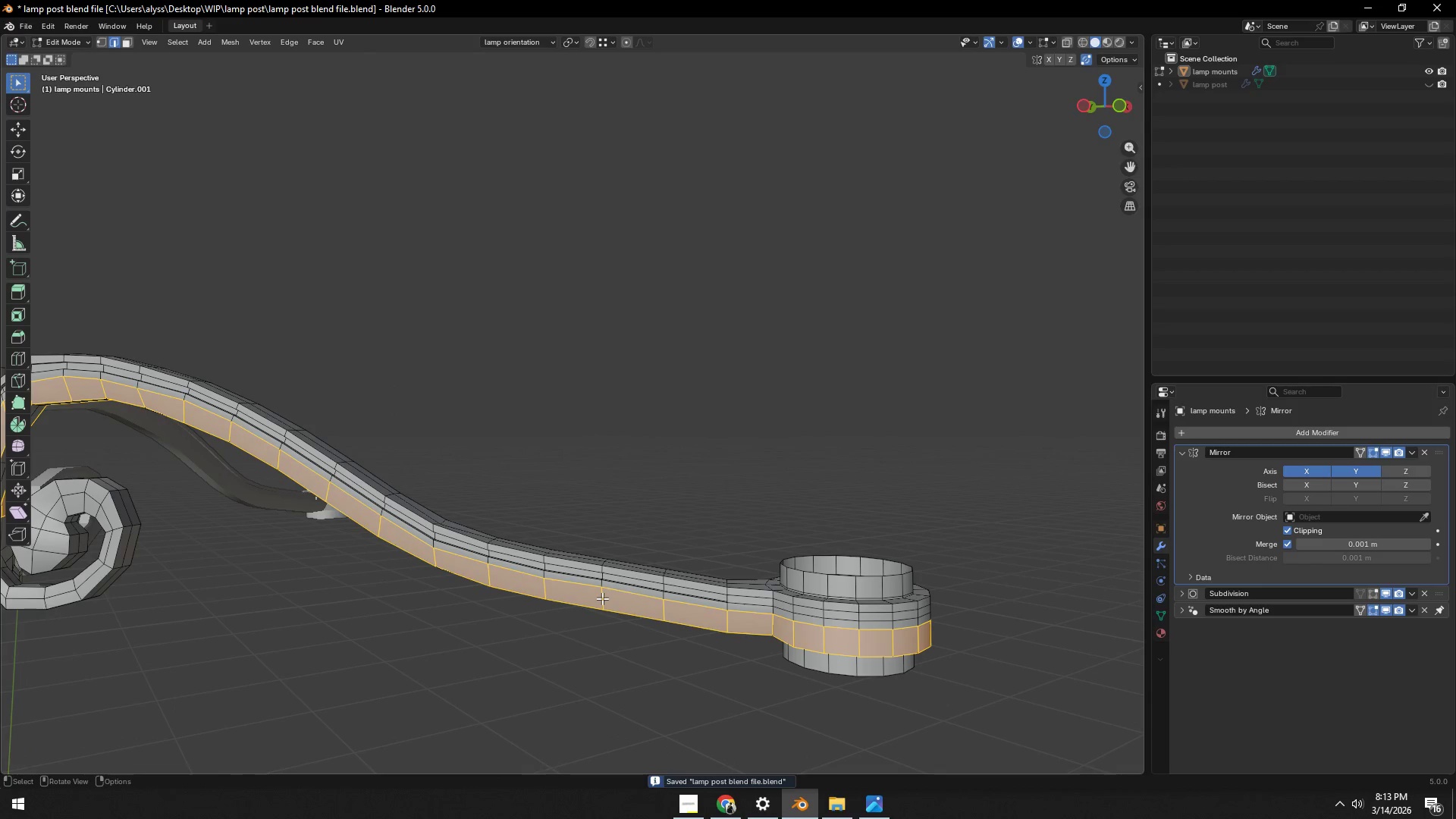 
key(Alt+AltLeft)
 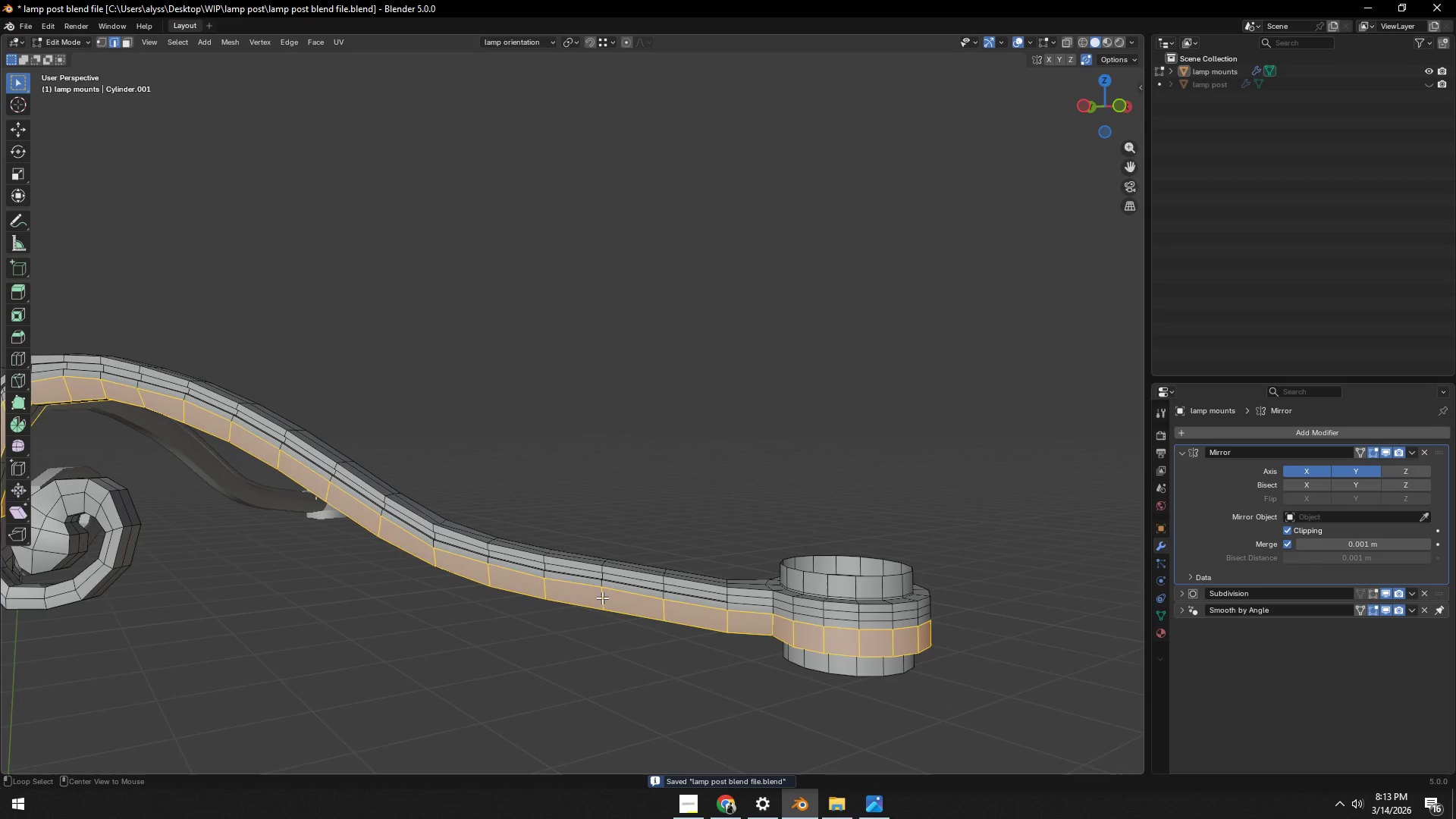 
left_click([602, 597])
 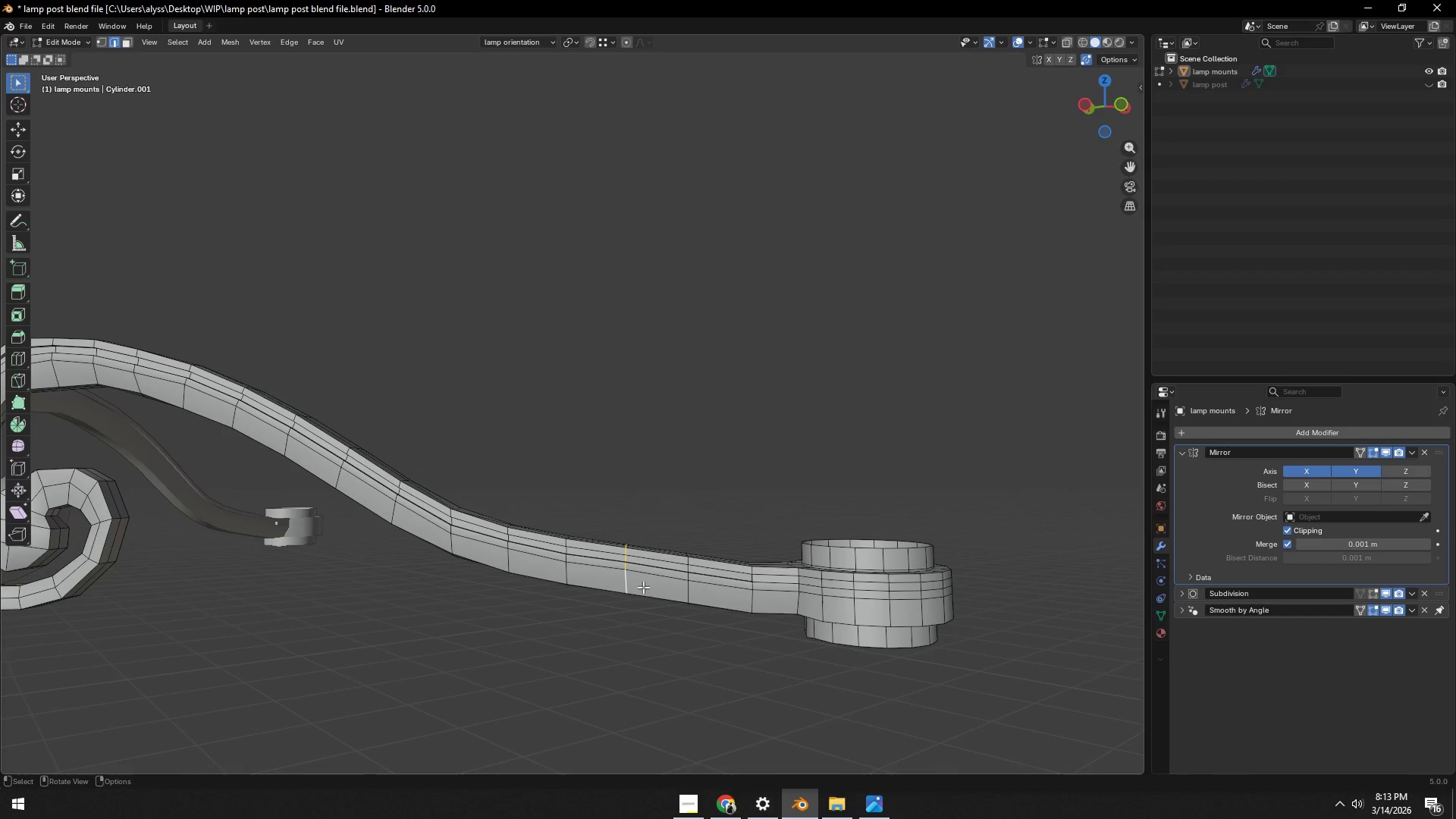 
type(gy)
 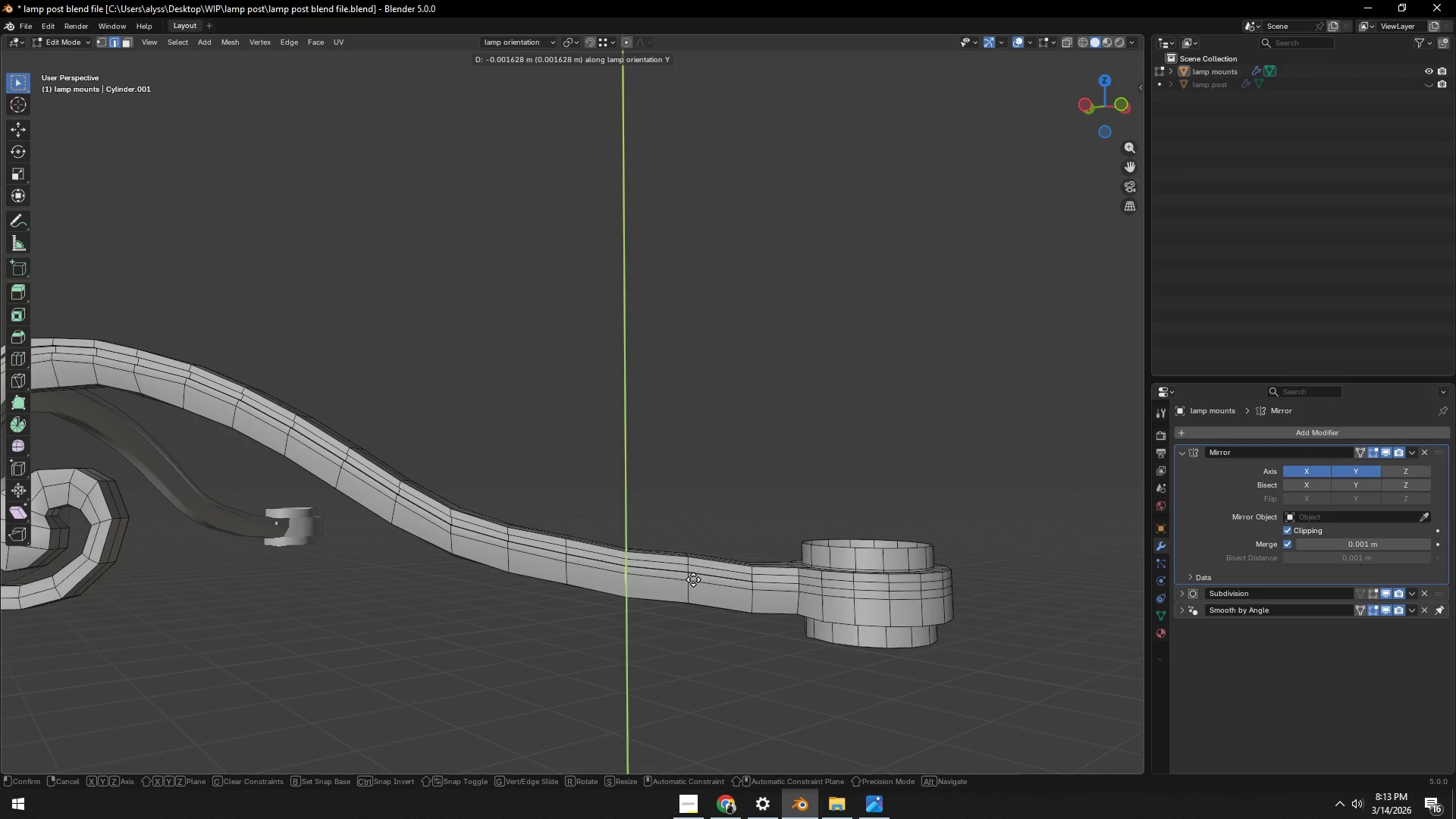 
left_click([693, 579])
 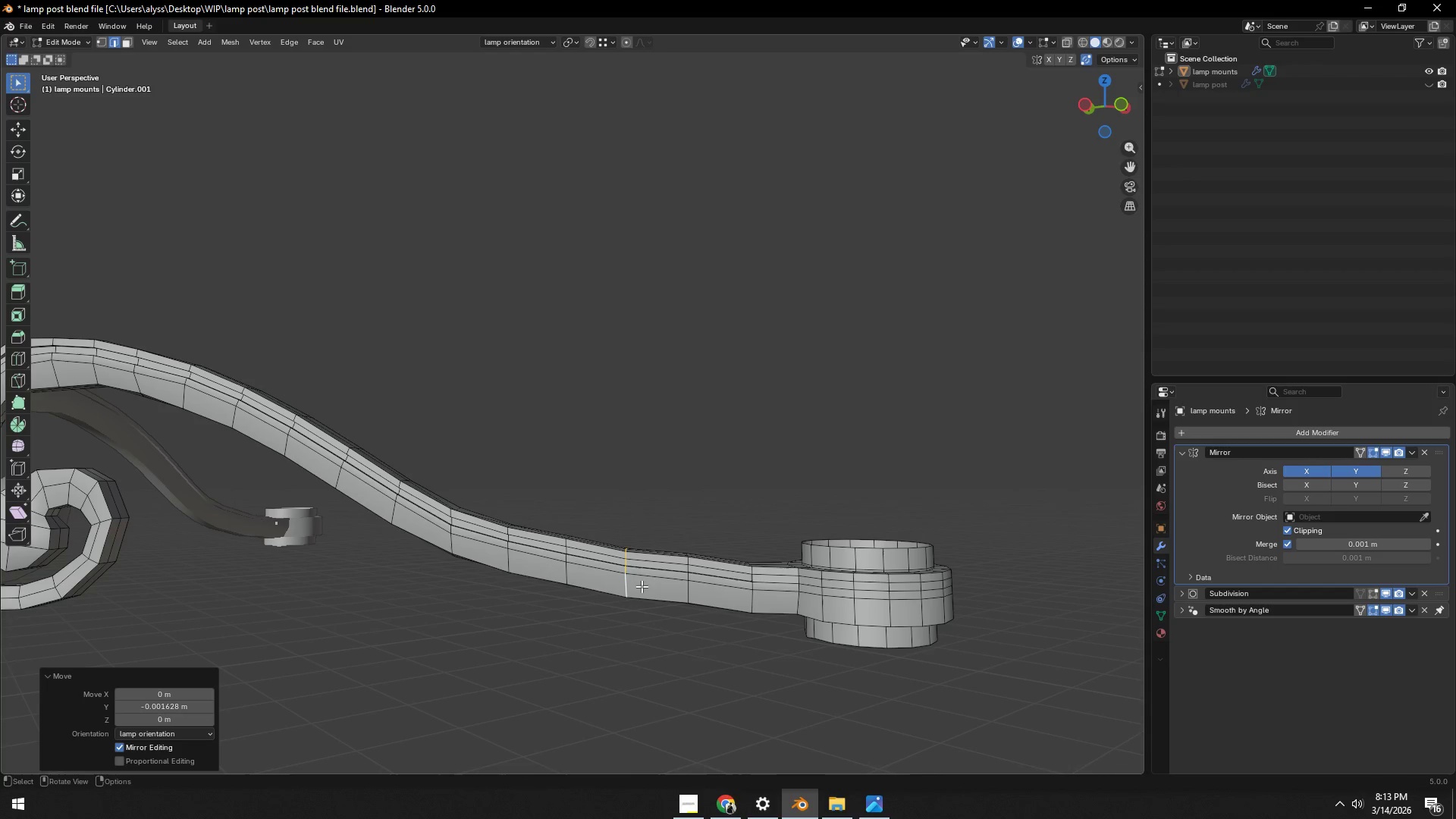 
hold_key(key=AltLeft, duration=0.44)
left_click([568, 572])
 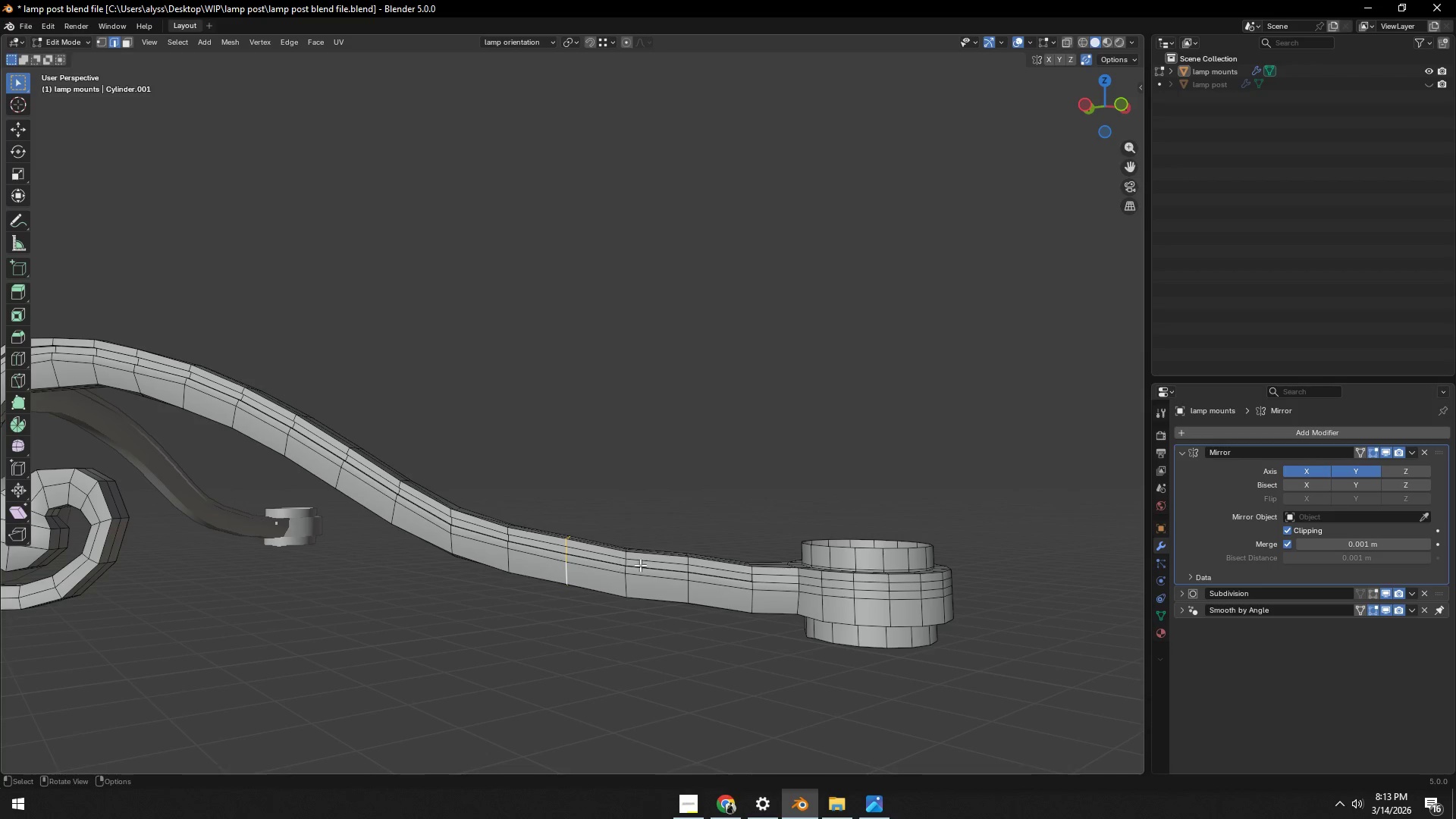 
type(gy)
 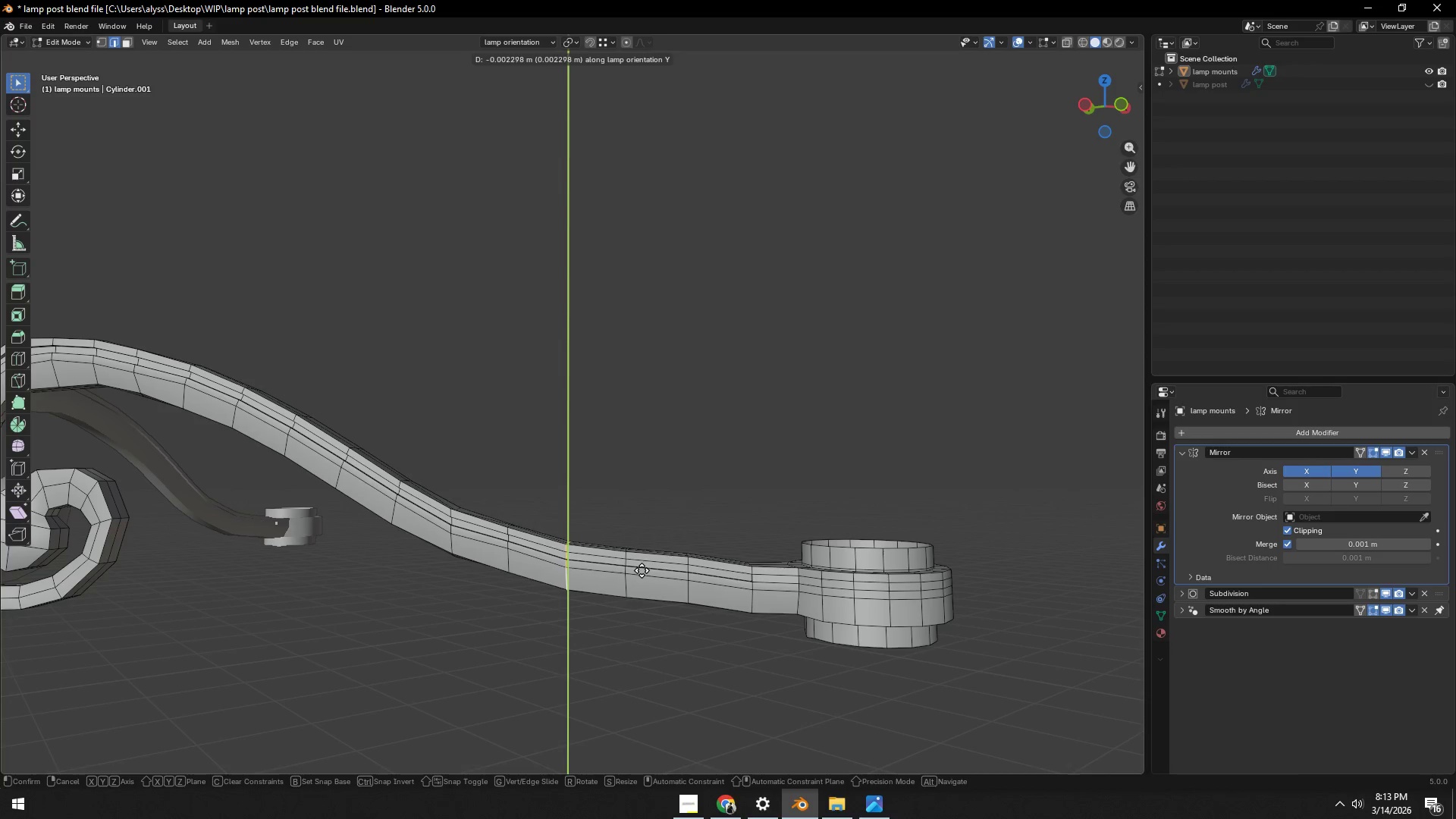 
left_click([642, 570])
 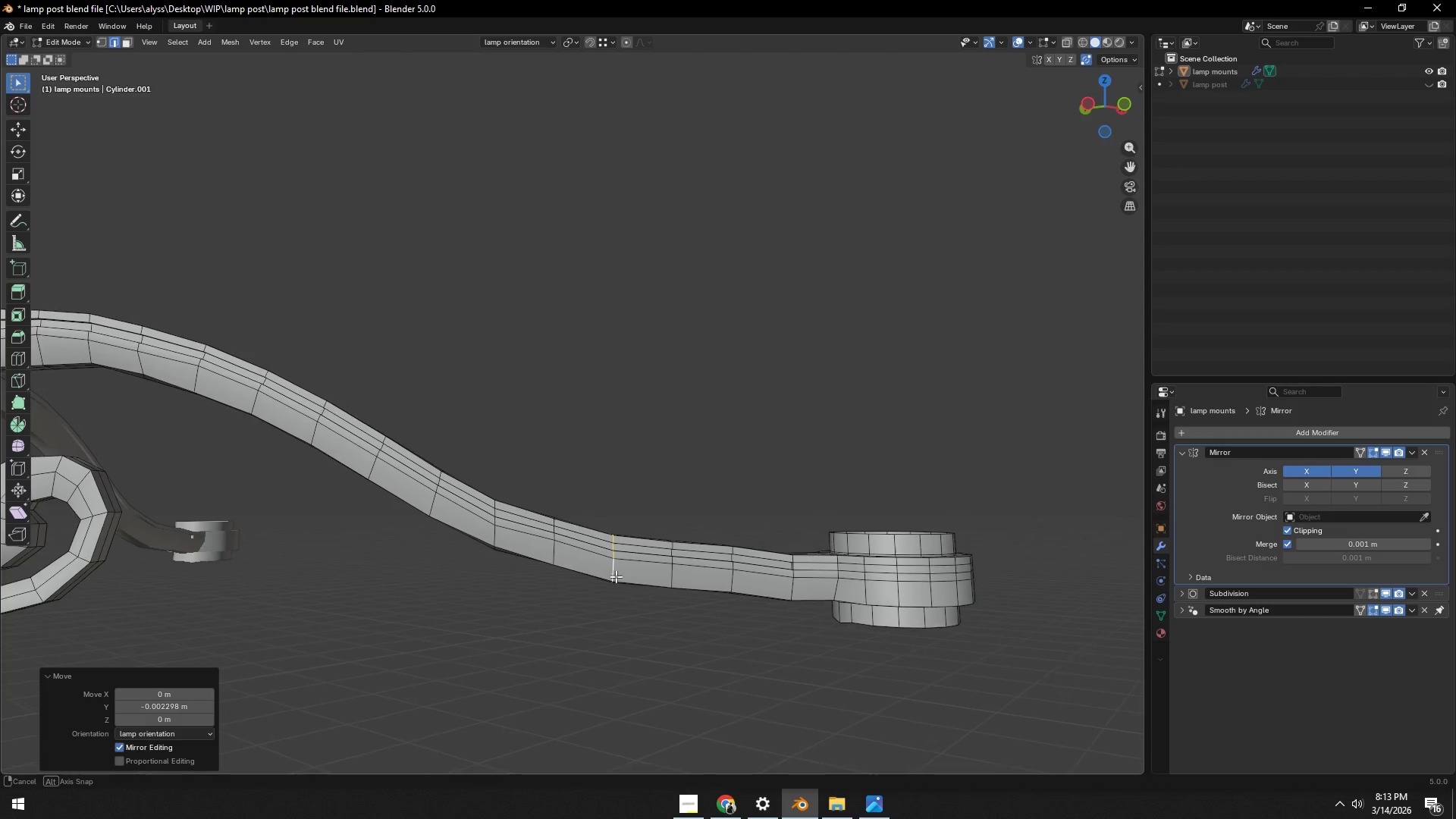 
hold_key(key=AltLeft, duration=0.41)
left_click([557, 556])
 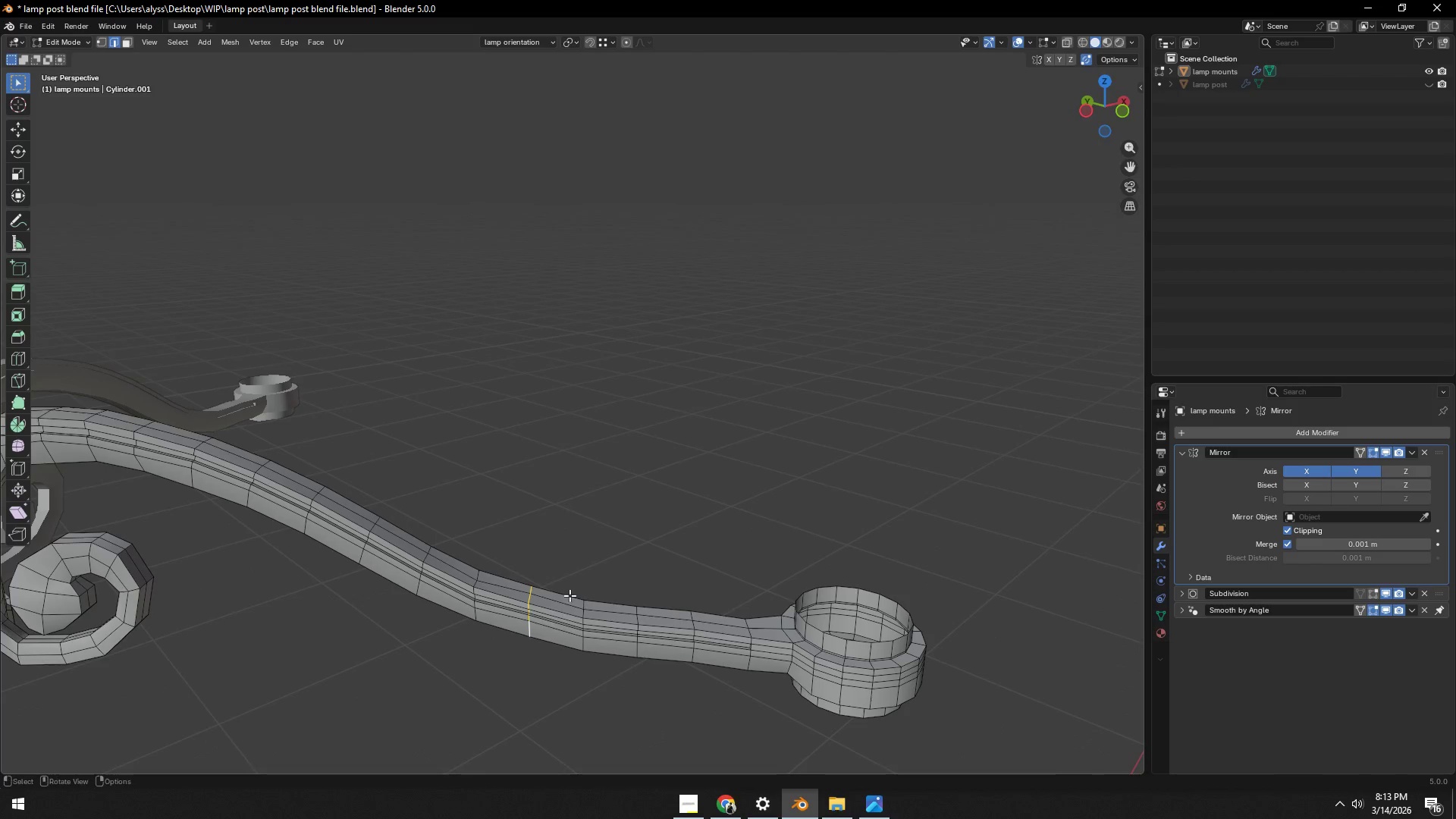 
key(Shift+ShiftLeft)
 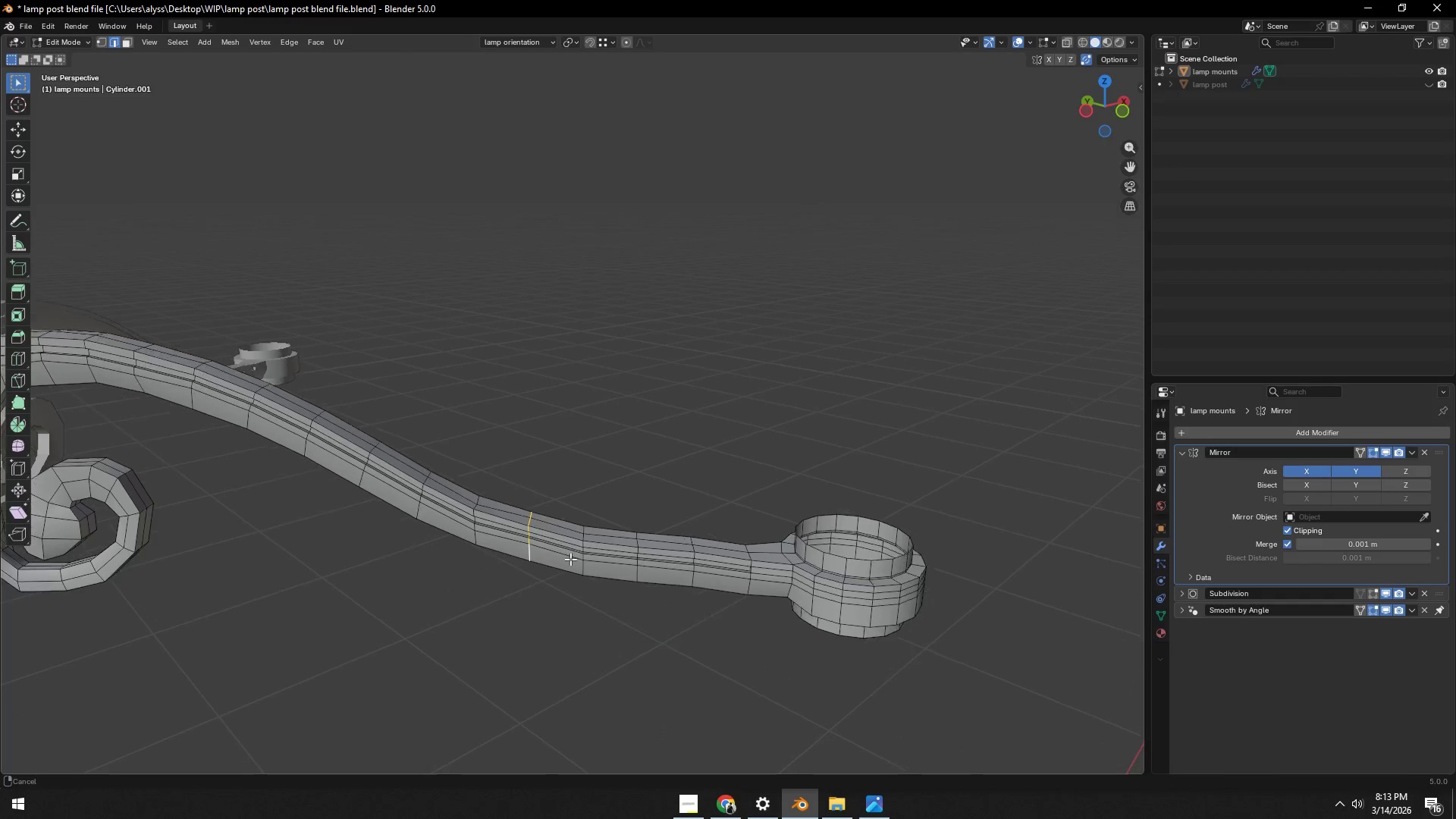 
scroll: coordinate [572, 538], scroll_direction: up, amount: 2.0
 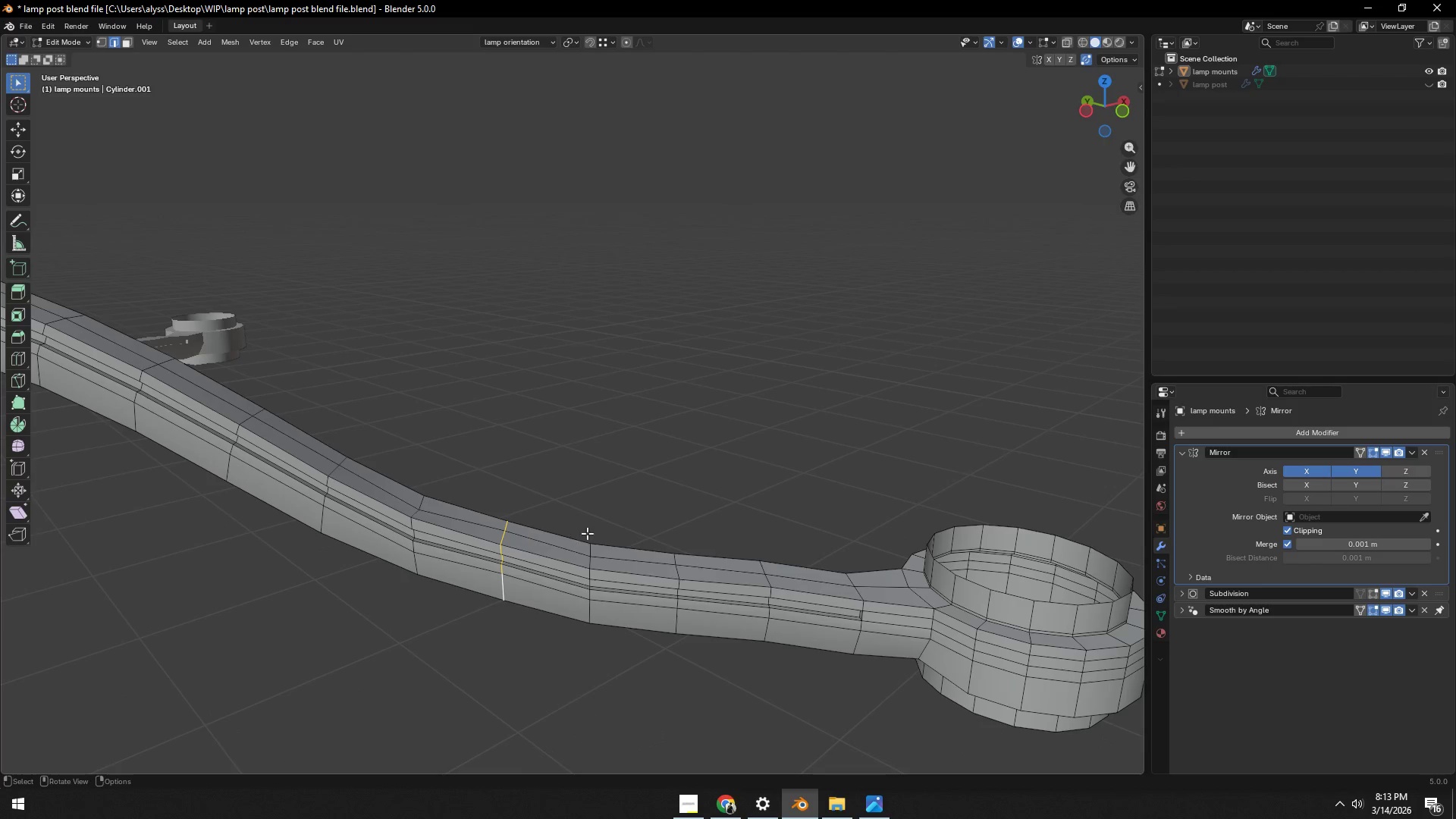 
type(gy)
 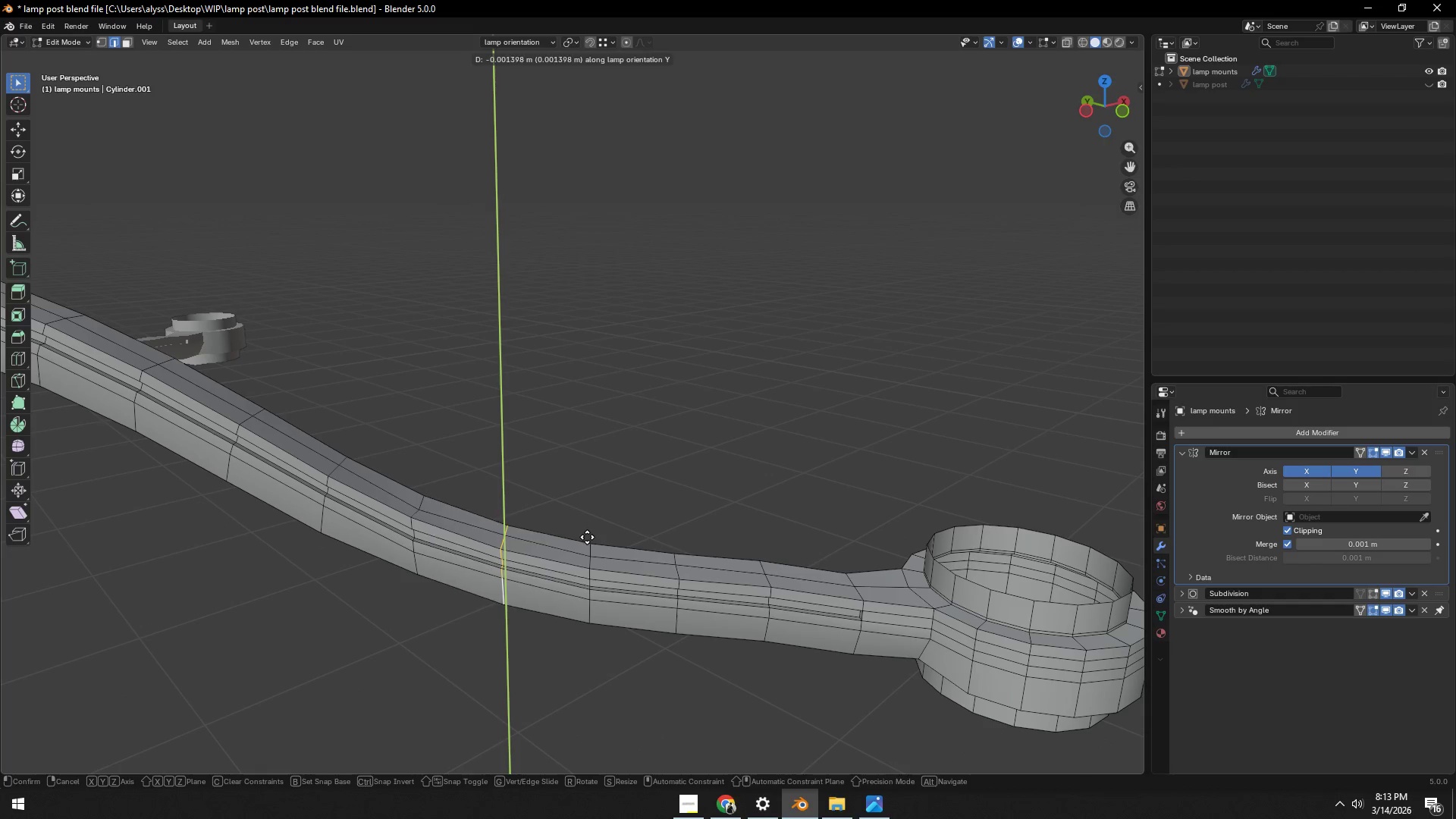 
left_click([587, 537])
 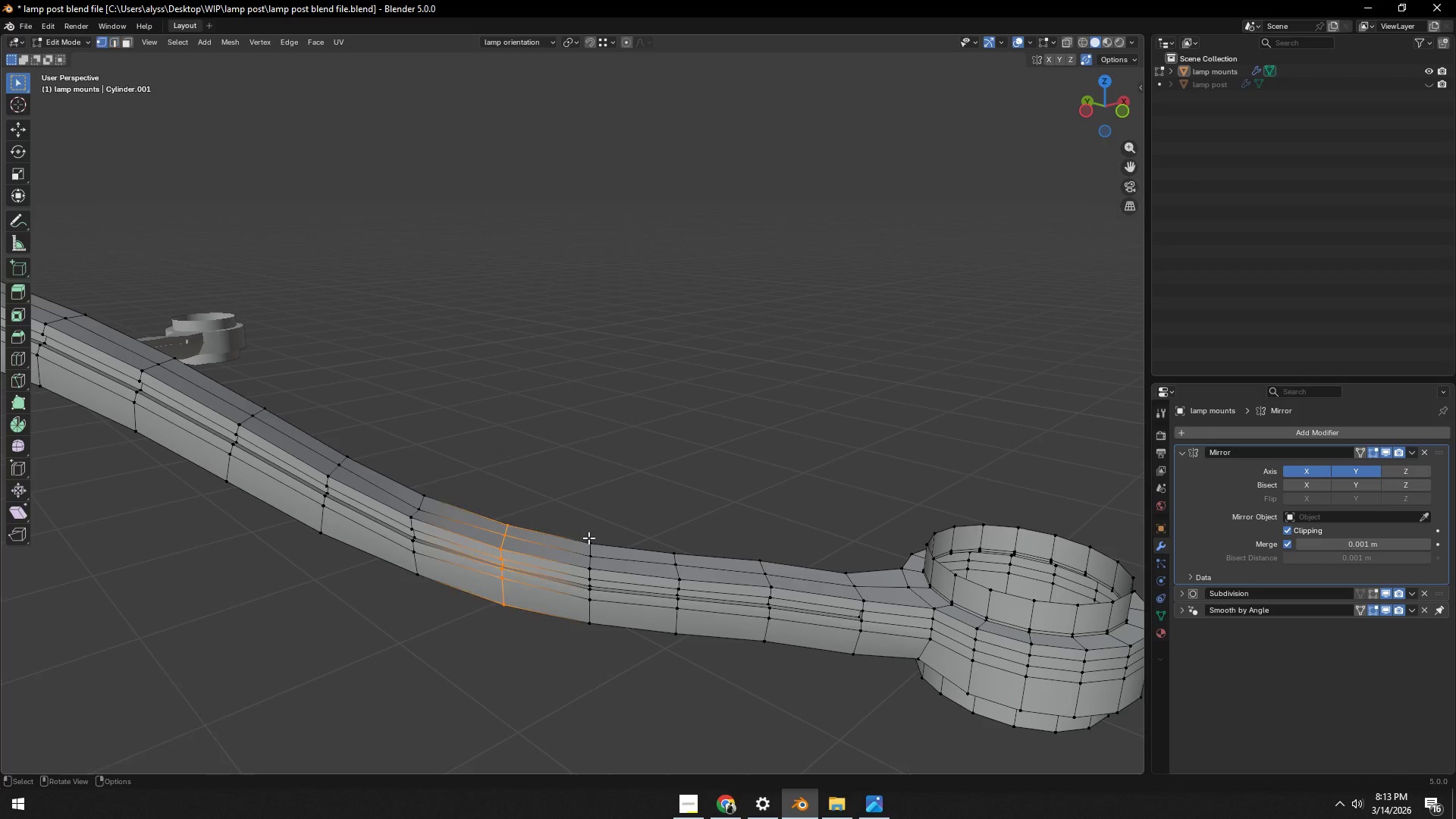 
key(1)
 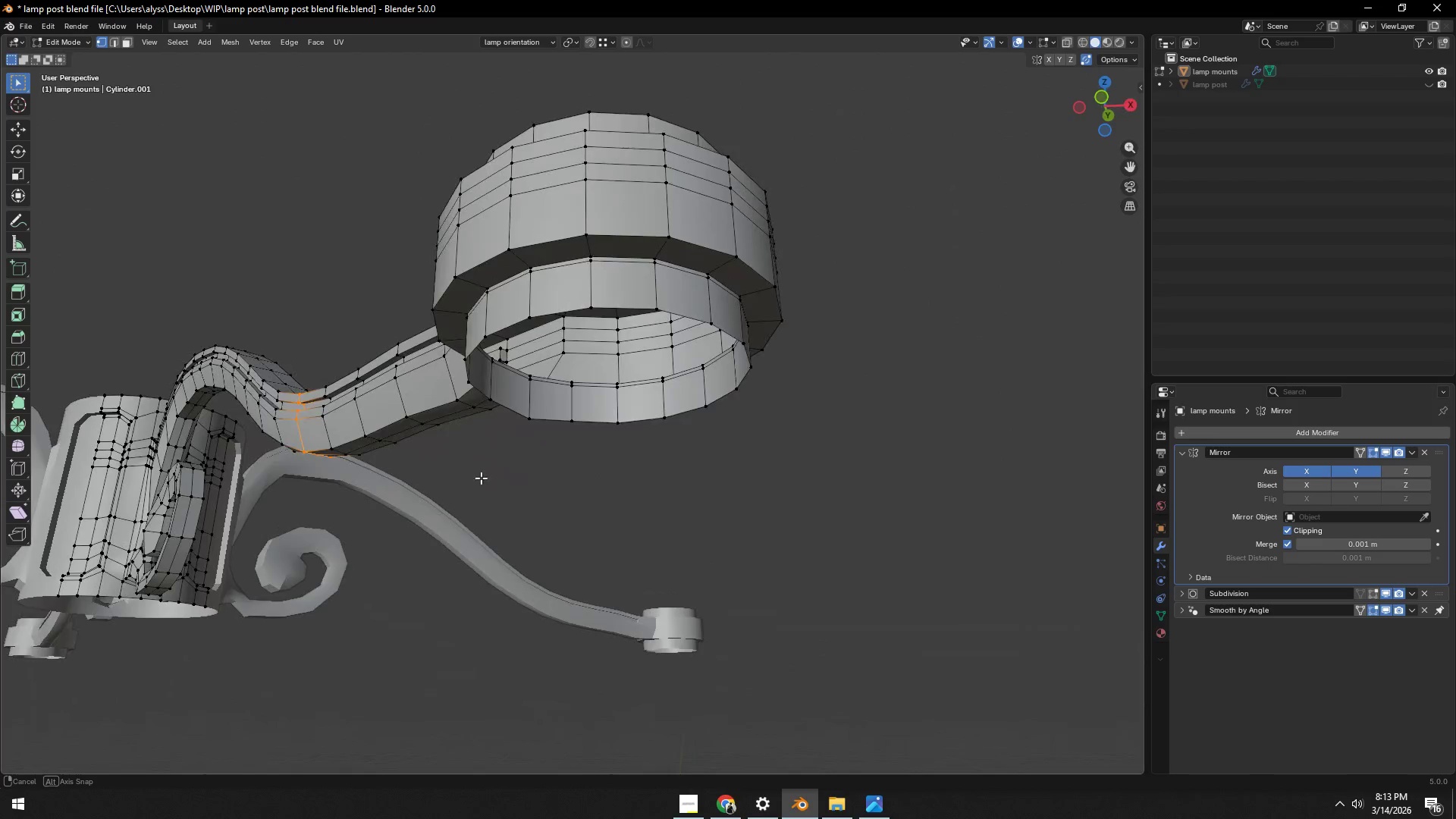 
left_click([409, 617])
 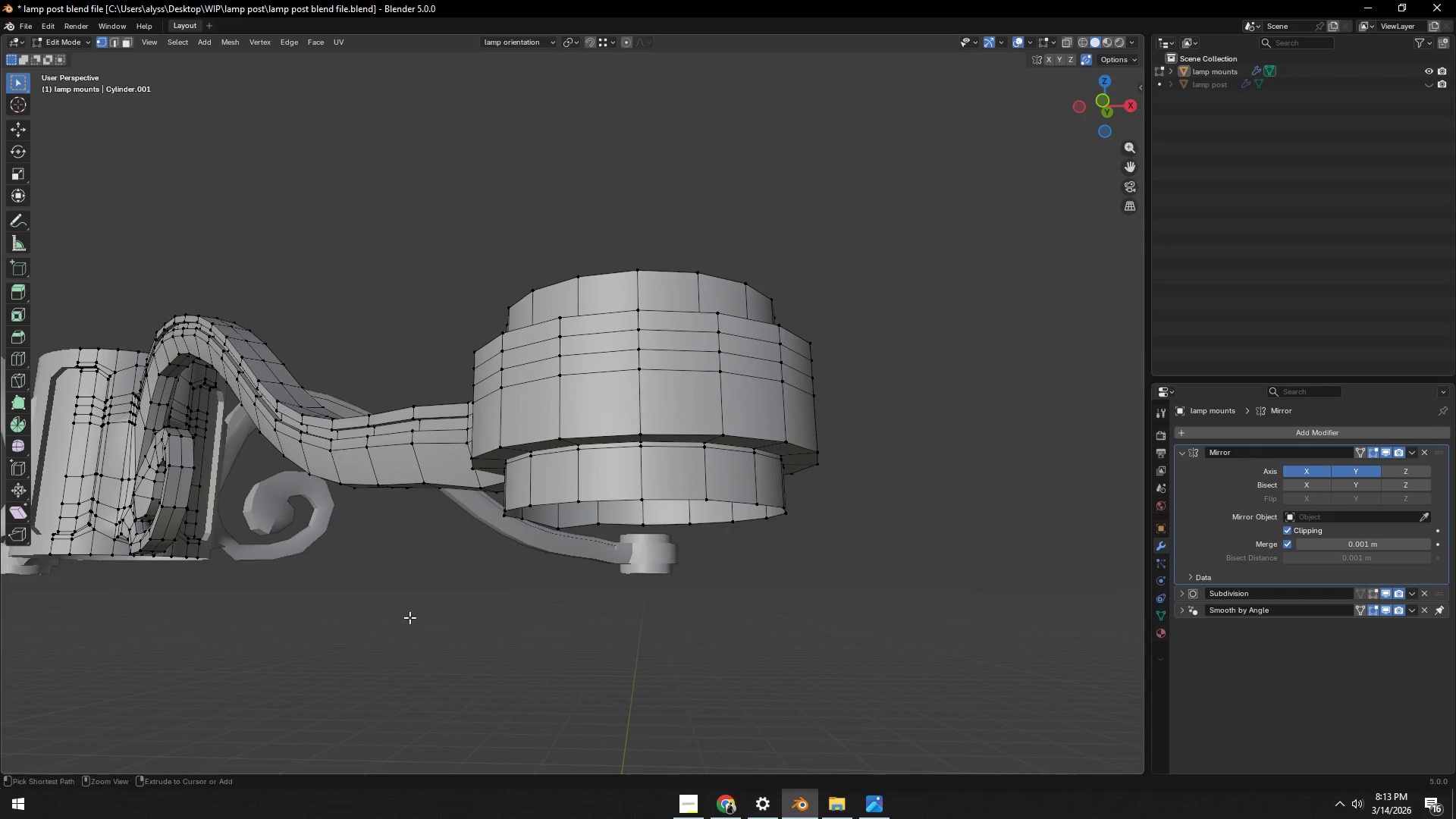 
key(Control+ControlLeft)
 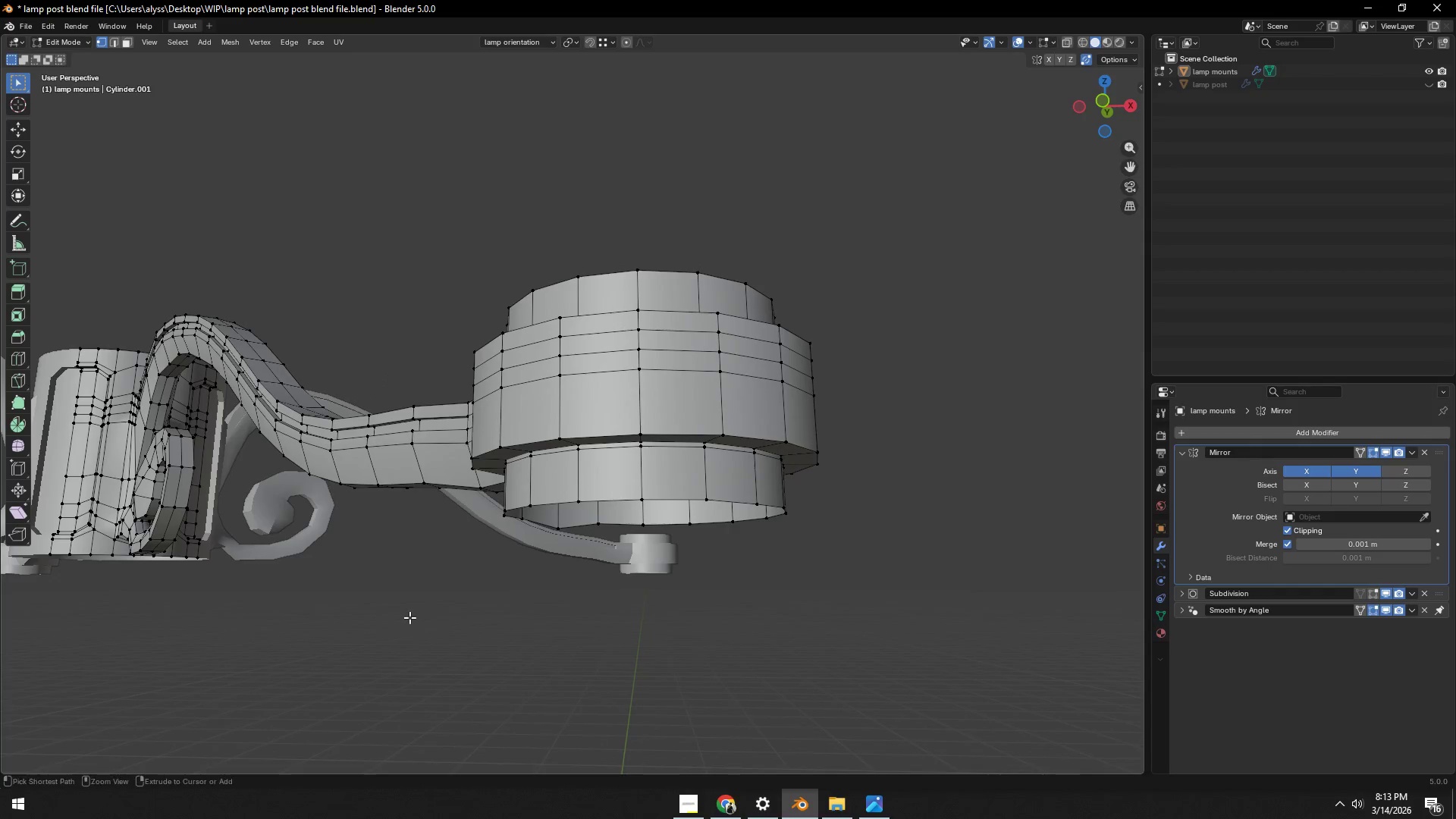 
key(Control+S)
 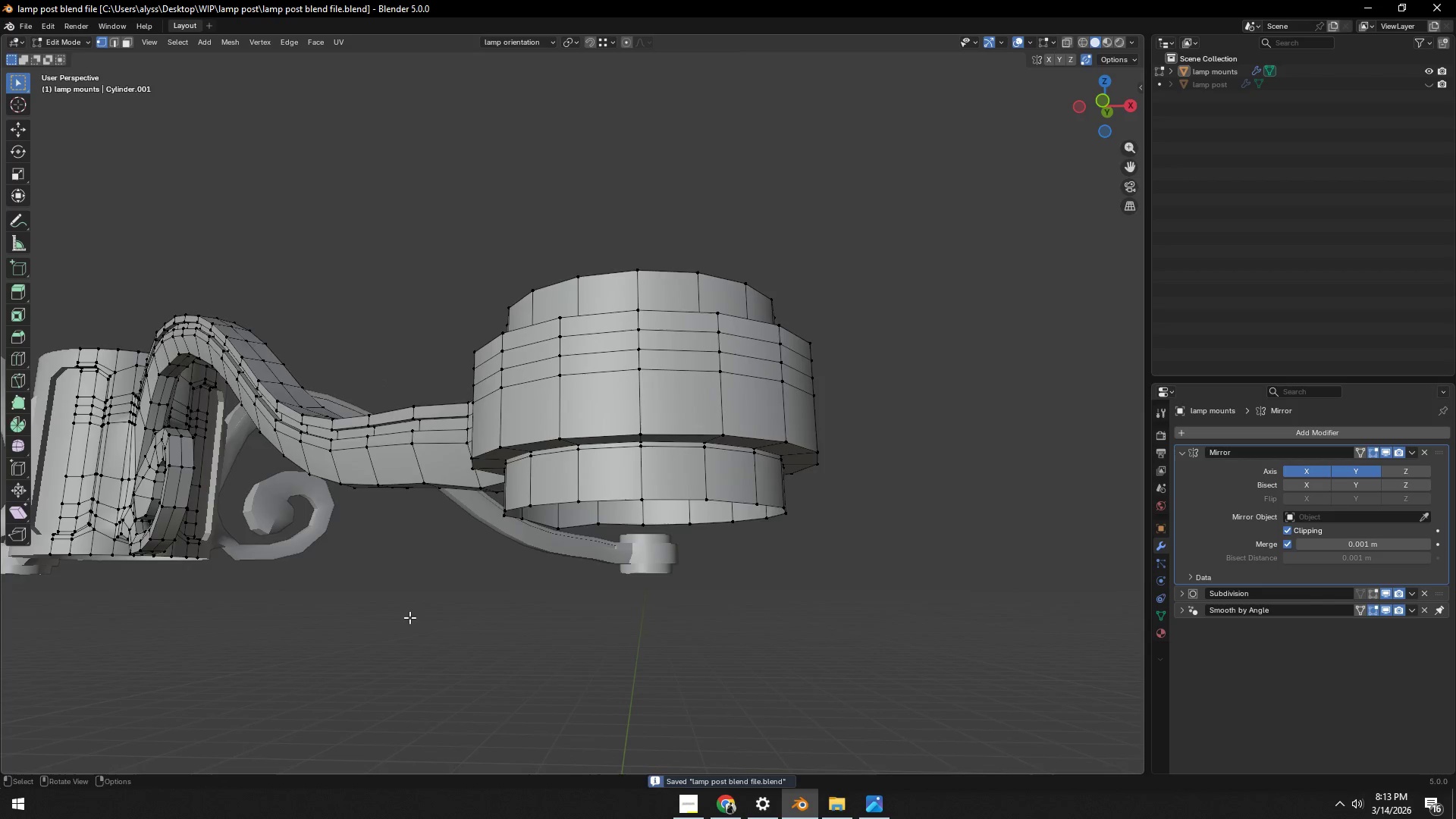 
scroll: coordinate [410, 617], scroll_direction: down, amount: 3.0
 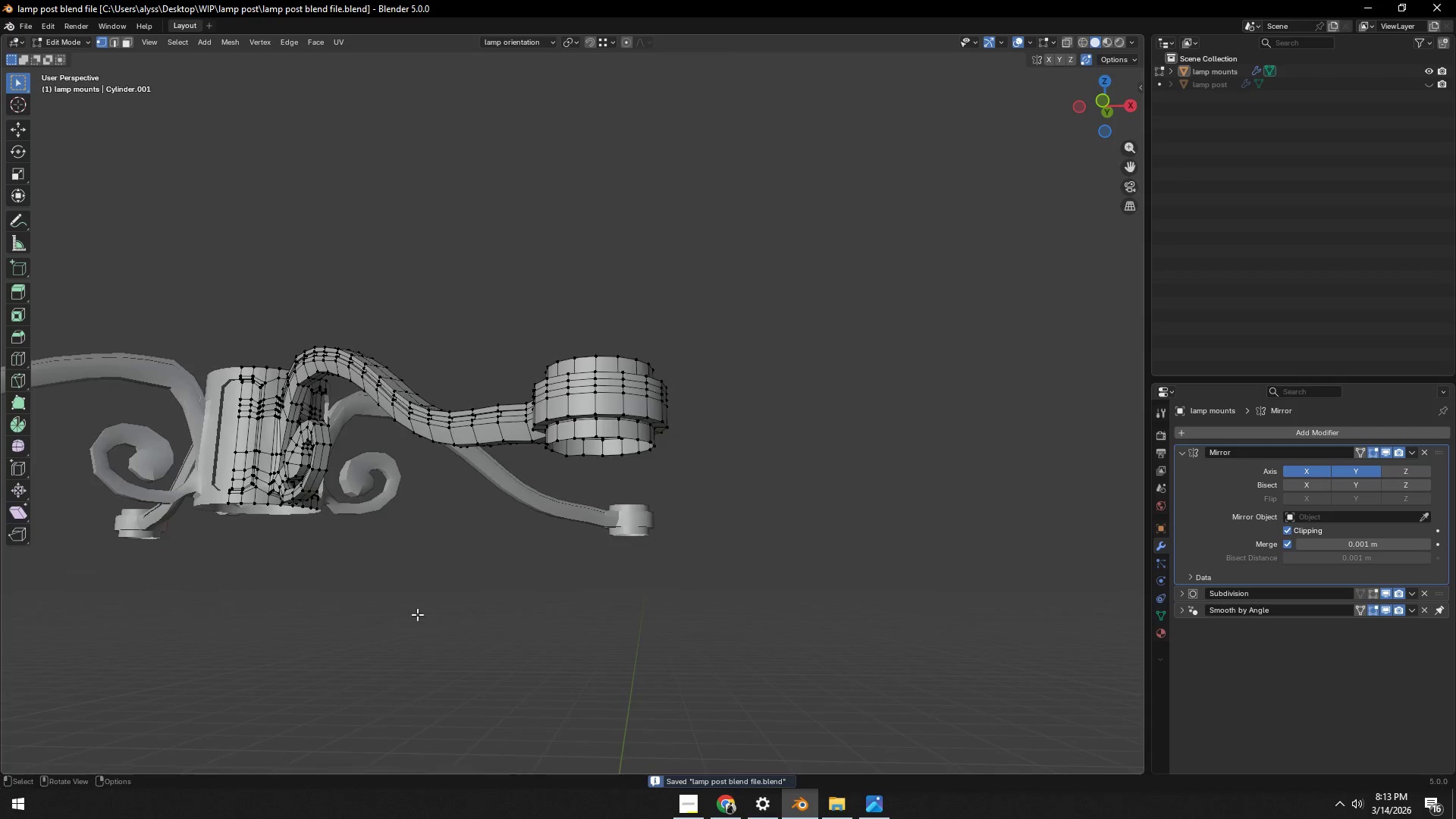 
key(Tab)
 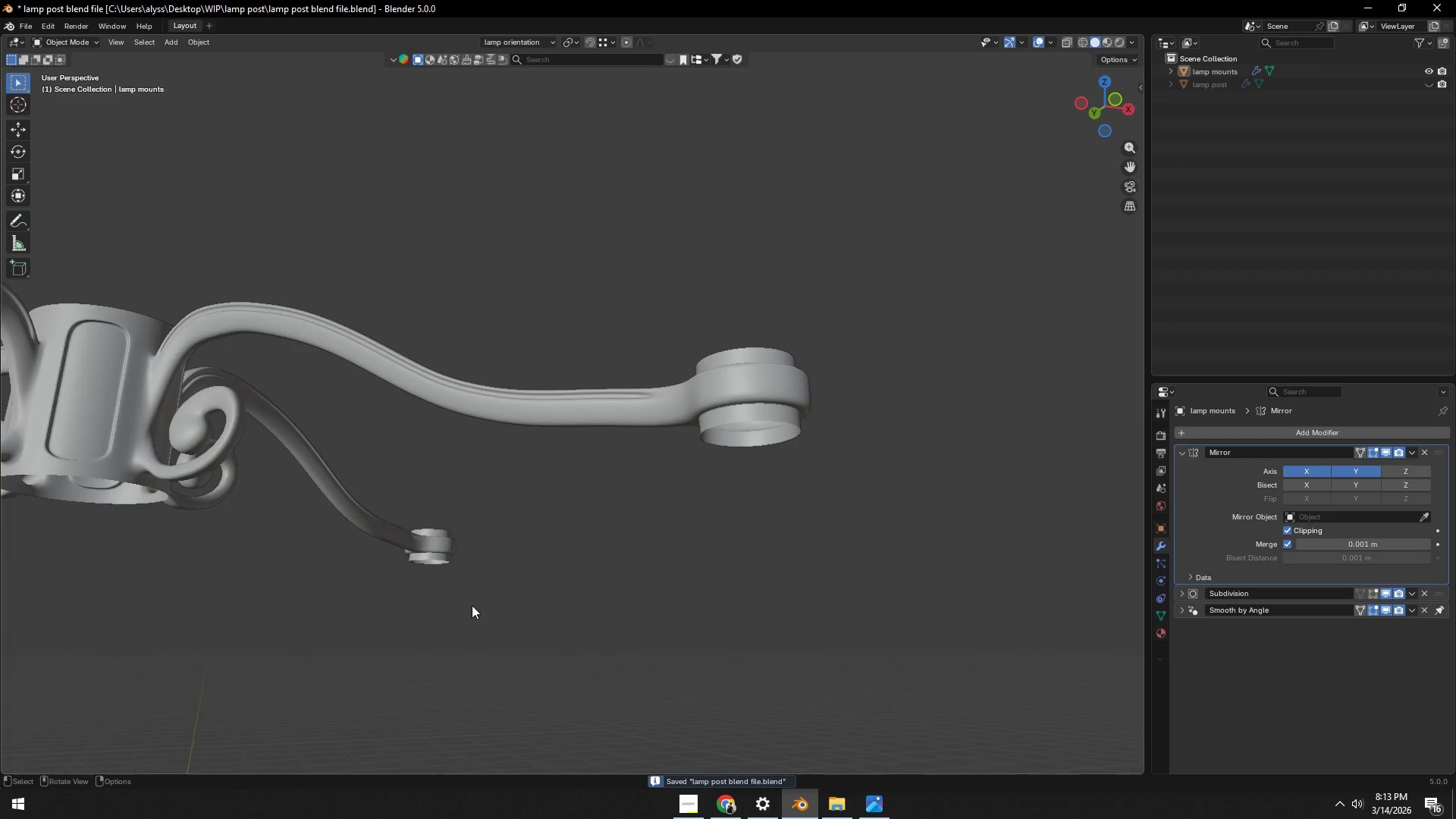 
scroll: coordinate [478, 603], scroll_direction: down, amount: 3.0
 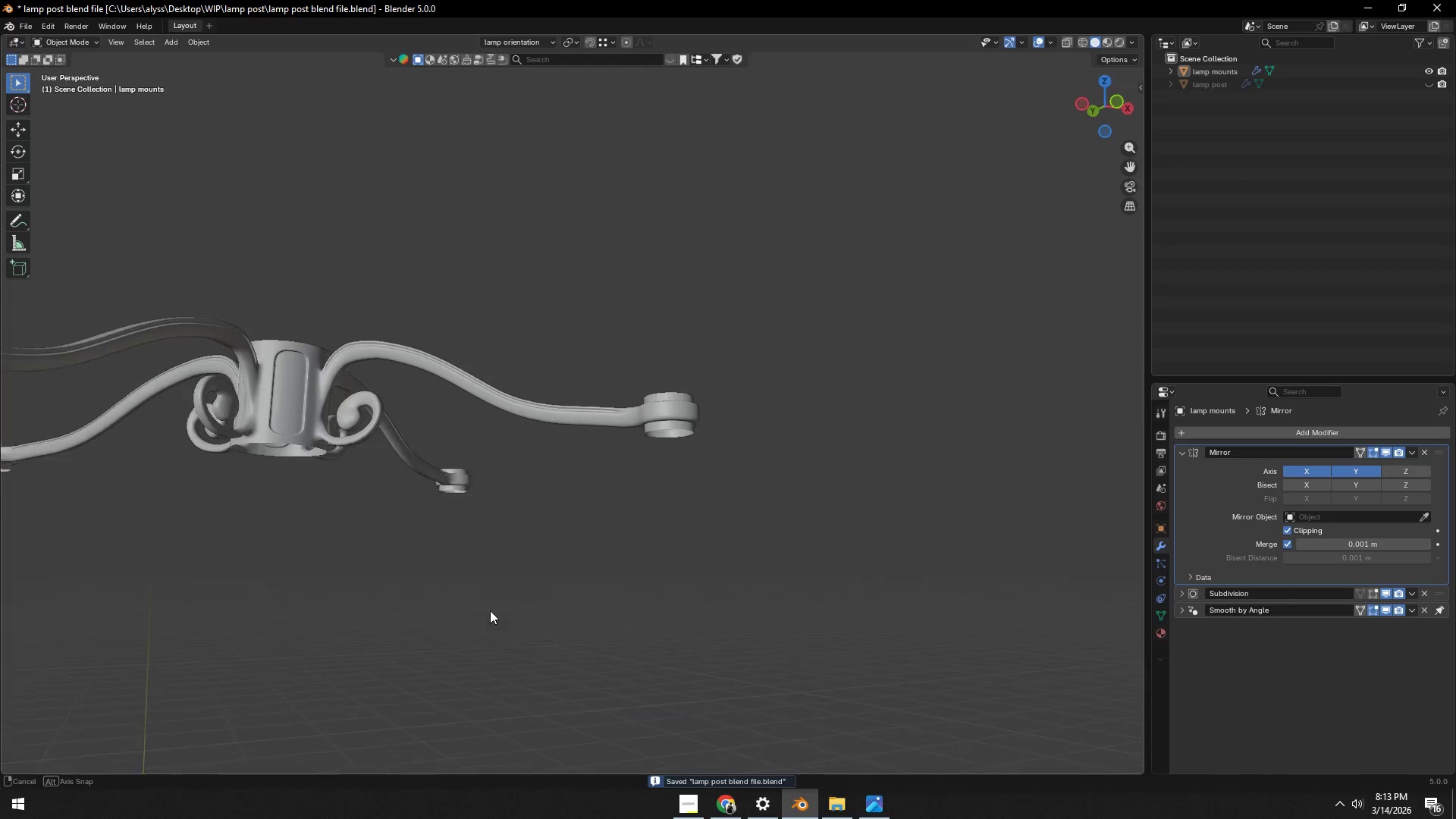 
key(Control+ControlLeft)
 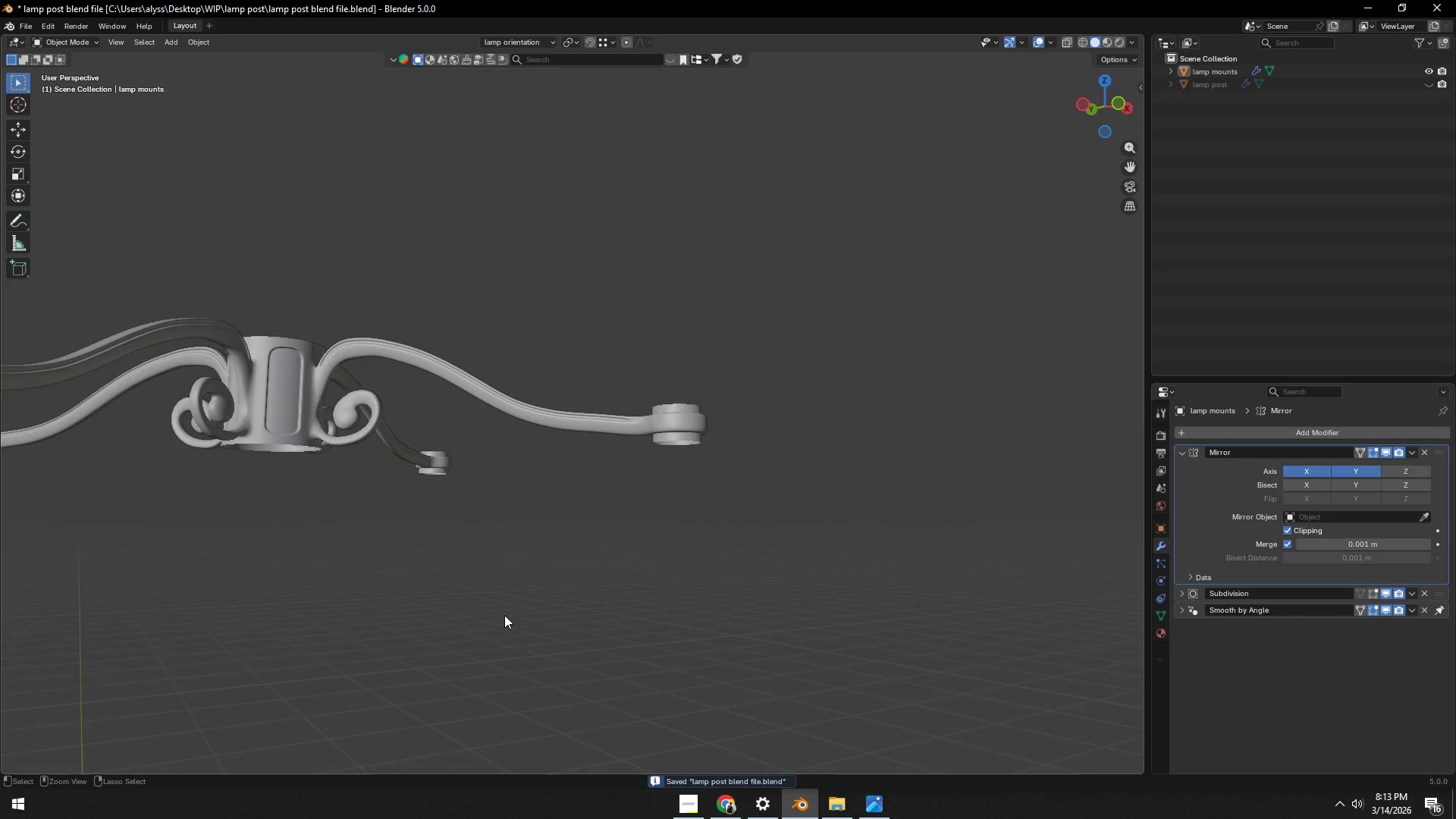 
key(Control+S)
 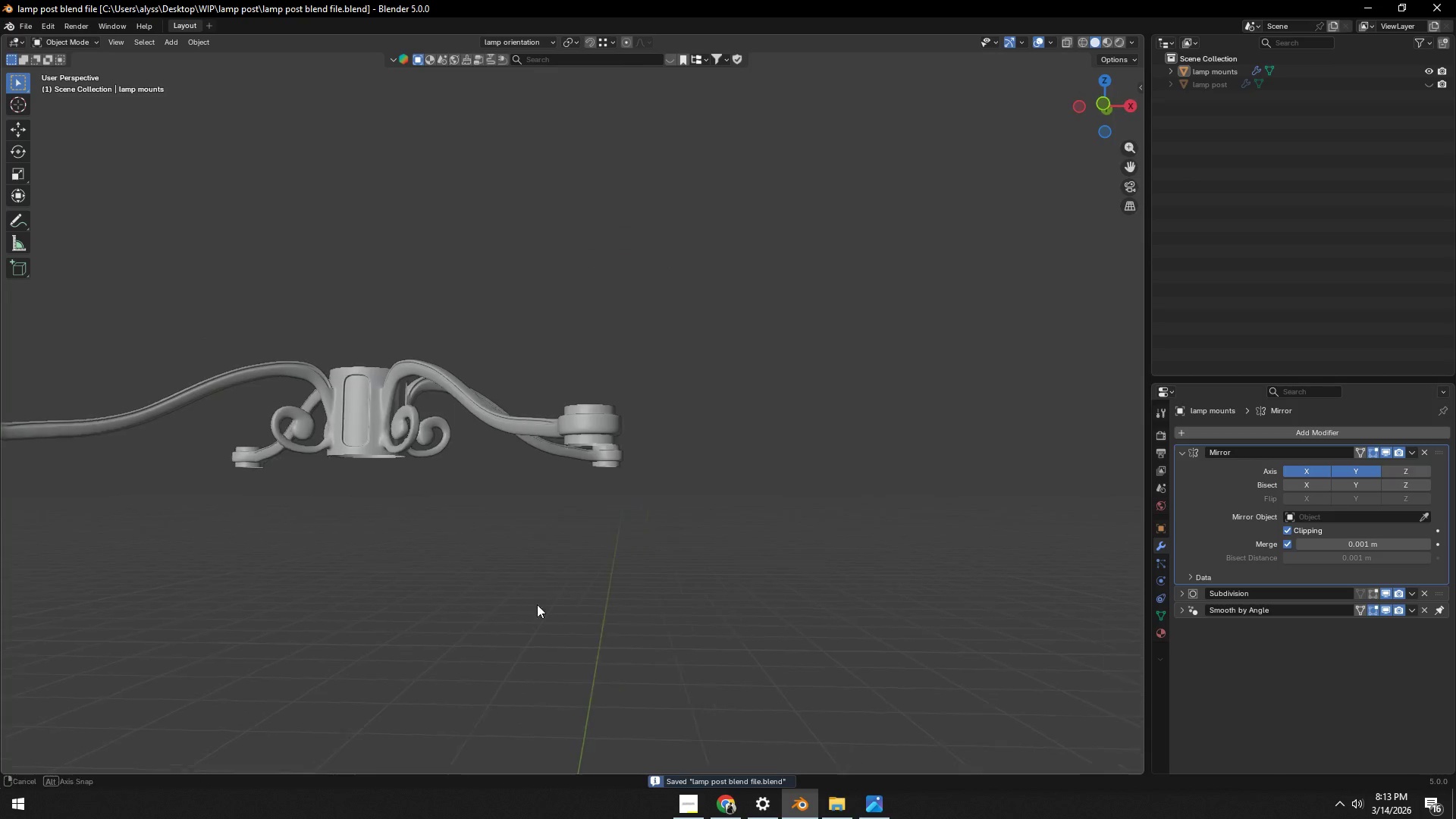 
key(Shift+ShiftLeft)
 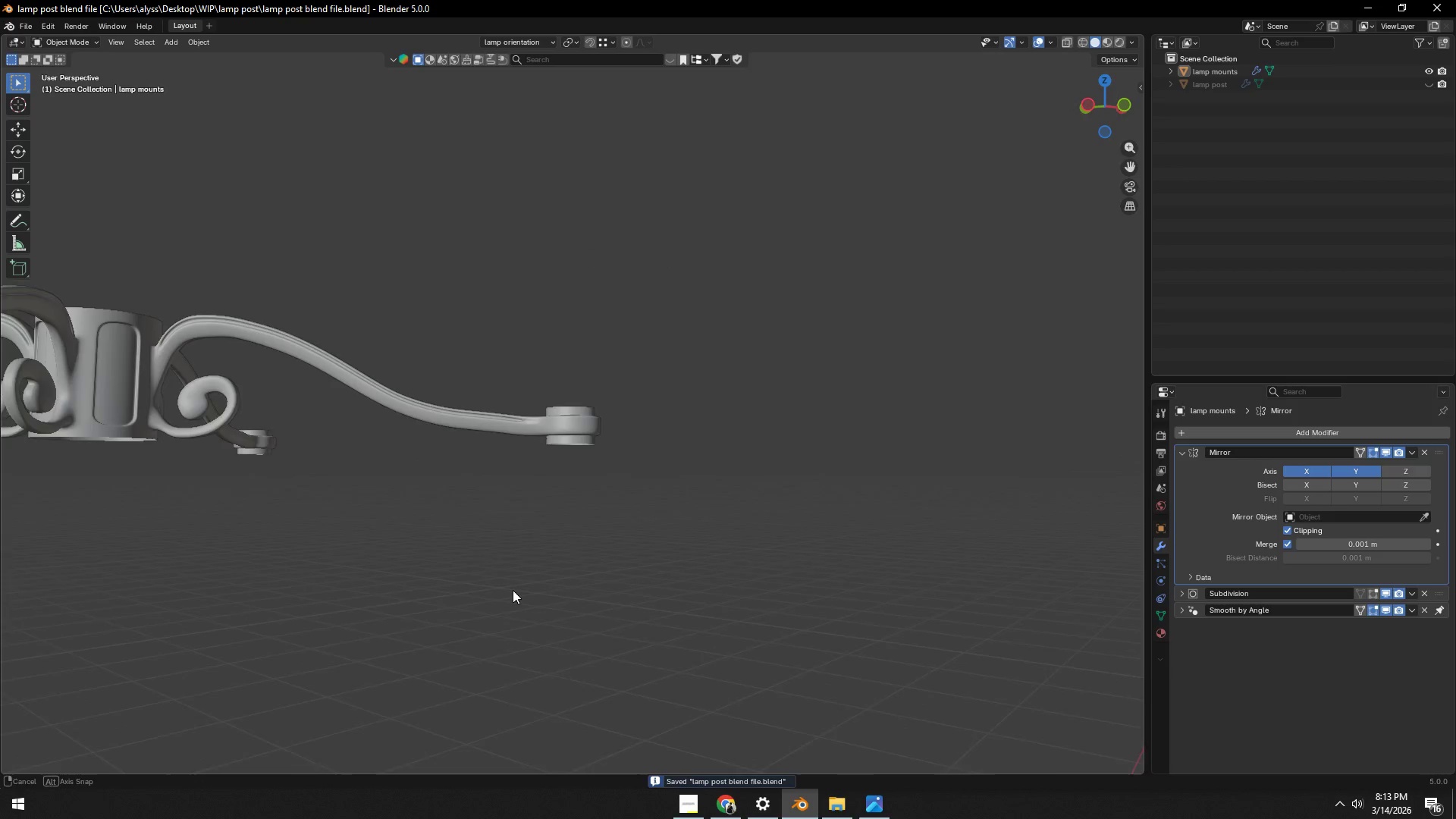 
scroll: coordinate [513, 591], scroll_direction: up, amount: 4.0
 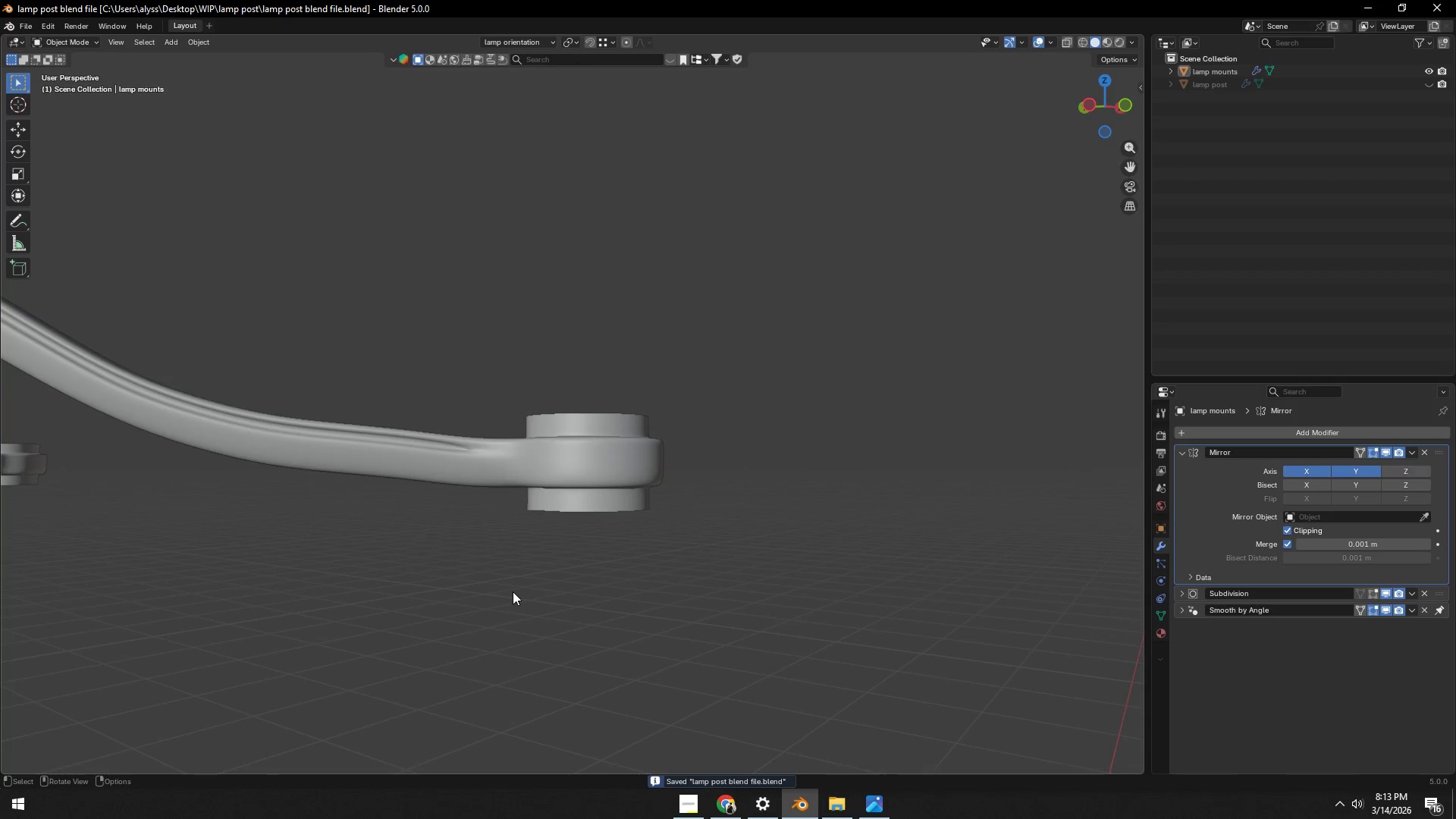 
key(Tab)
 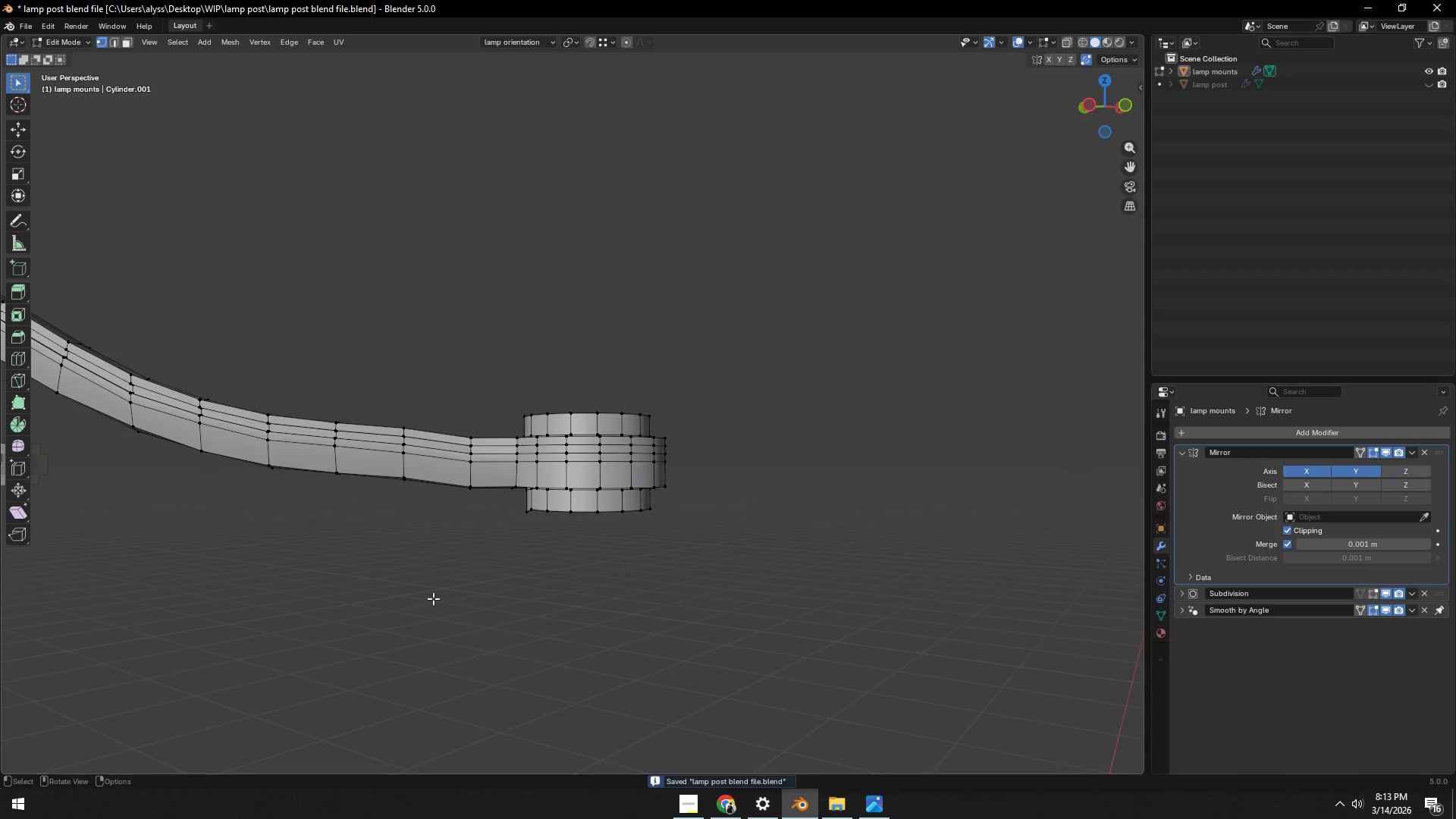 
key(Shift+ShiftLeft)
 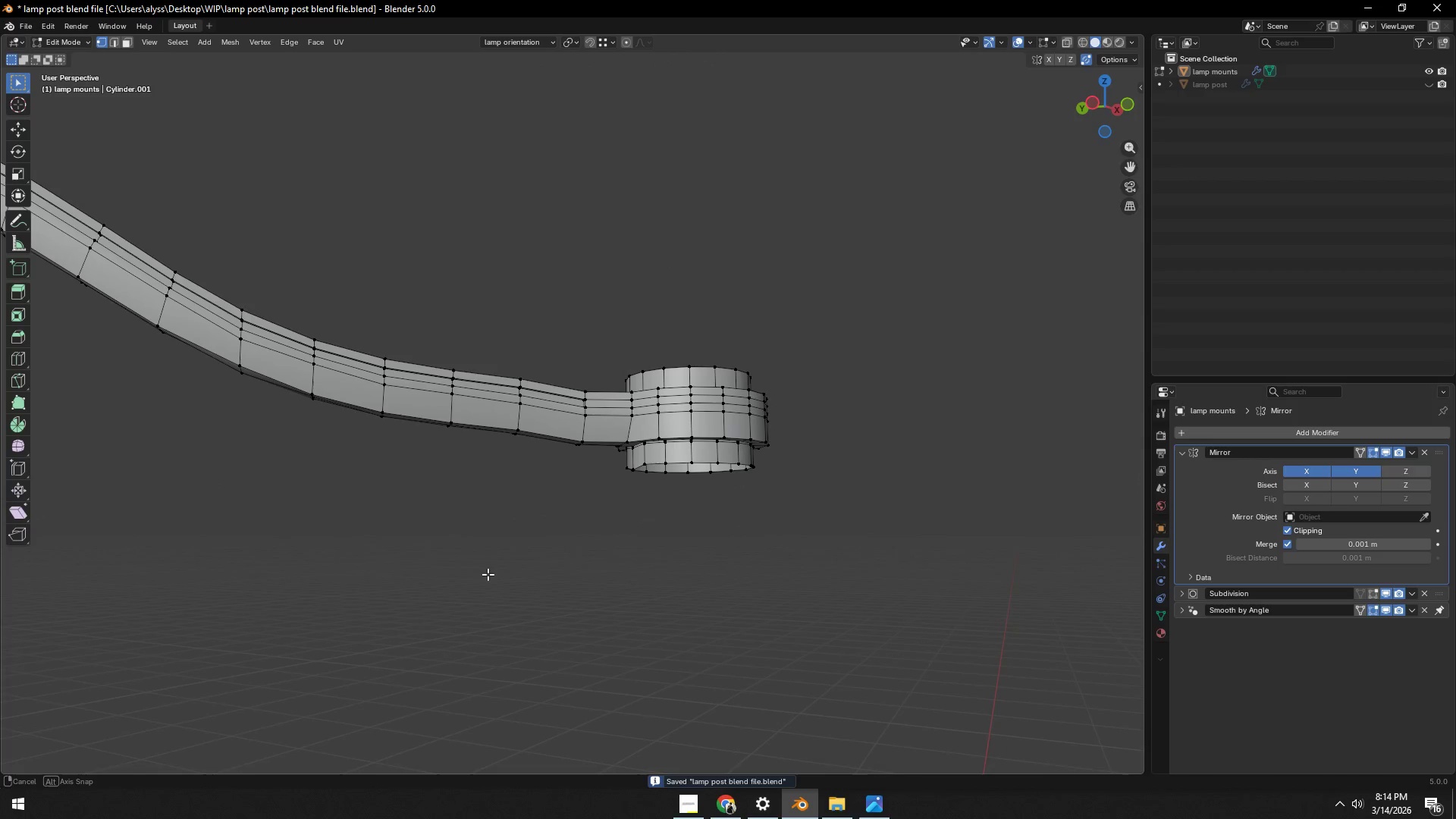 
key(2)
 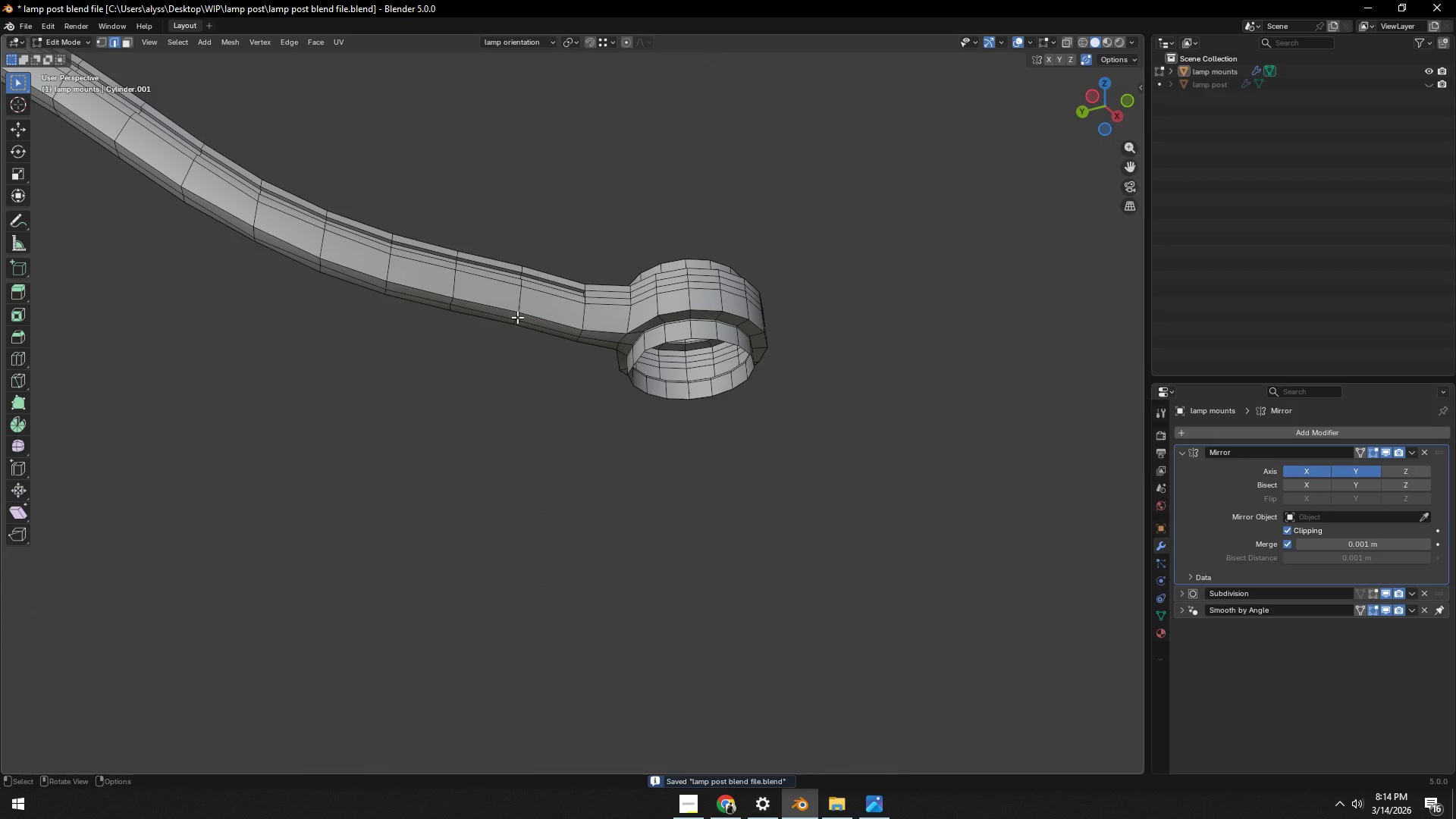 
left_click([517, 315])
 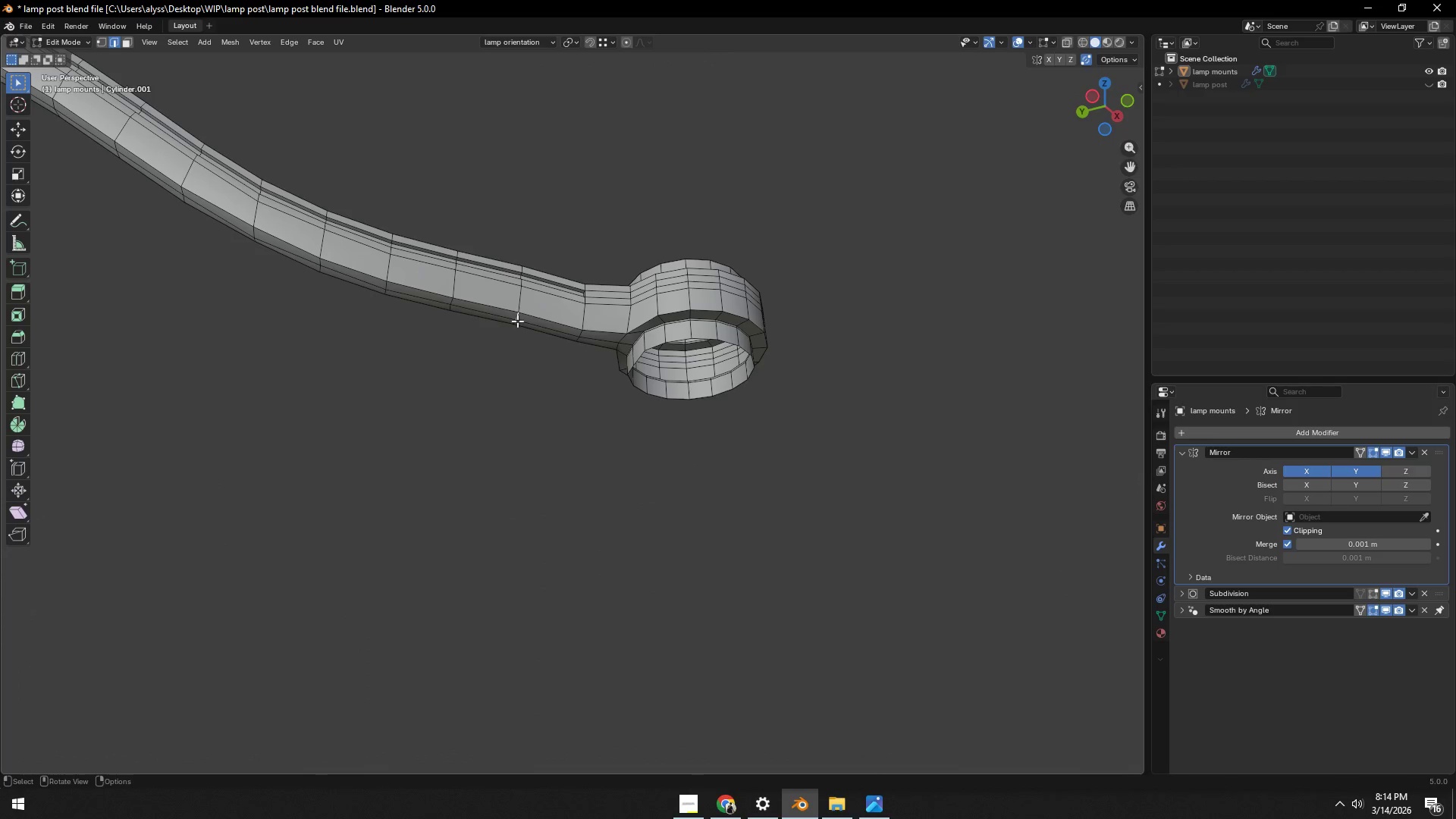 
hold_key(key=ShiftLeft, duration=0.45)
left_click([516, 322])
 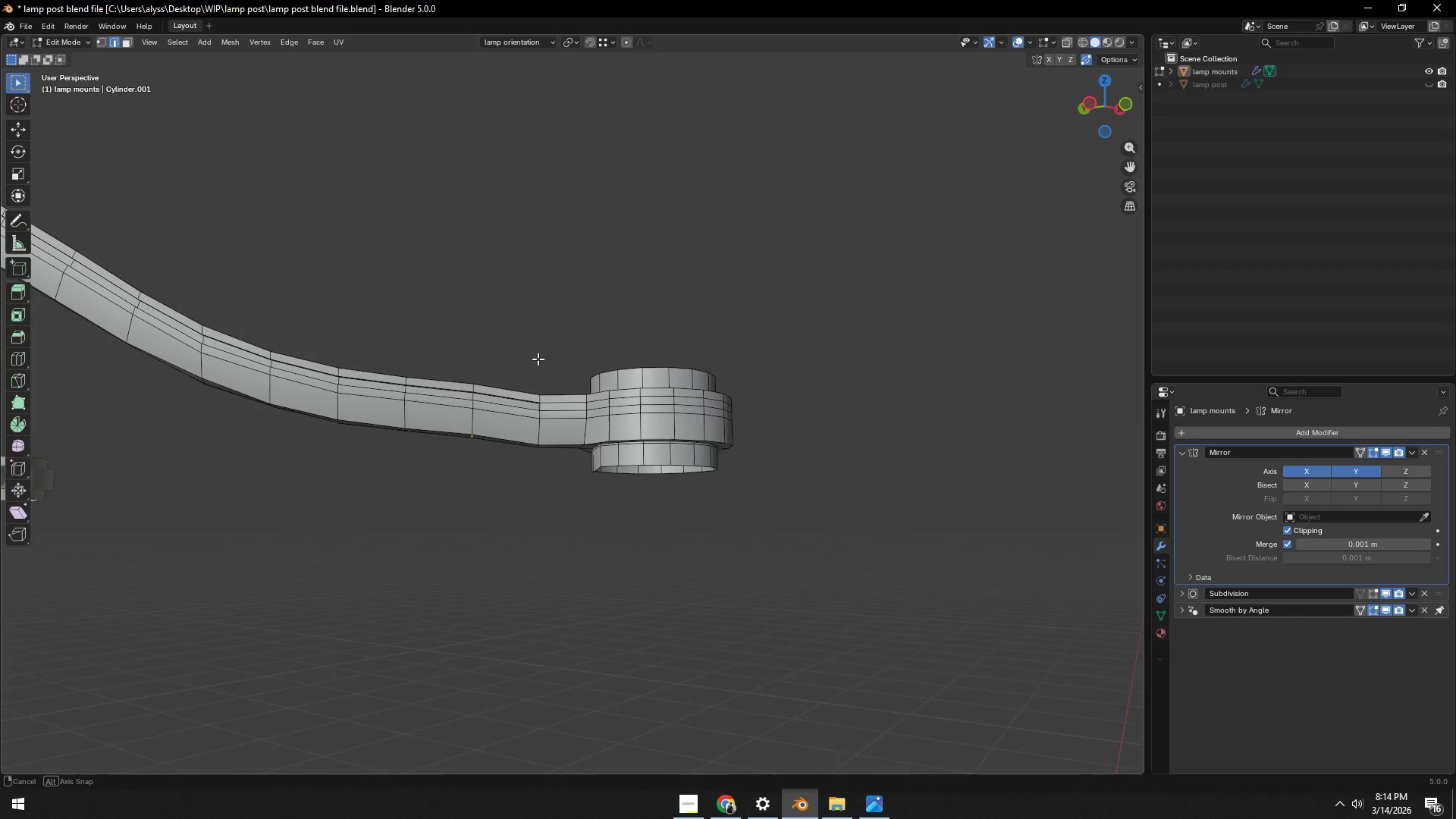 
type(gy)
 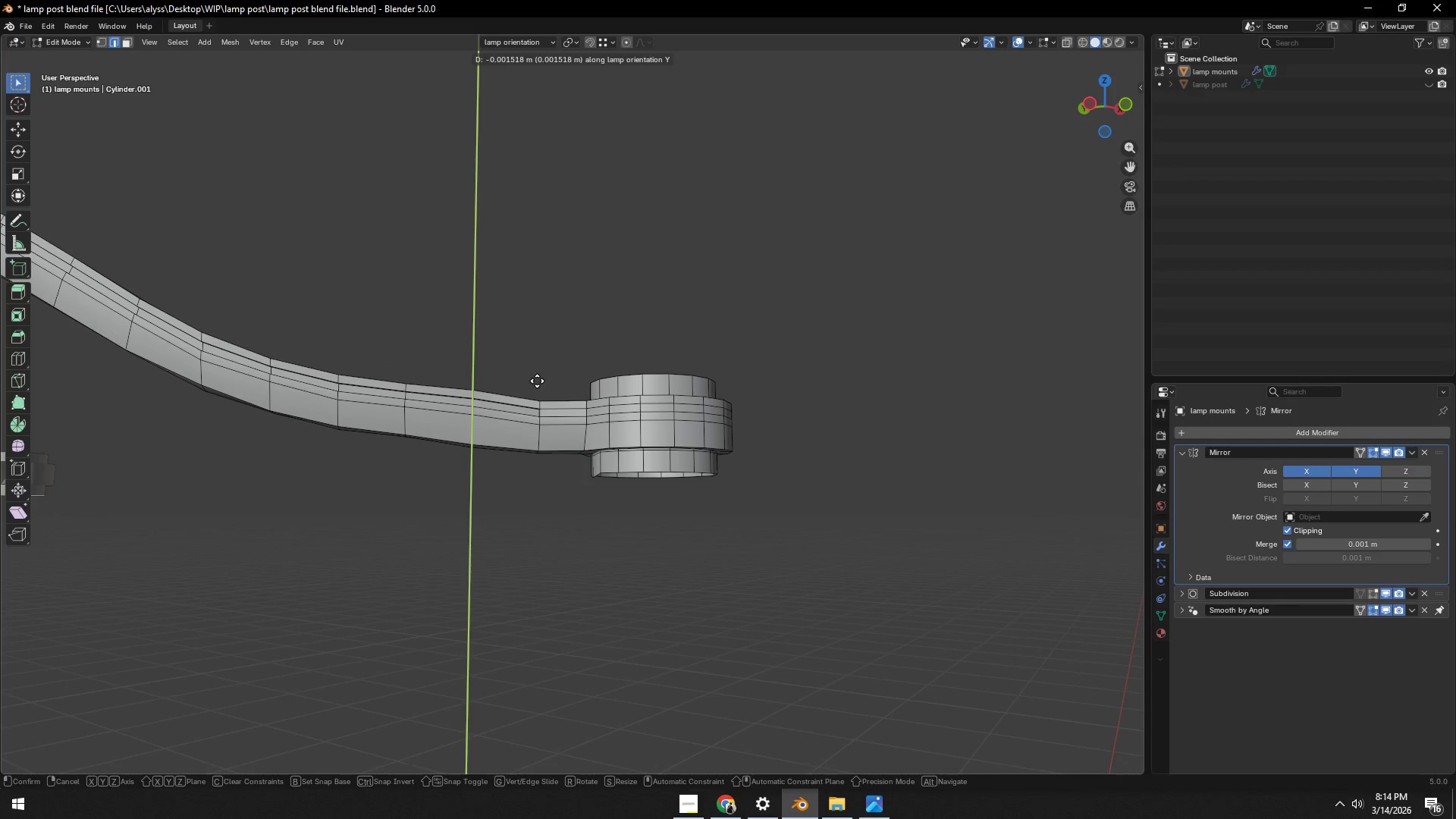 
left_click([537, 381])
 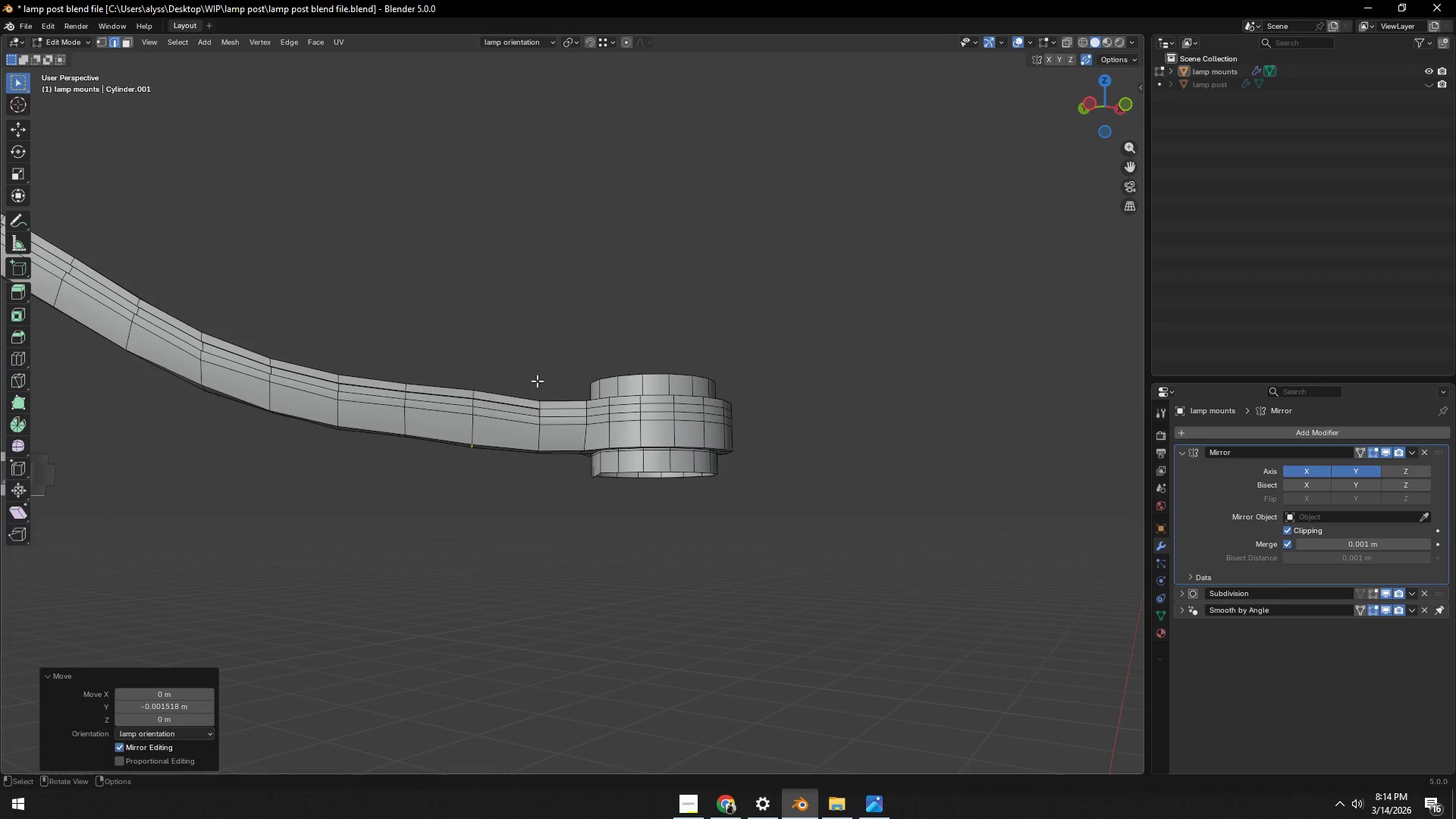 
key(Tab)
 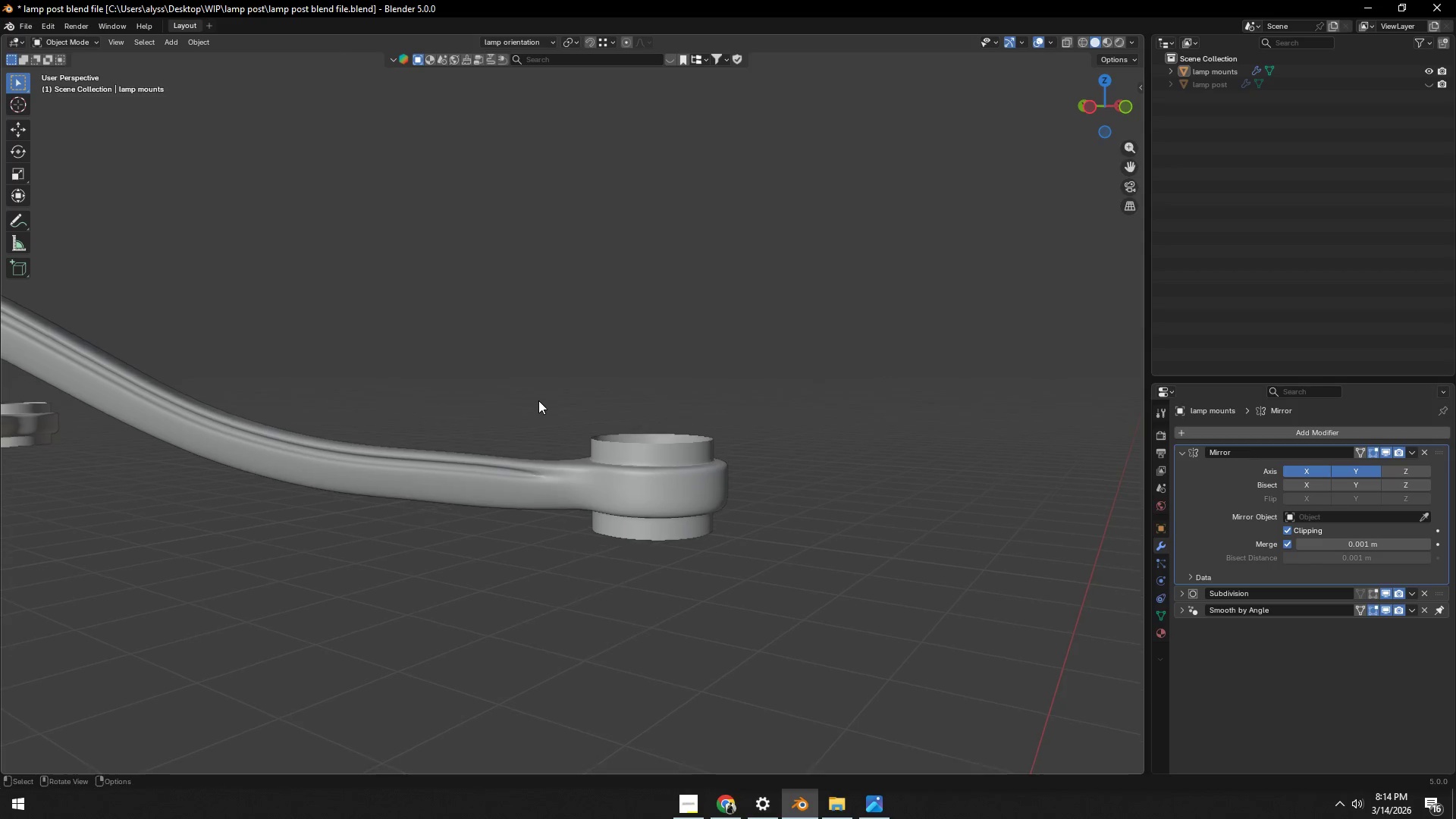 
scroll: coordinate [538, 419], scroll_direction: down, amount: 3.0
 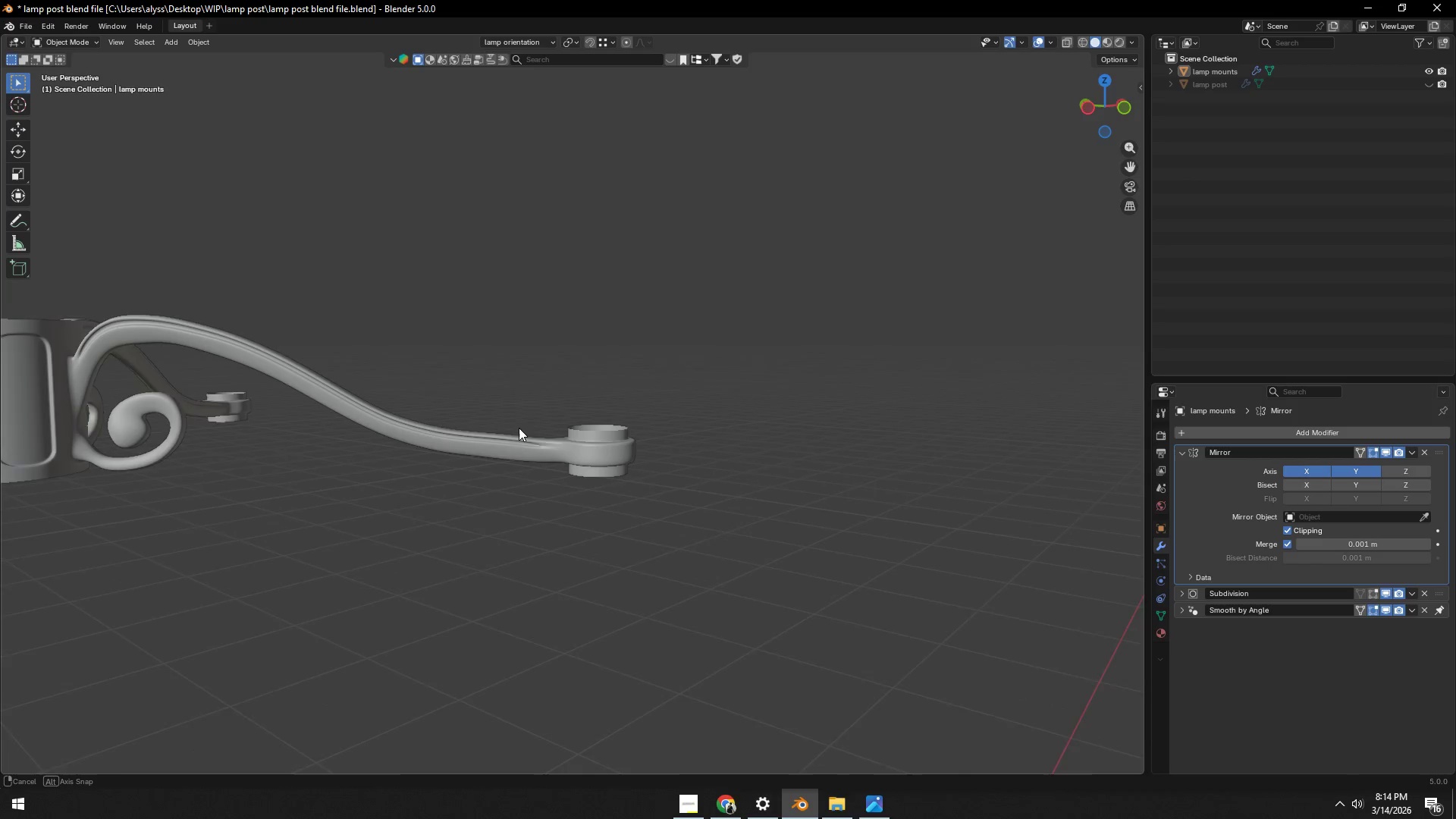 
key(Control+ControlLeft)
 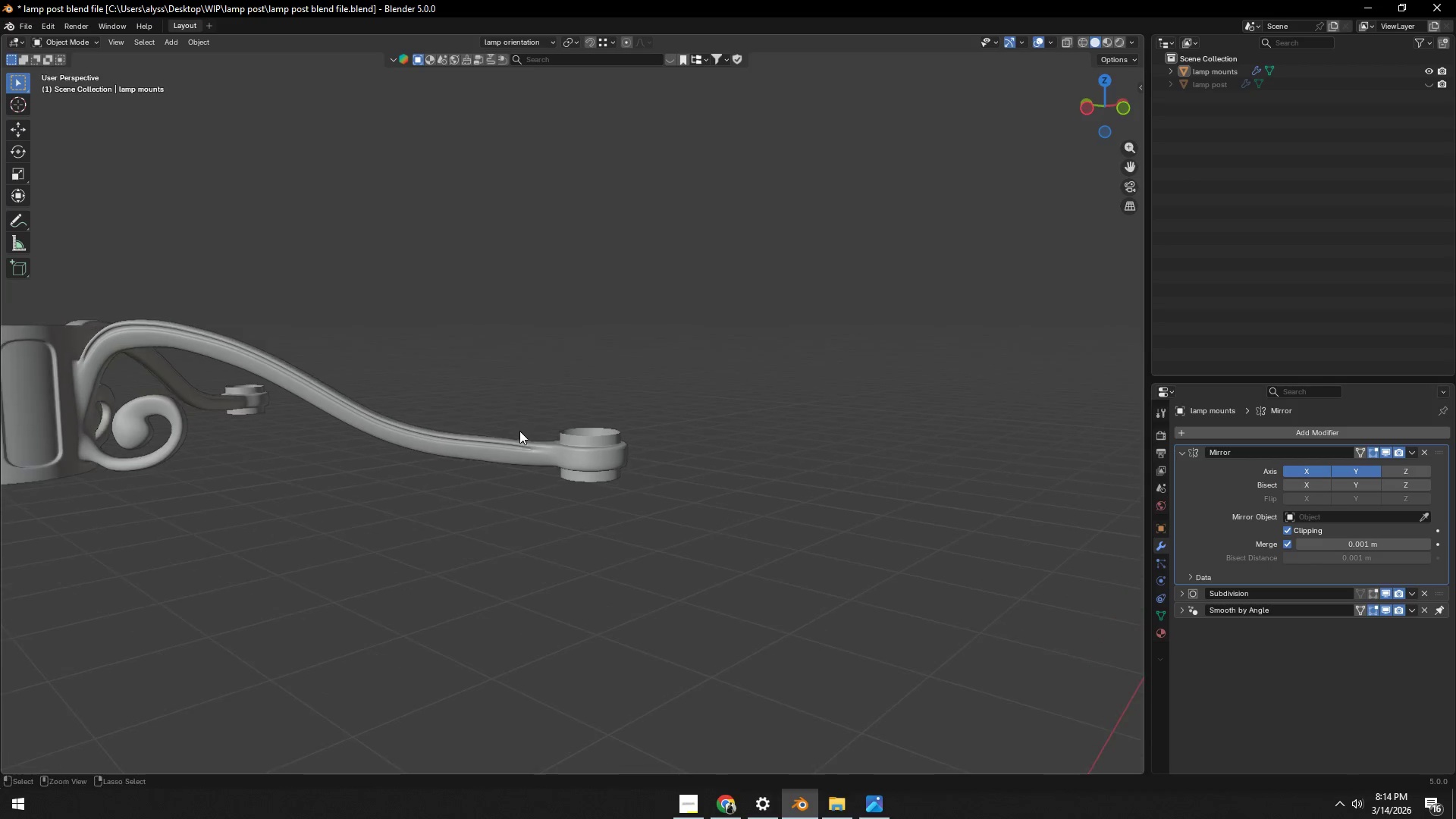 
key(Control+S)
 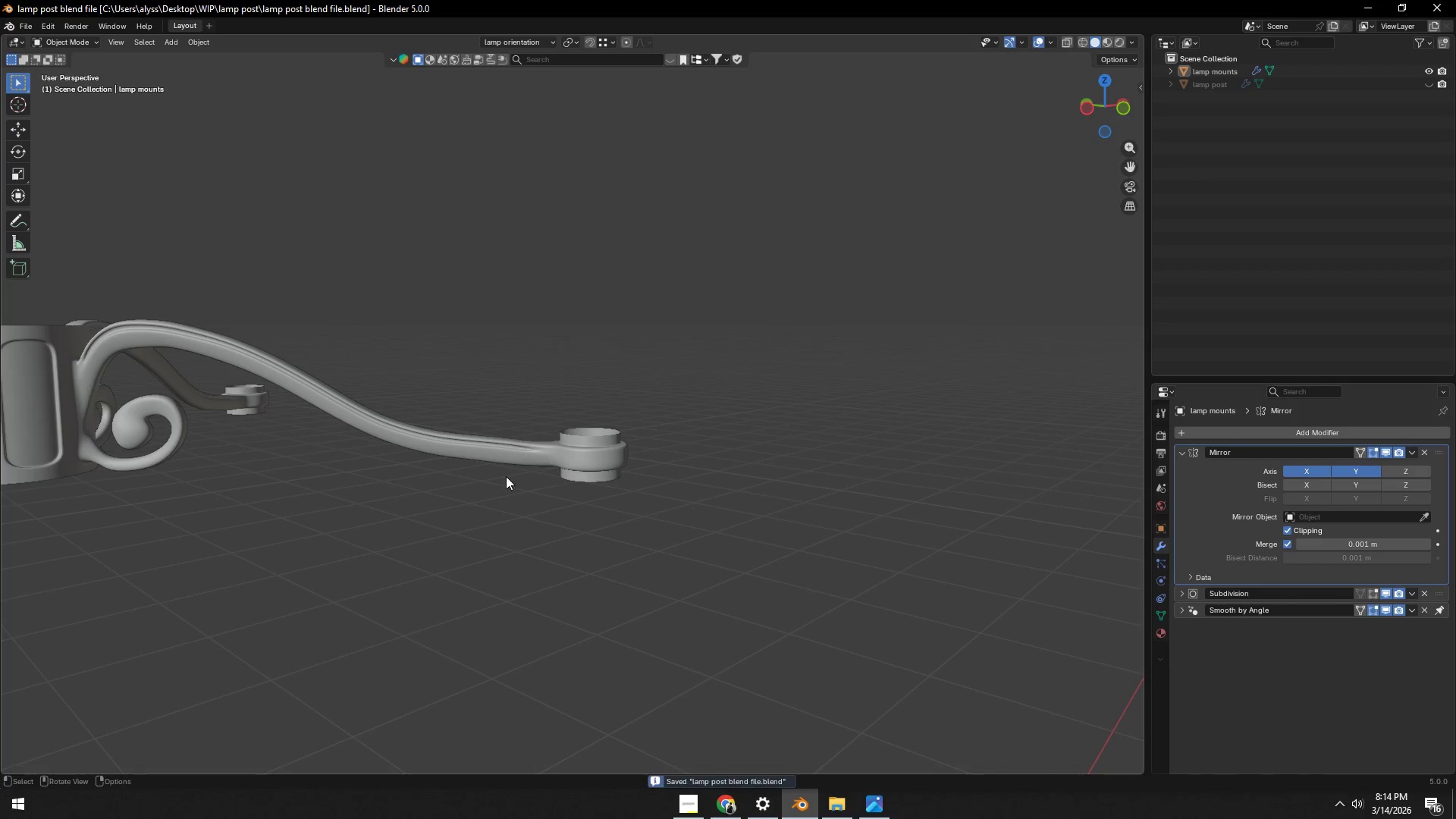 
scroll: coordinate [504, 482], scroll_direction: down, amount: 4.0
 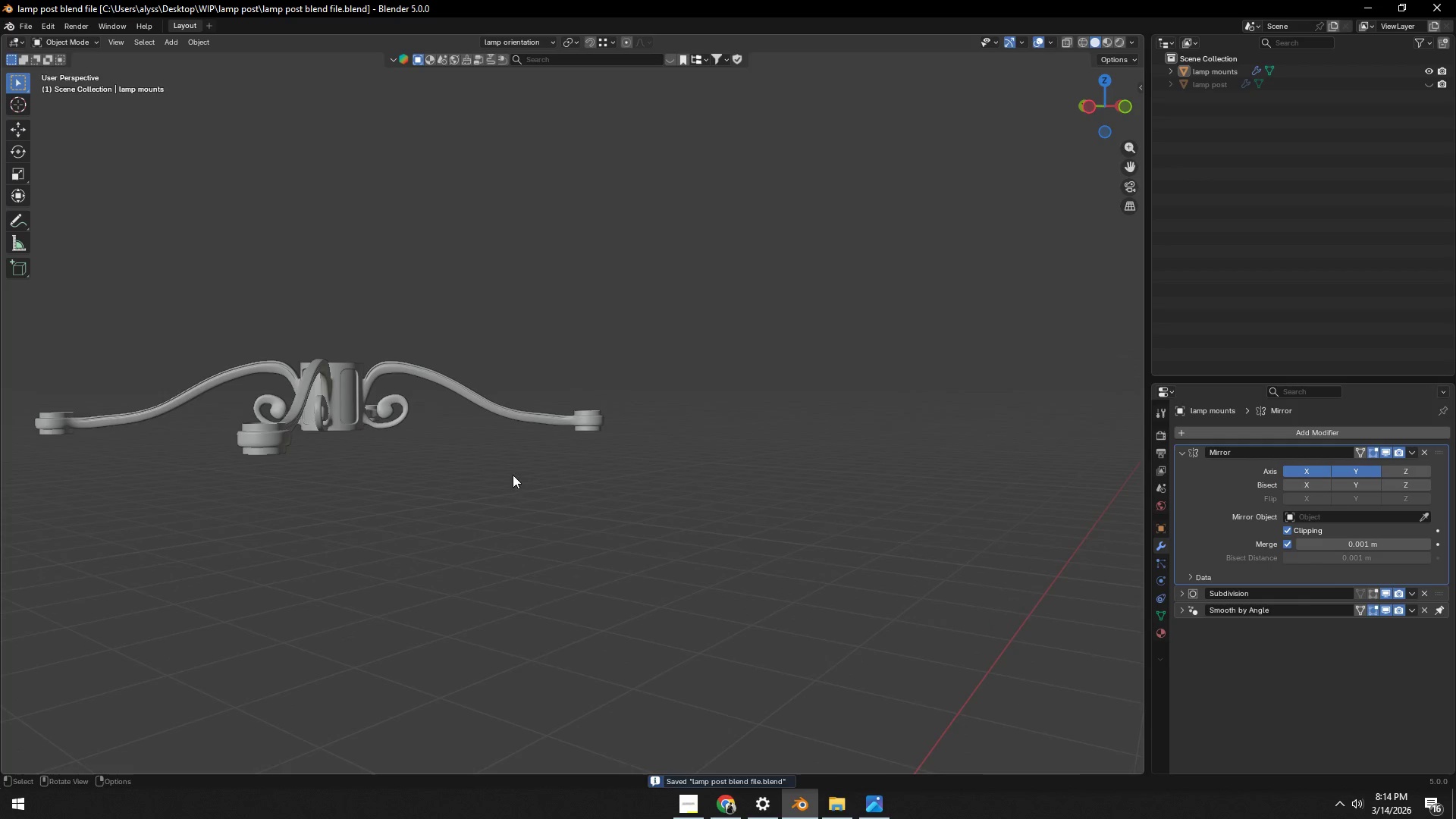 
scroll: coordinate [499, 475], scroll_direction: up, amount: 3.0
 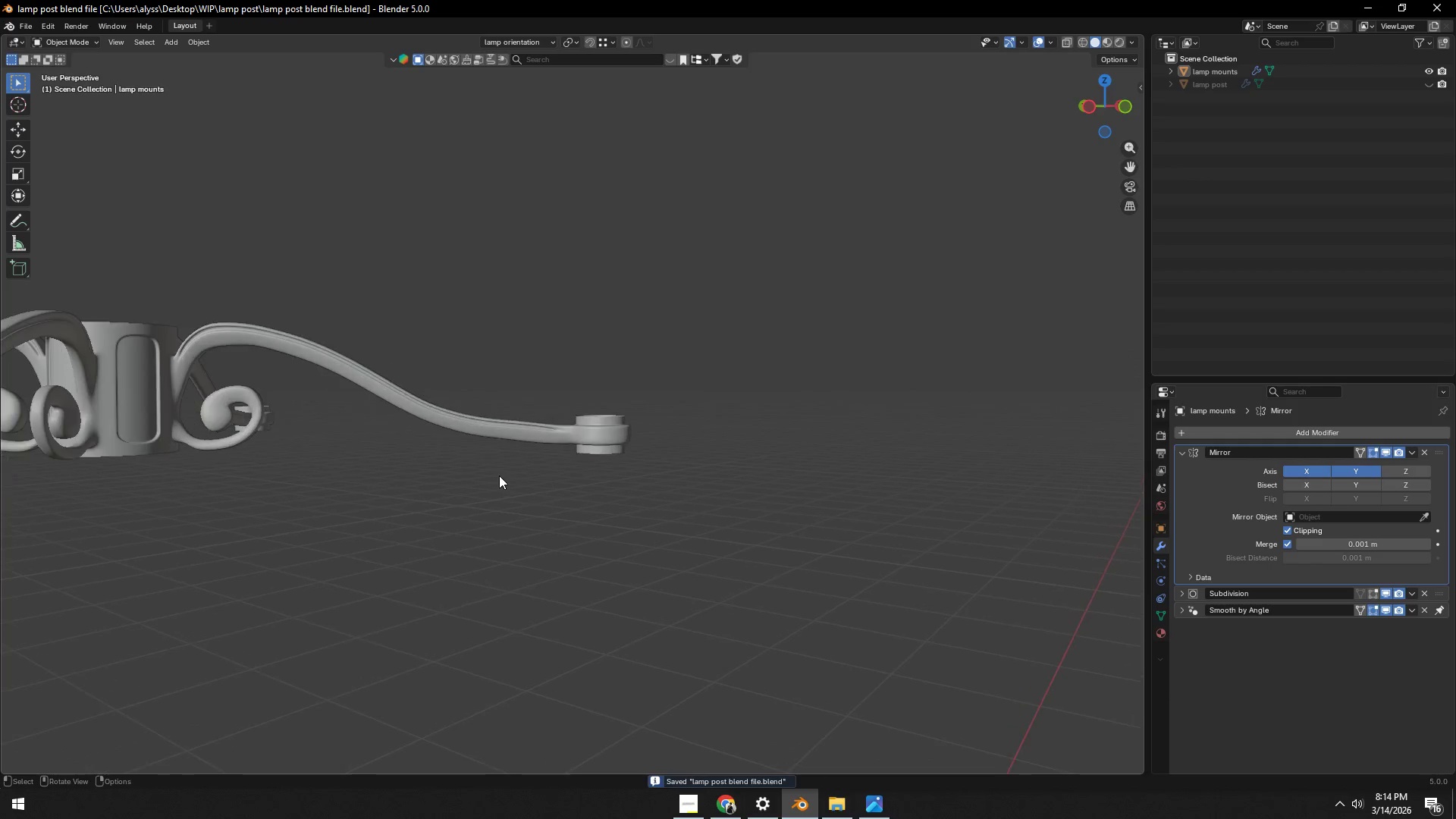 
hold_key(key=ShiftLeft, duration=0.62)
 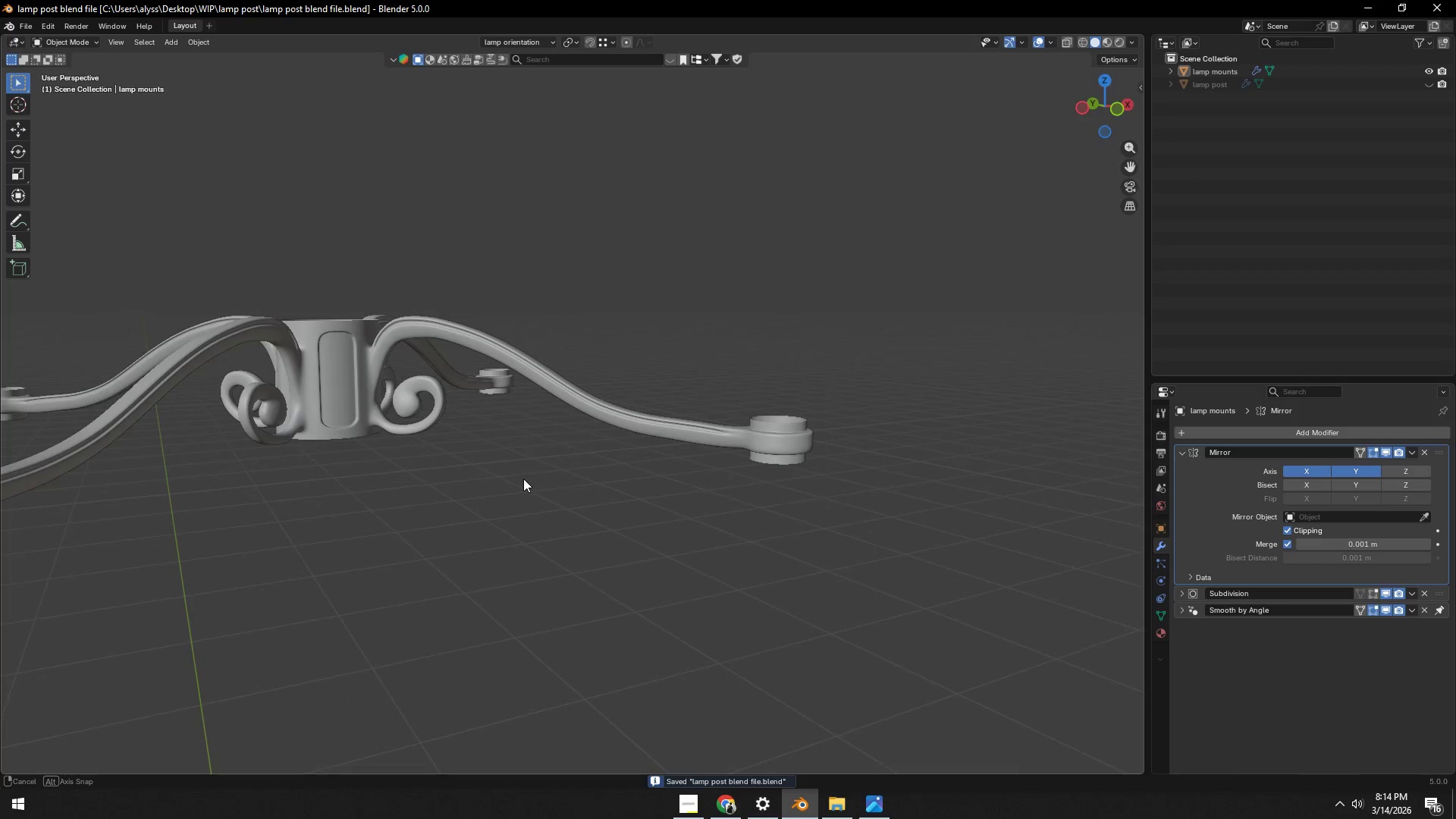 
scroll: coordinate [521, 479], scroll_direction: up, amount: 3.0
 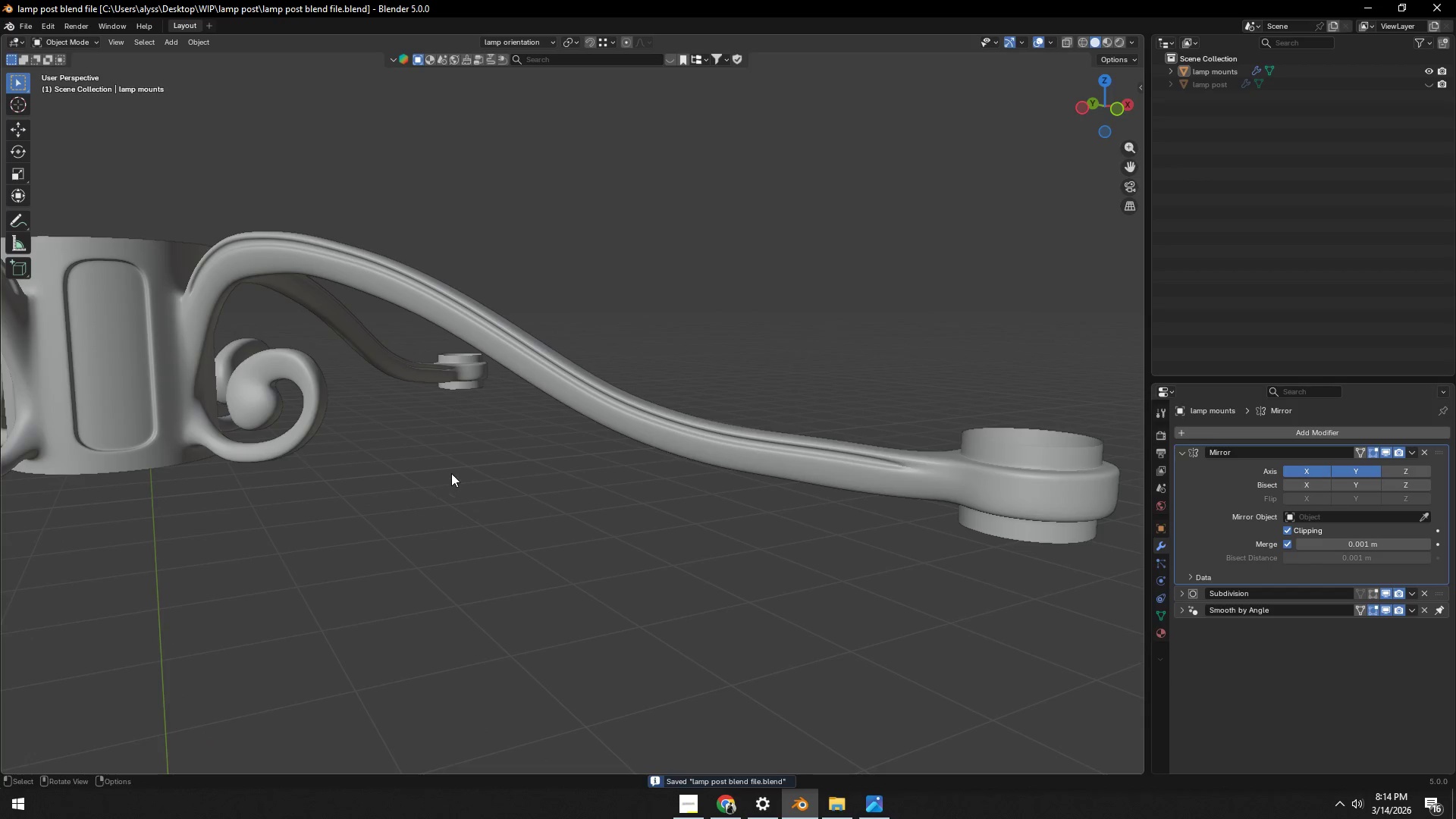 
key(Tab)
 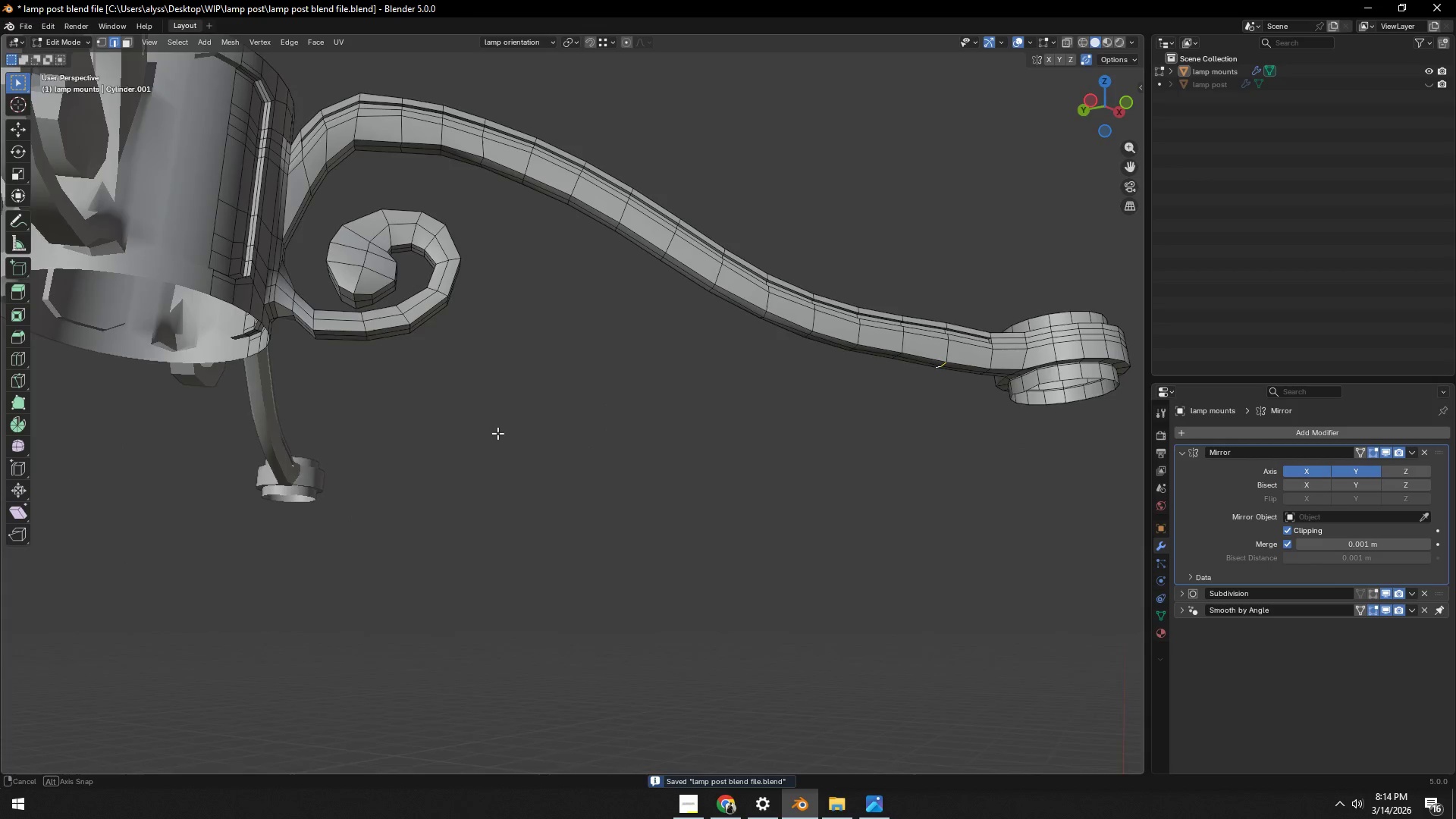 
hold_key(key=ShiftLeft, duration=0.97)
 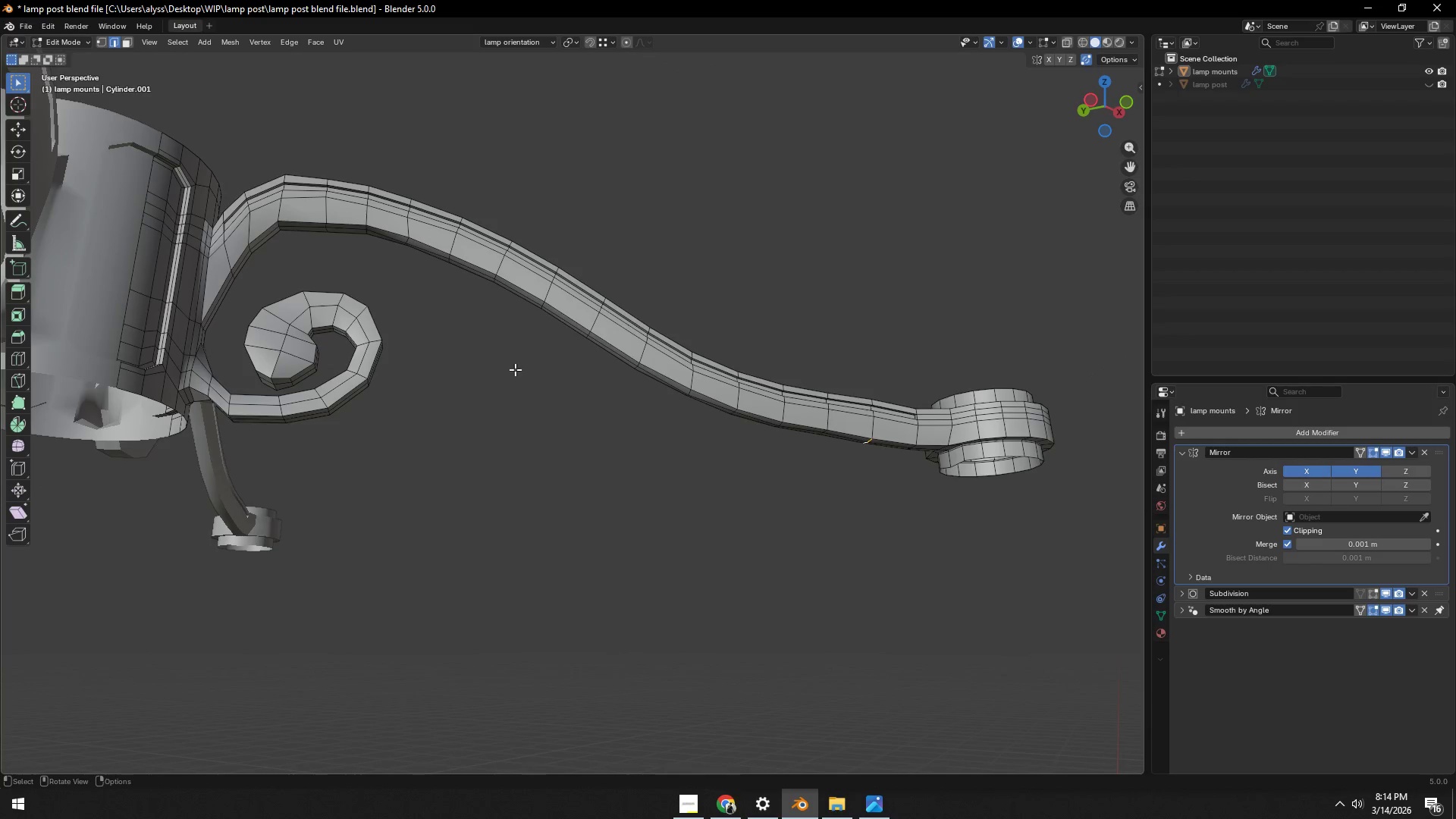 
hold_key(key=ShiftLeft, duration=1.2)
 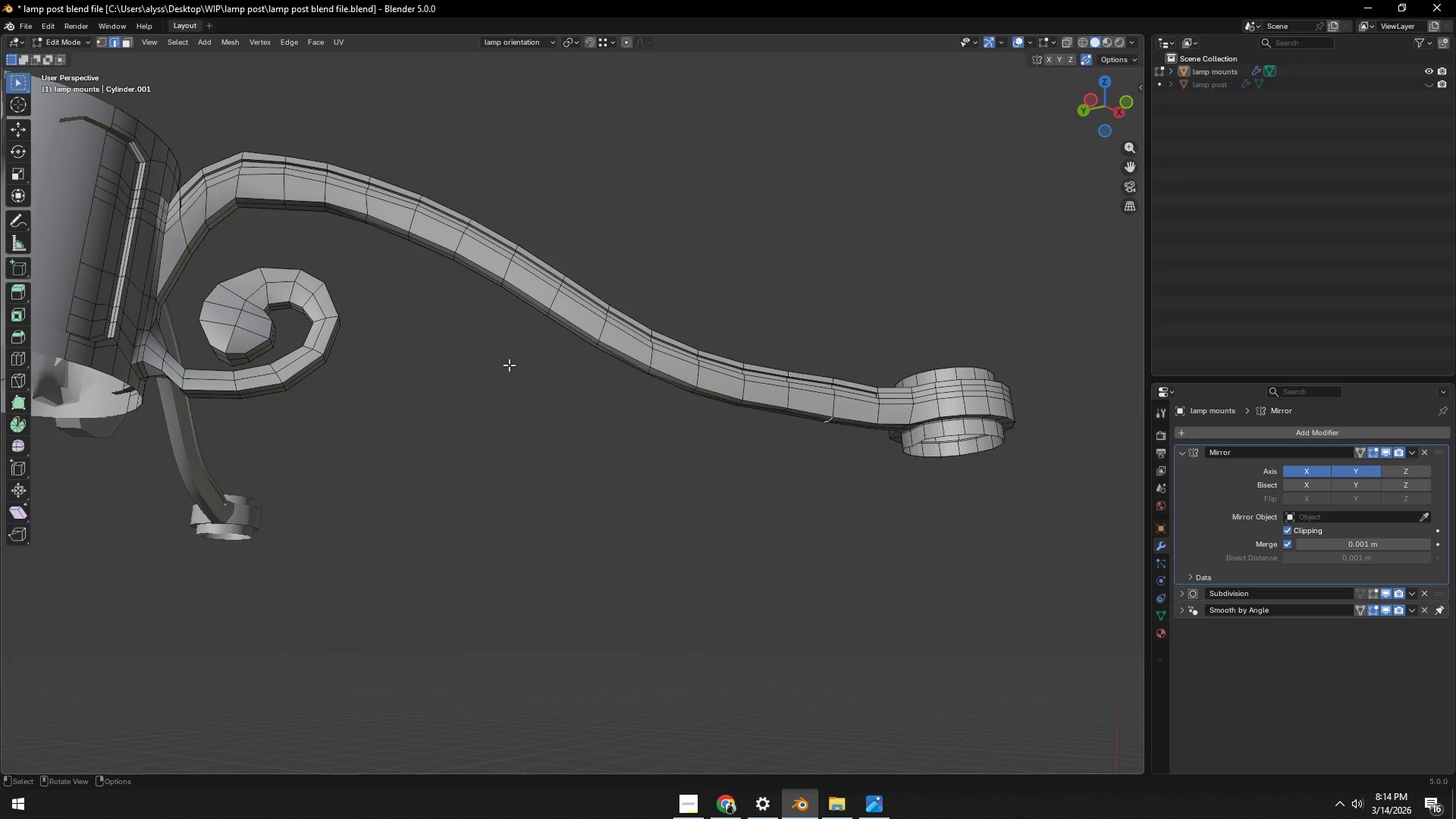 
hold_key(key=ShiftLeft, duration=0.52)
 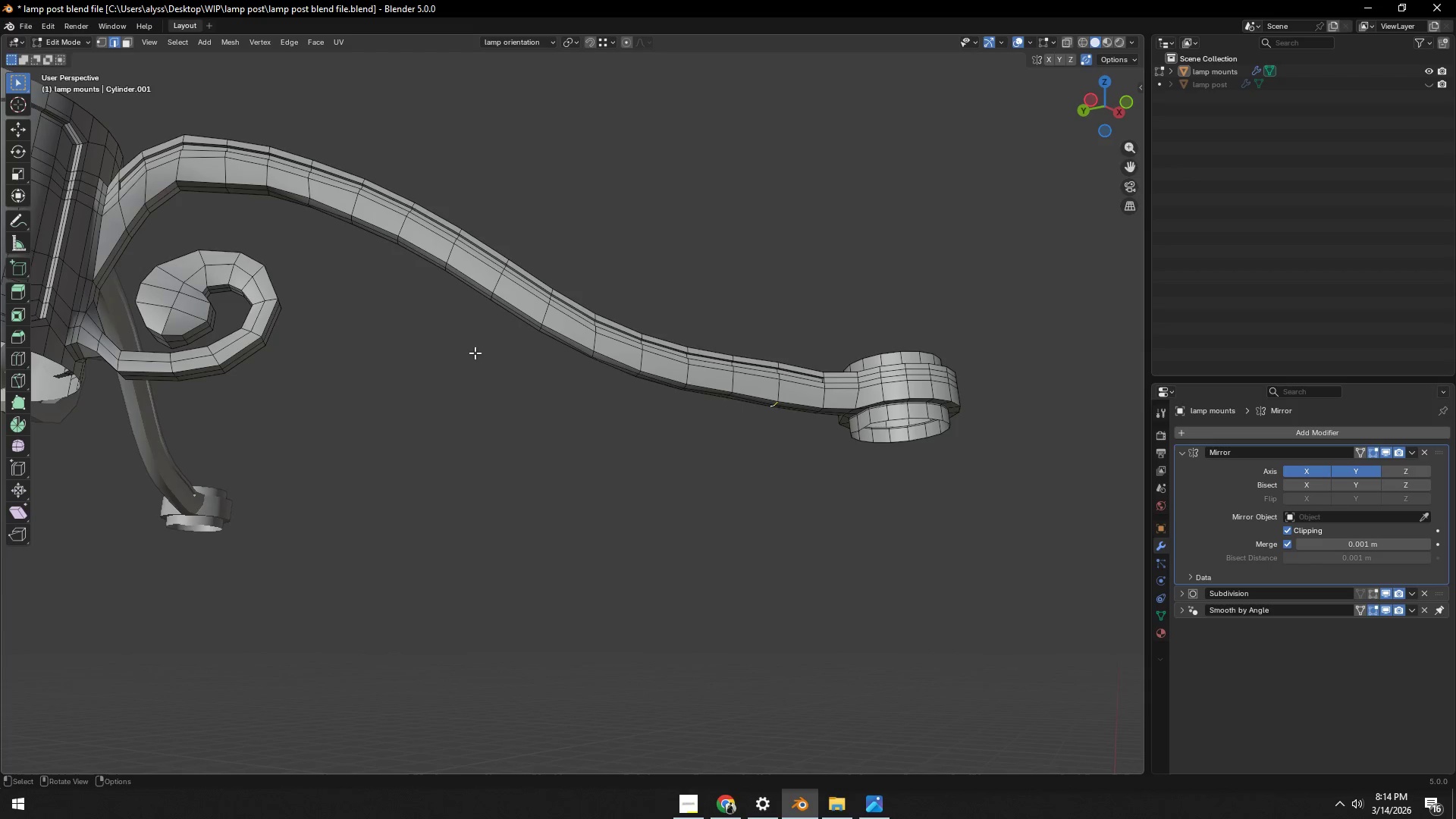 
scroll: coordinate [478, 356], scroll_direction: down, amount: 4.0
 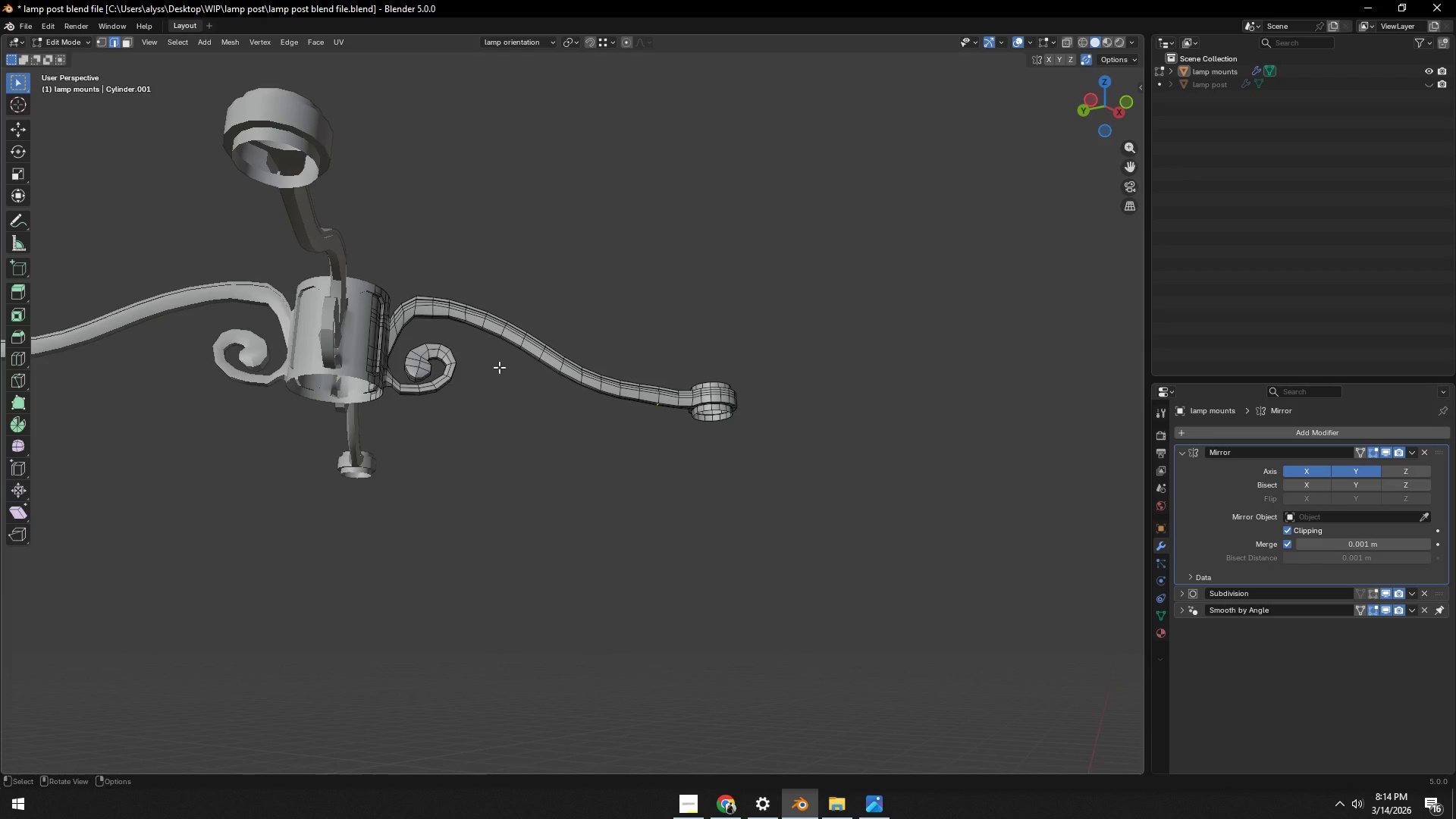 
scroll: coordinate [504, 367], scroll_direction: up, amount: 6.0
 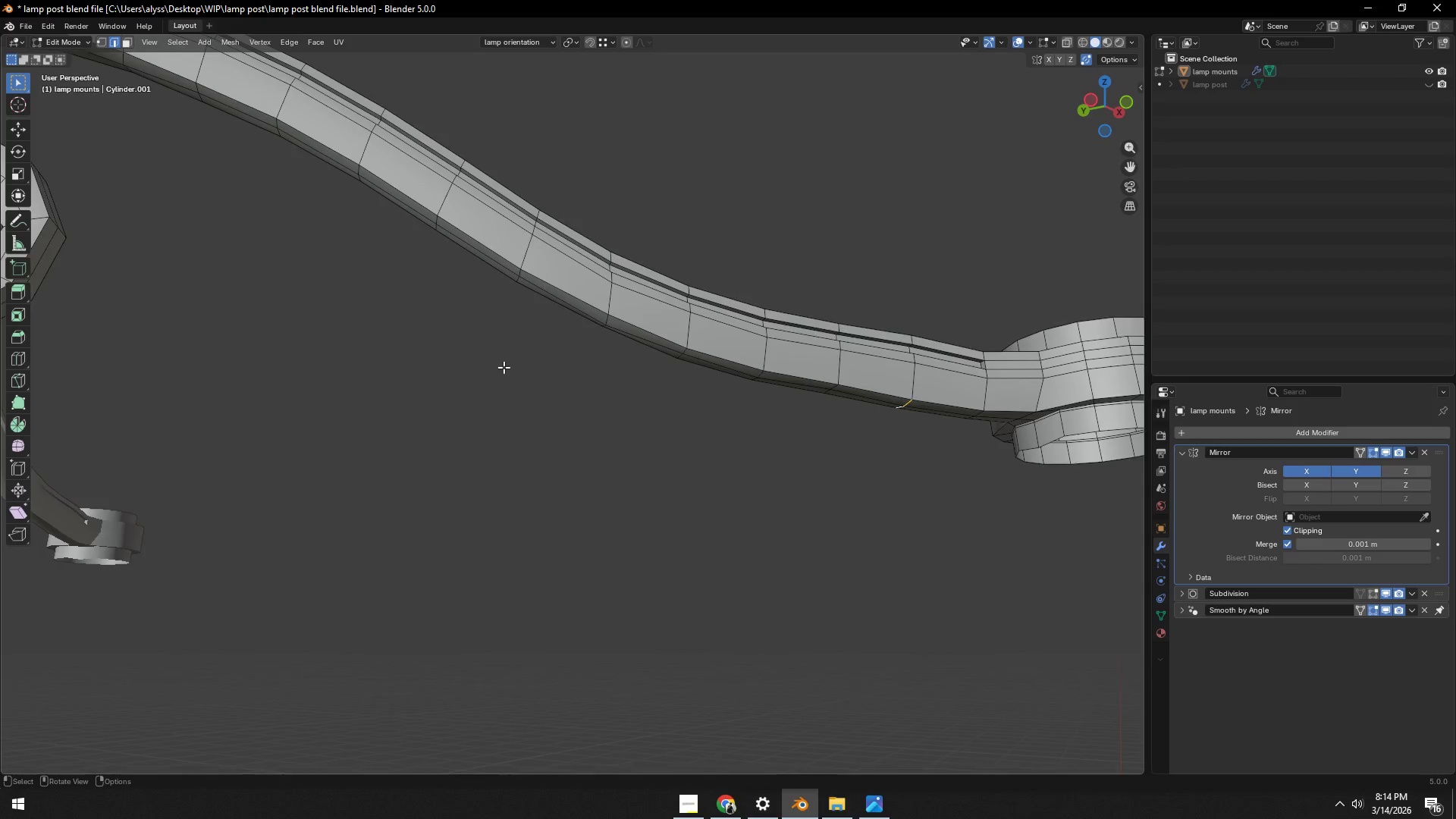 
scroll: coordinate [504, 367], scroll_direction: down, amount: 1.0
 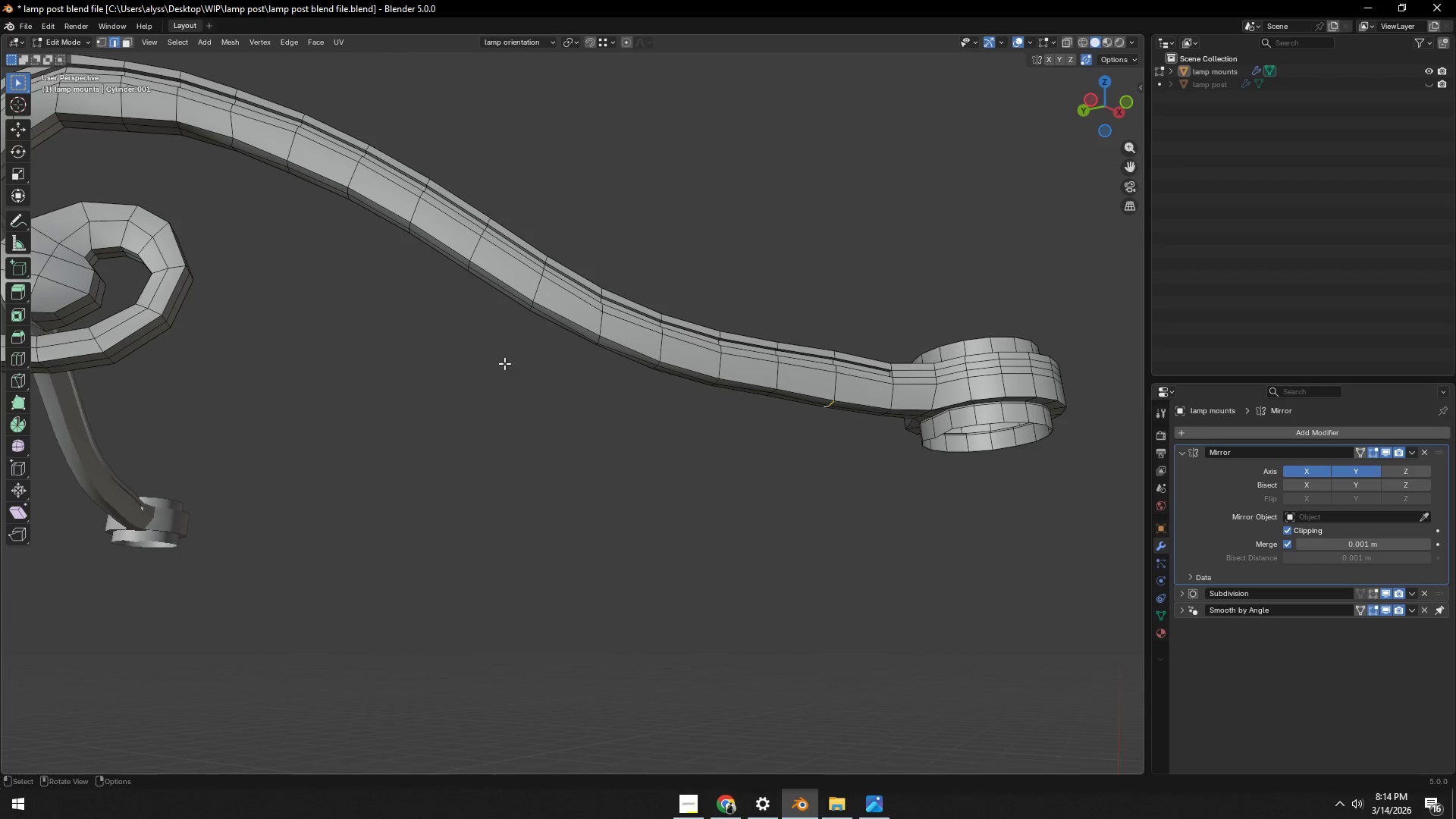 
hold_key(key=ShiftLeft, duration=0.38)
 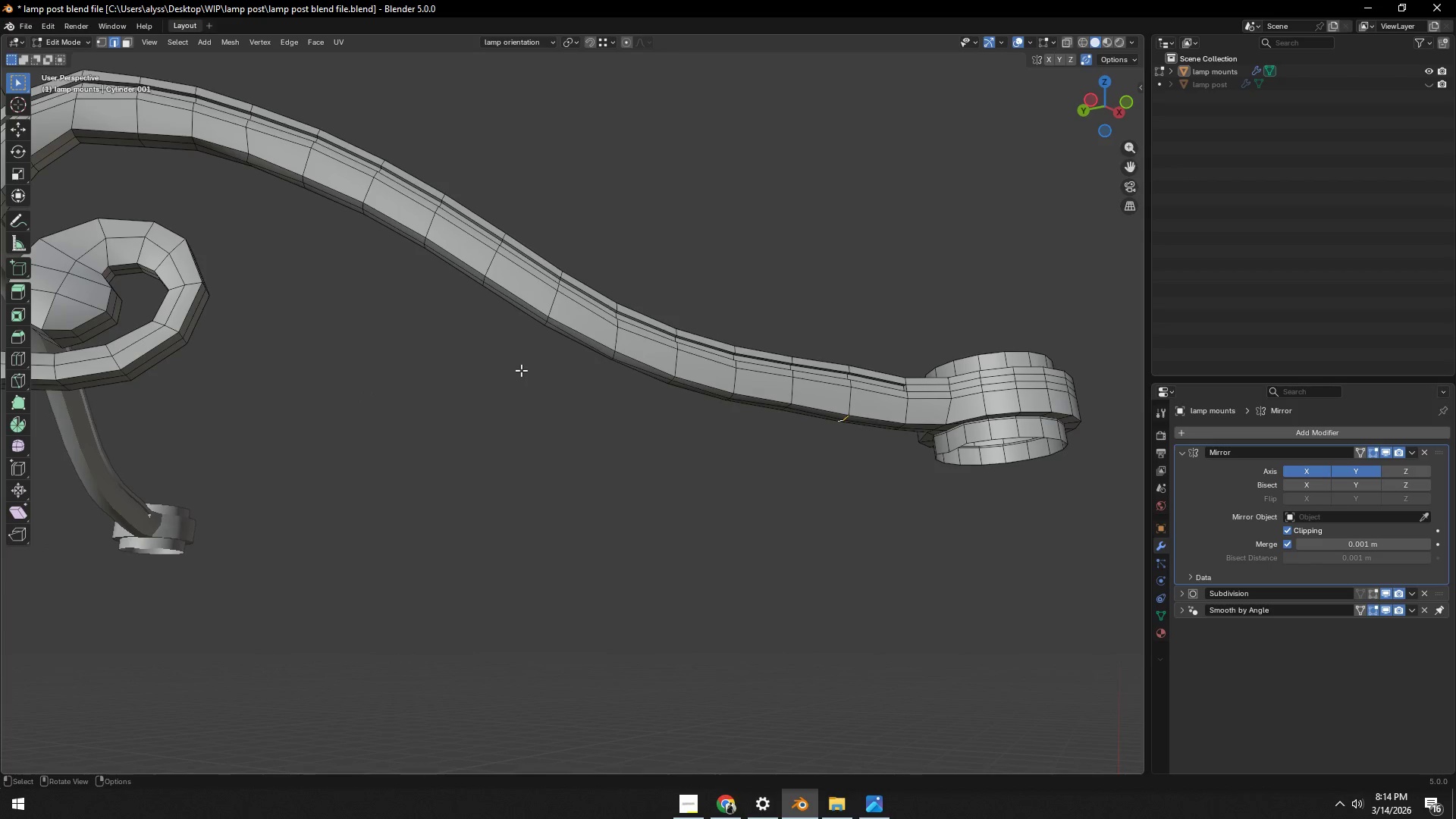 
scroll: coordinate [521, 370], scroll_direction: up, amount: 1.0
 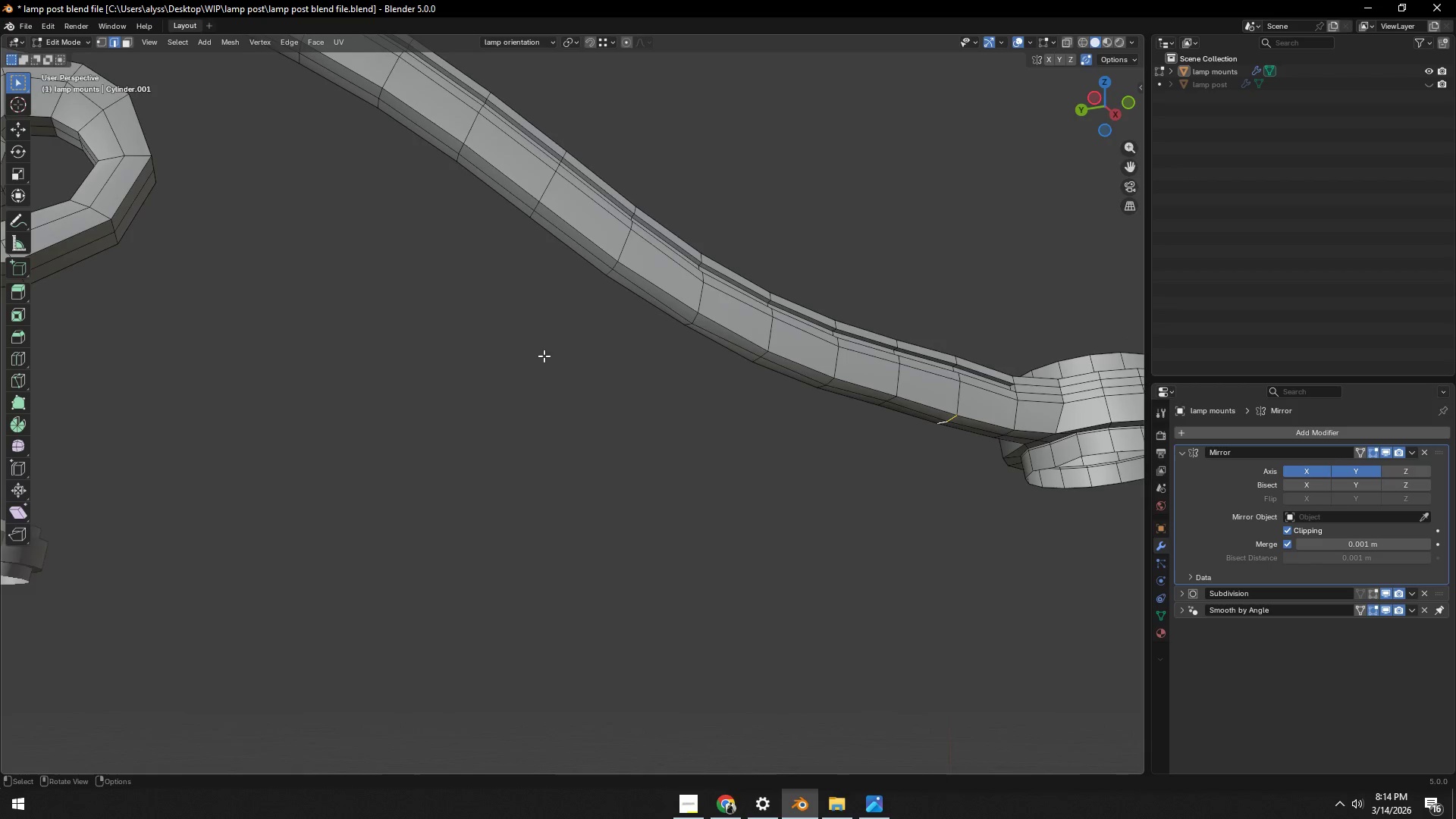 
key(3)
 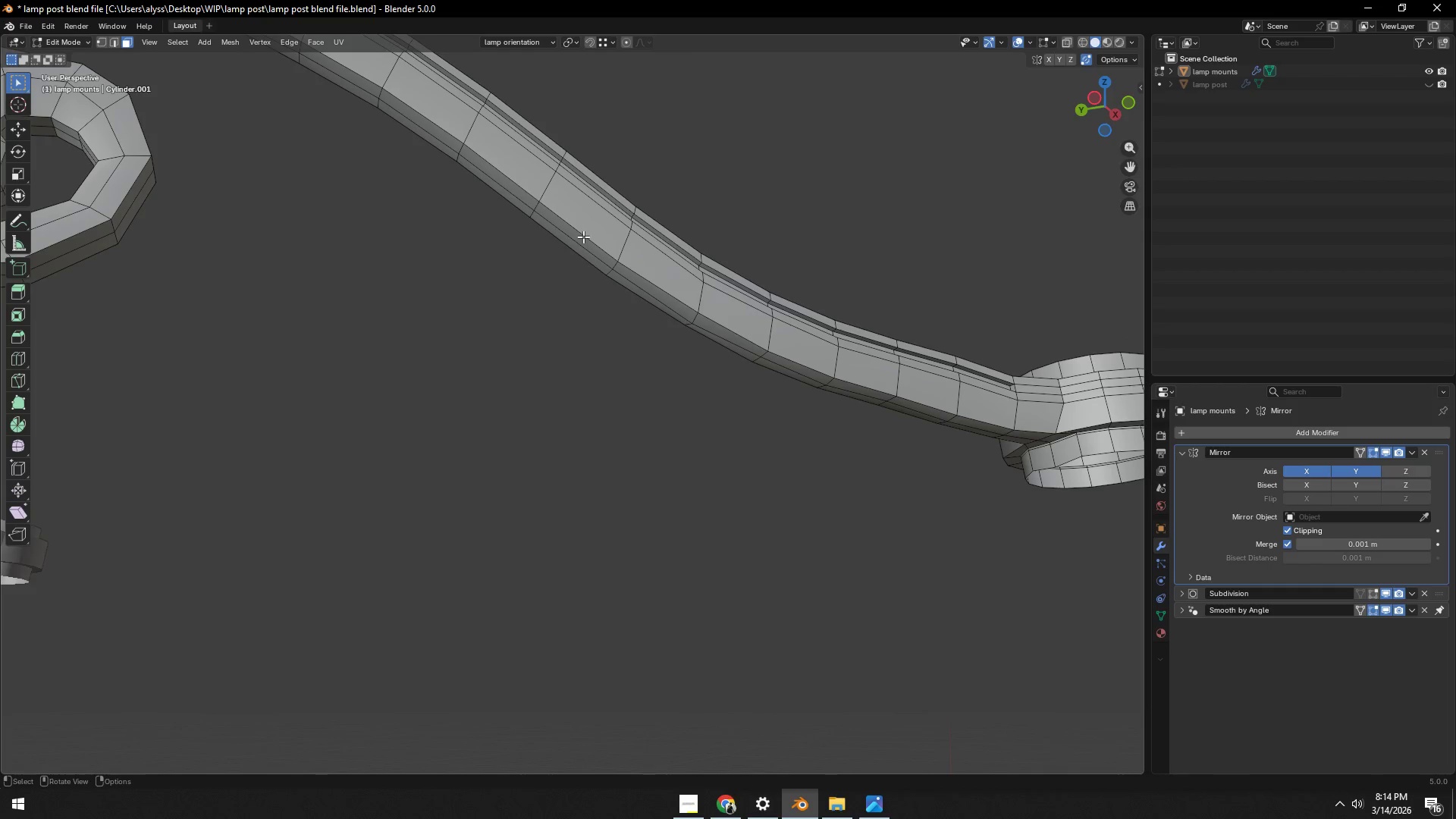 
left_click([583, 237])
 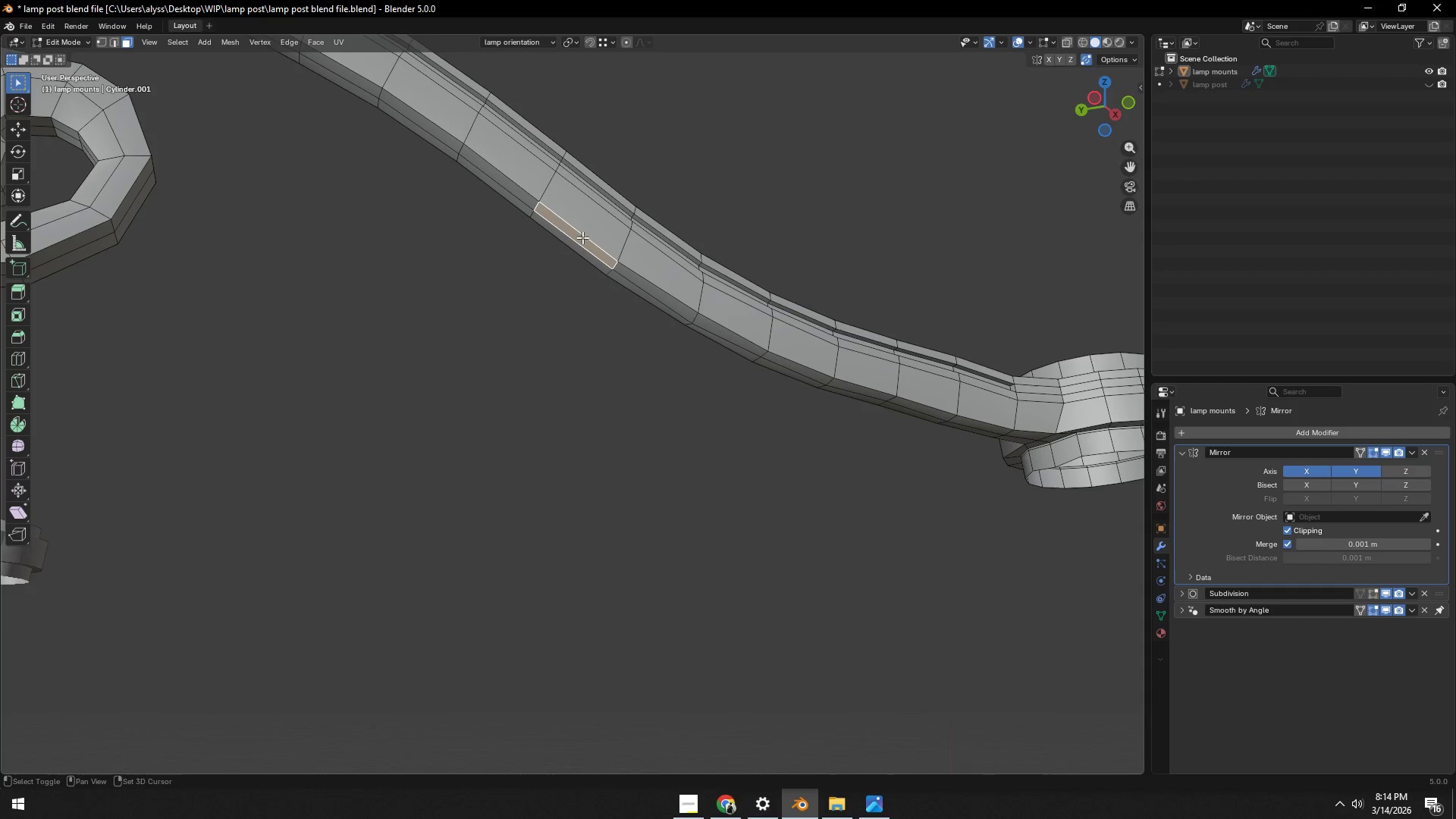 
hold_key(key=ShiftLeft, duration=0.55)
double_click([570, 246])
 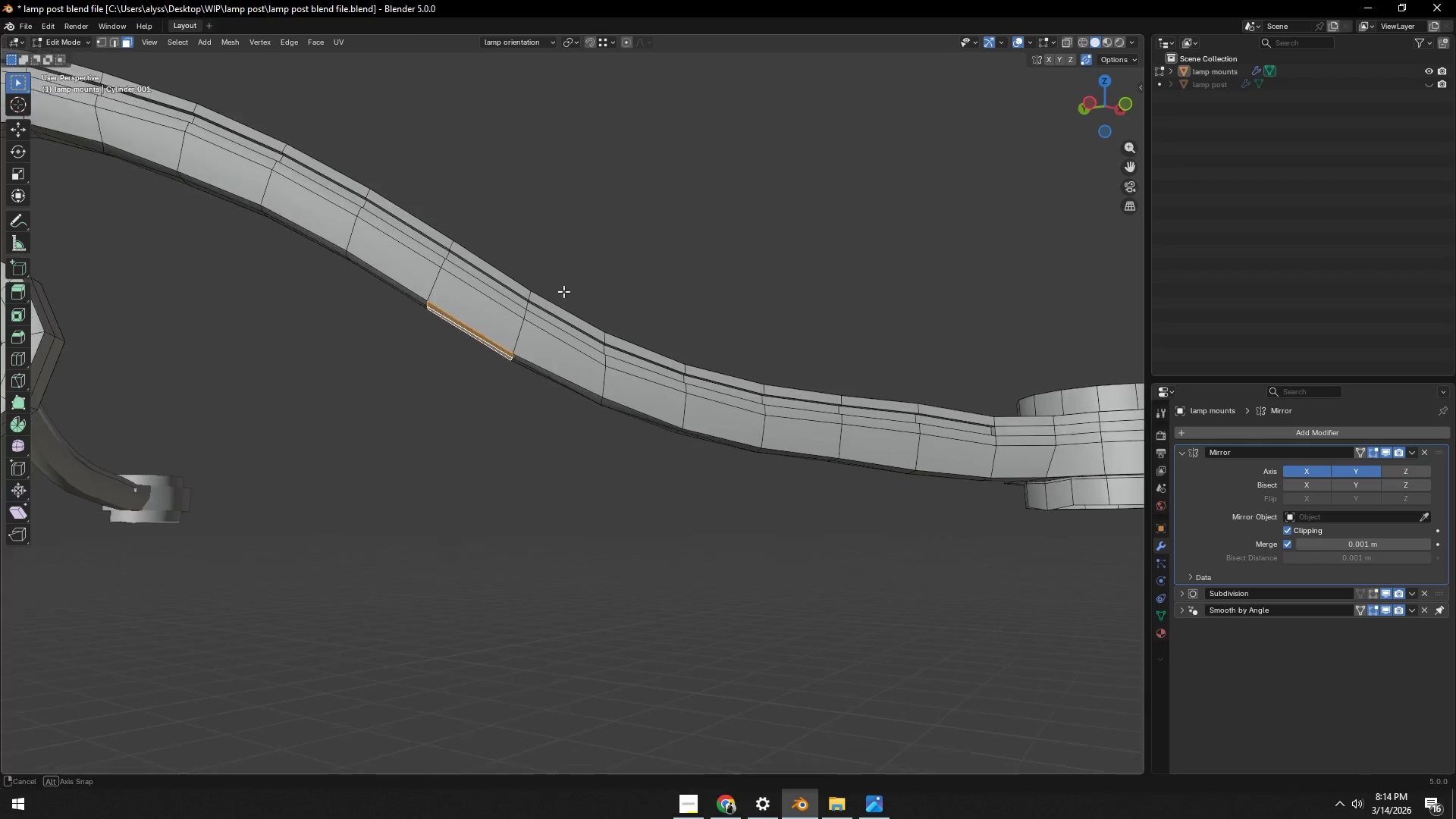 
key(E)
 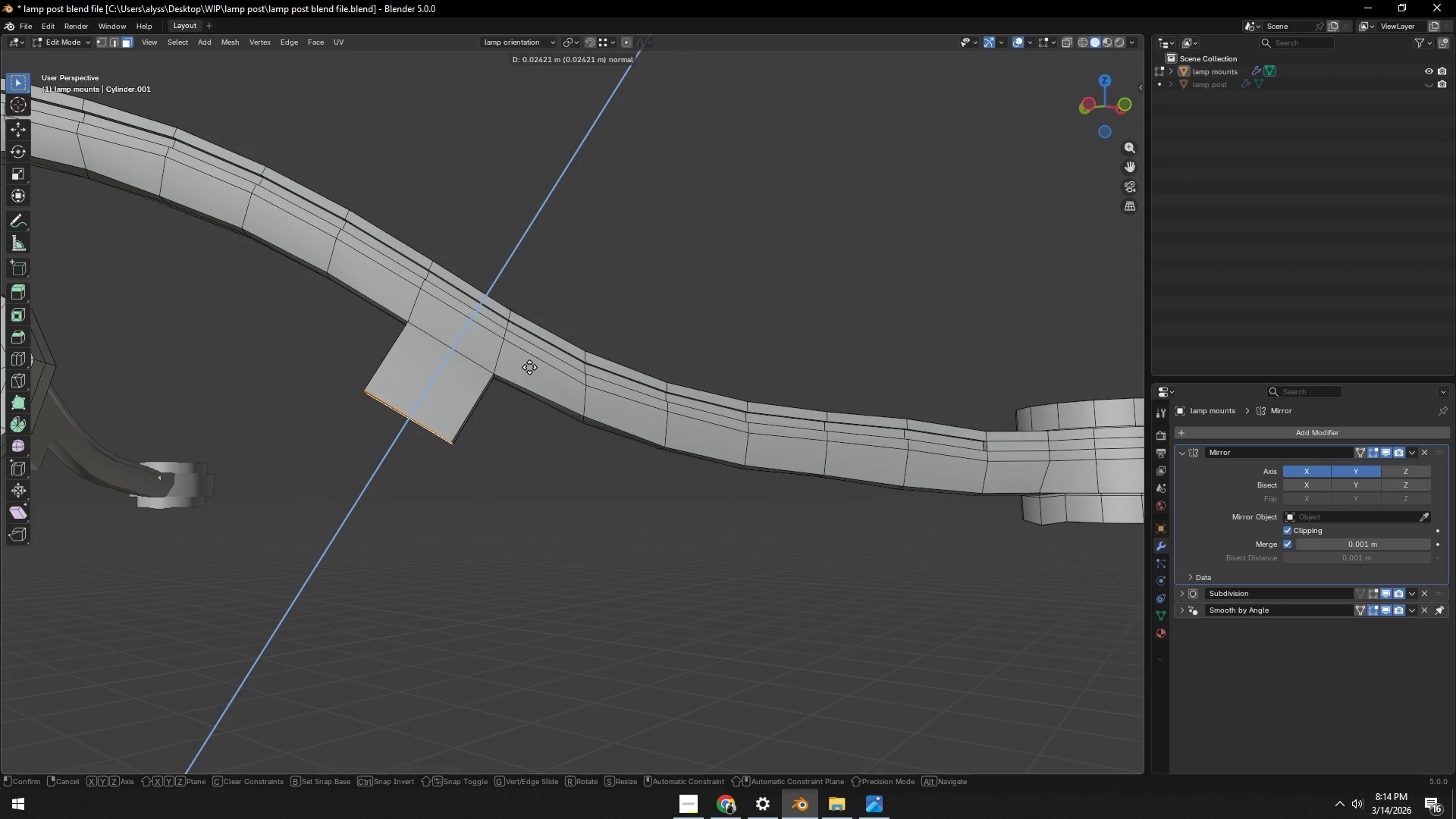 
wait(6.16)
 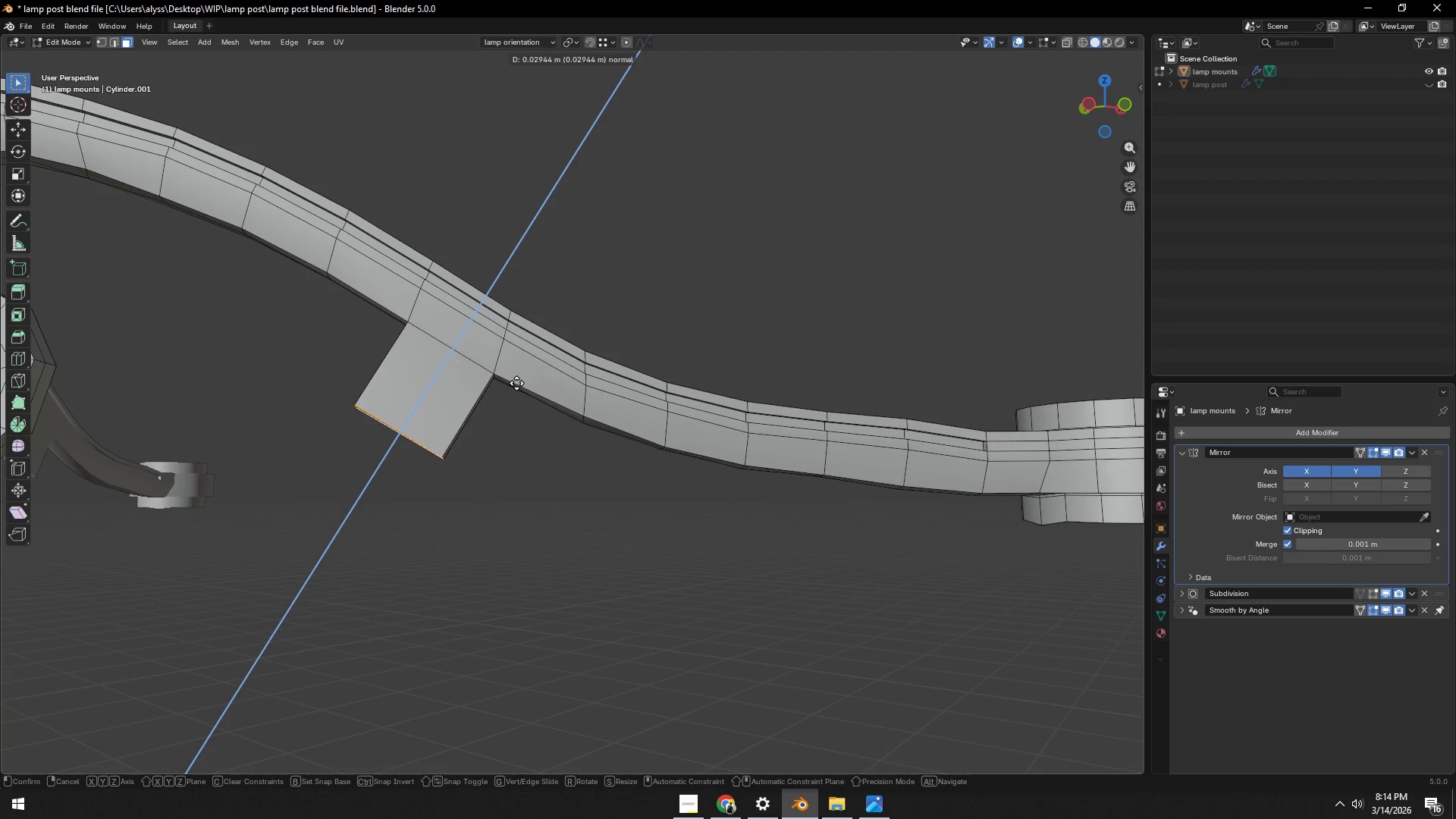 
left_click([529, 367])
 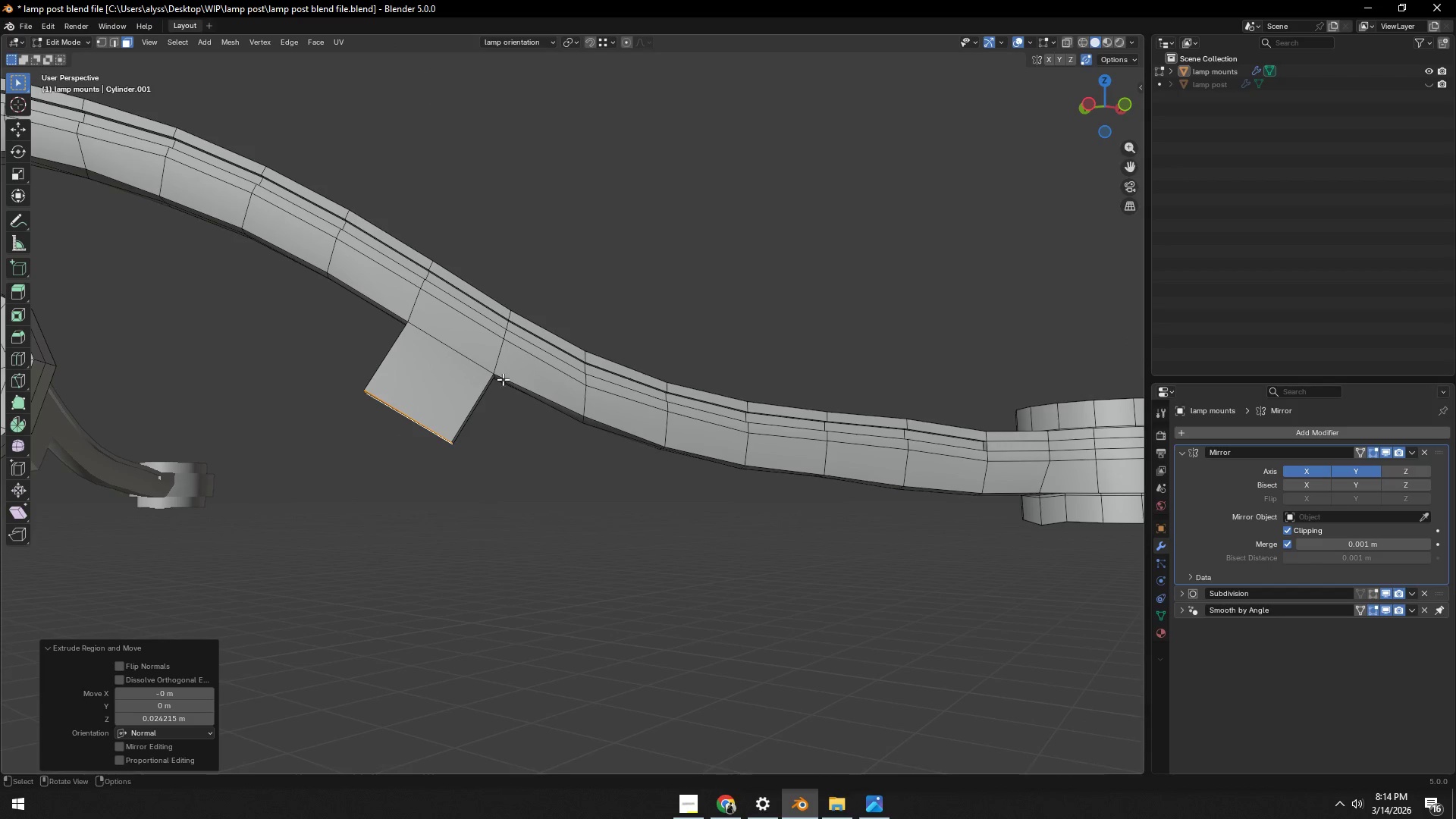 
key(Control+ControlLeft)
 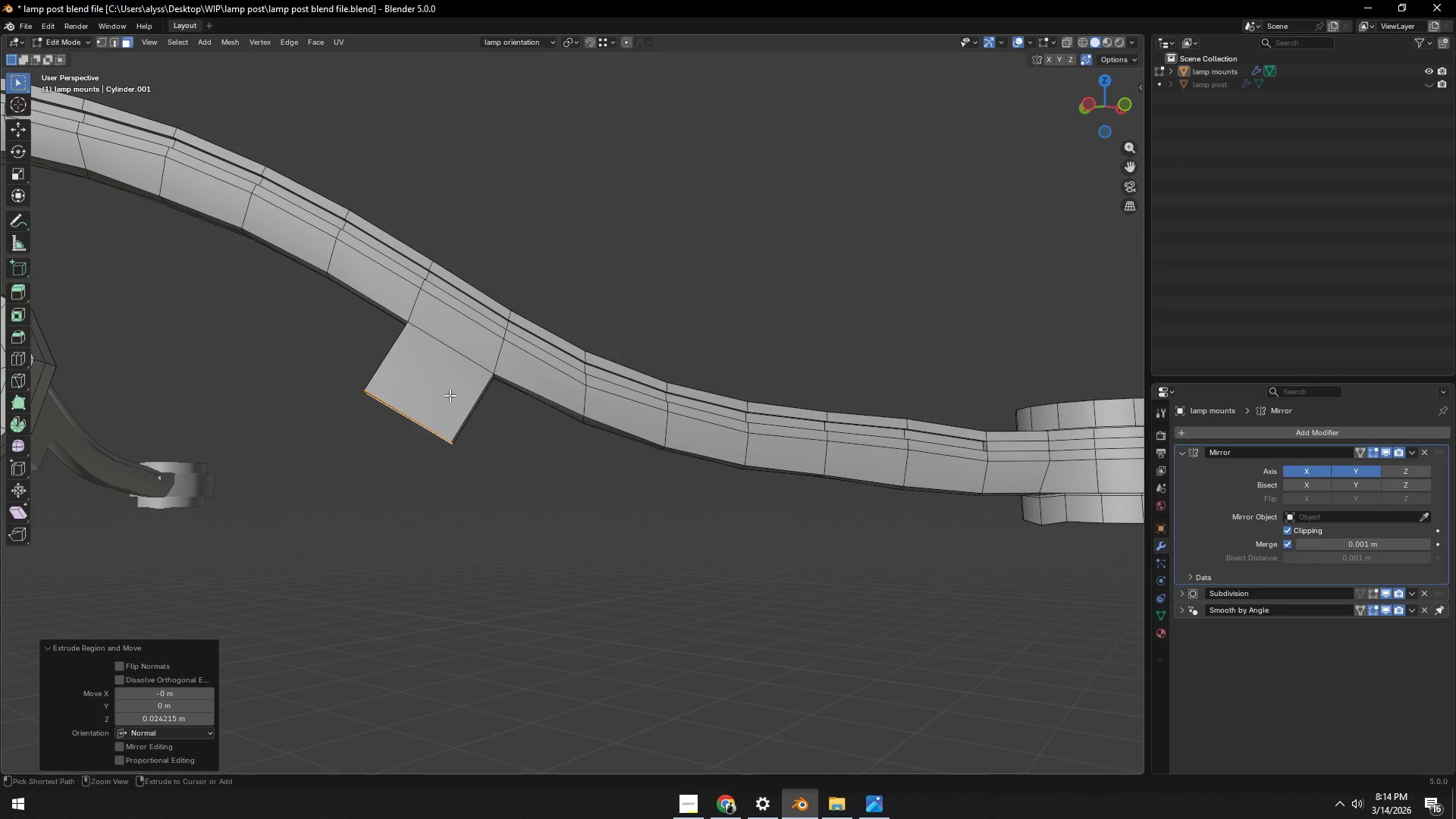 
key(Control+R)
 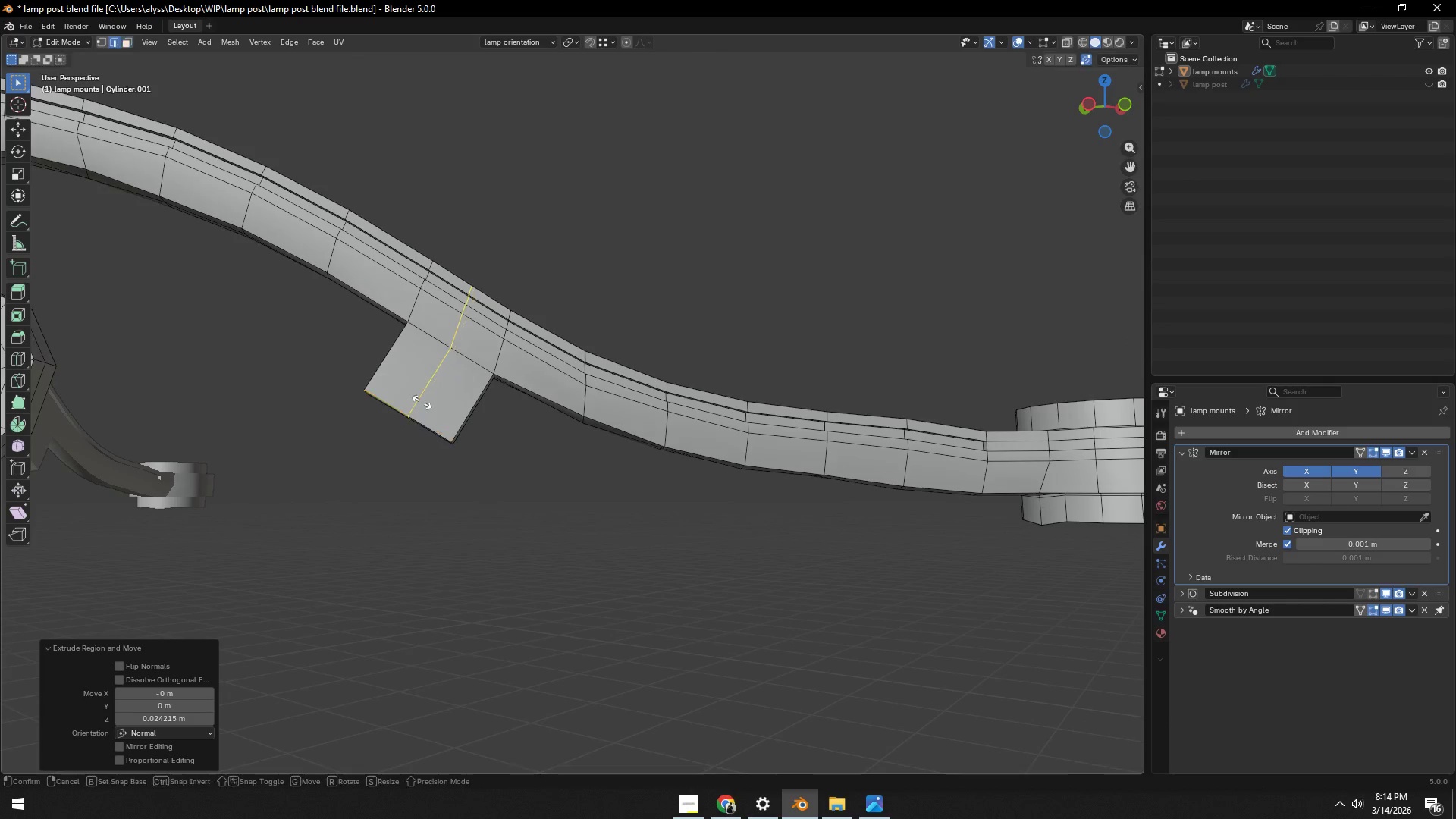 
left_click([422, 402])
 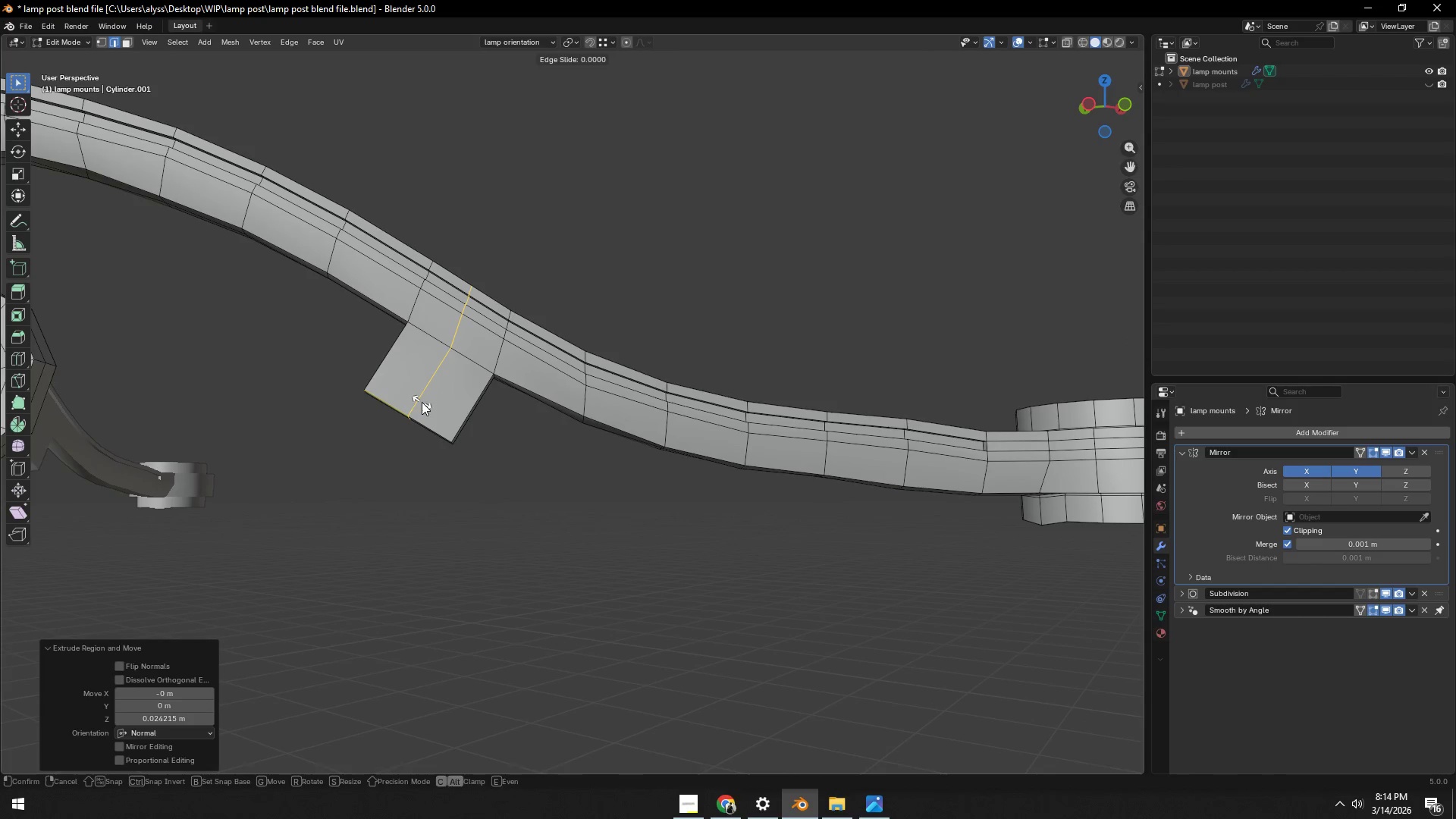 
right_click([422, 402])
 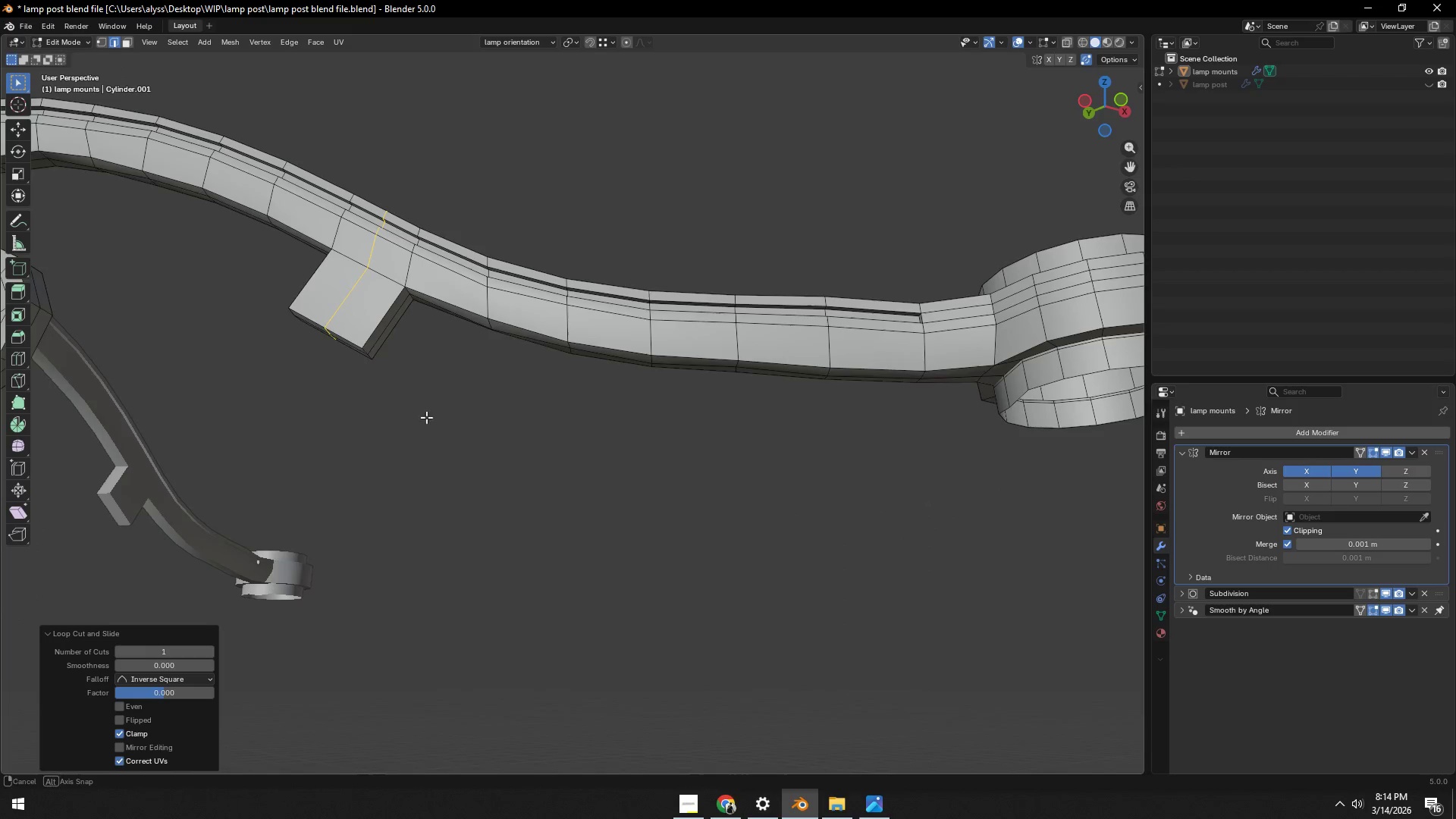 
hold_key(key=ShiftLeft, duration=0.42)
 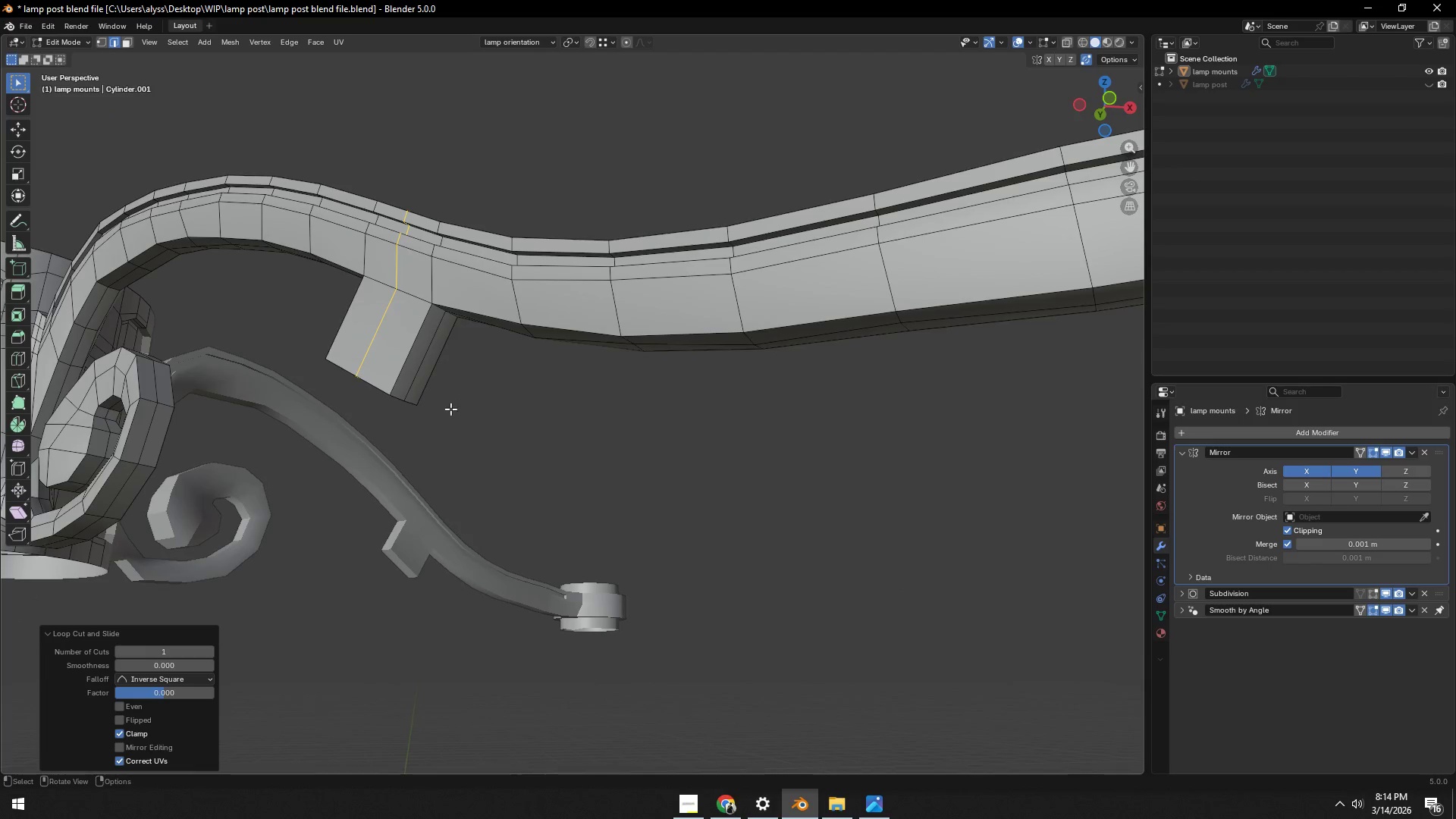 
scroll: coordinate [394, 400], scroll_direction: up, amount: 1.0
 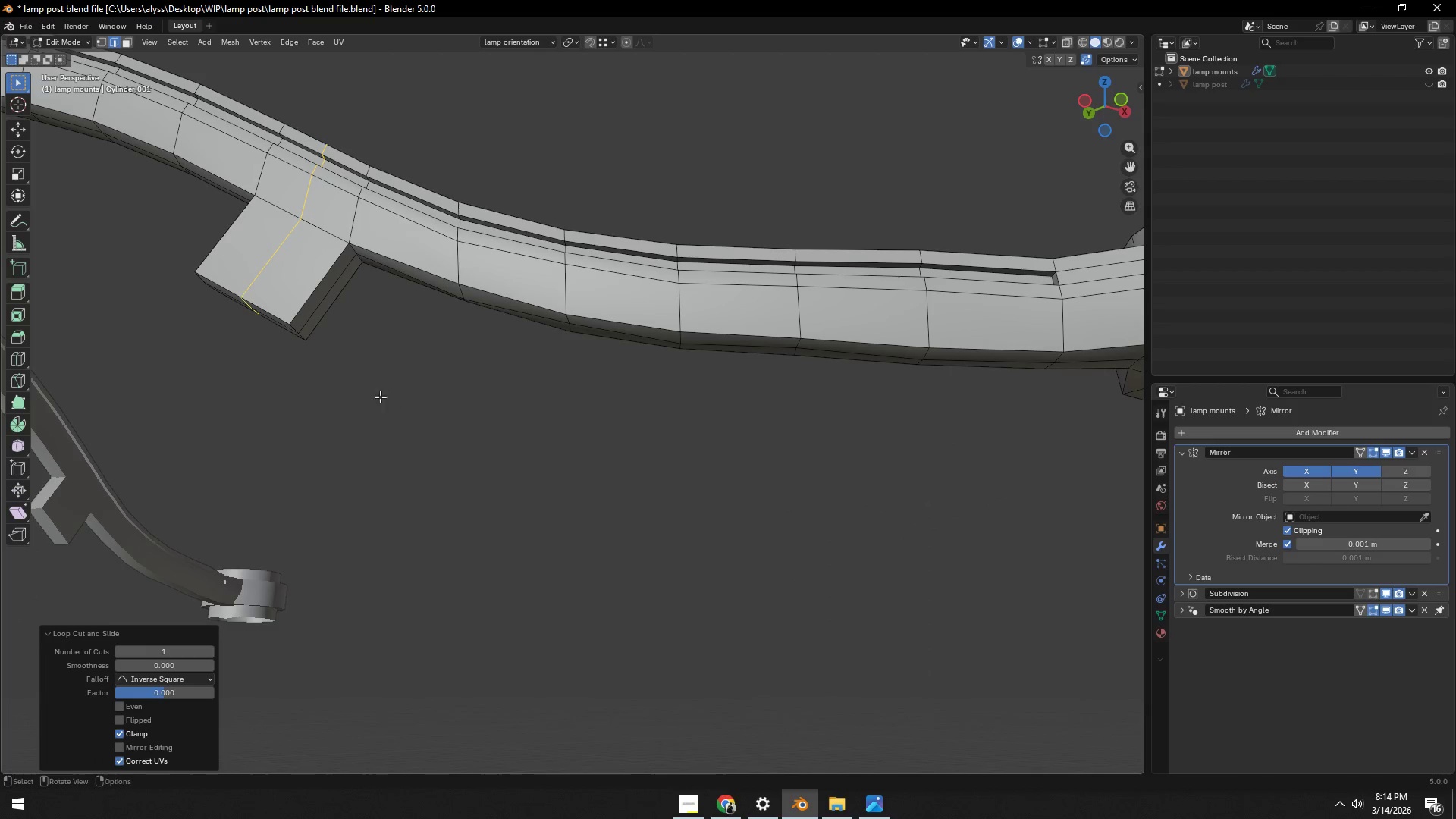 
key(2)
 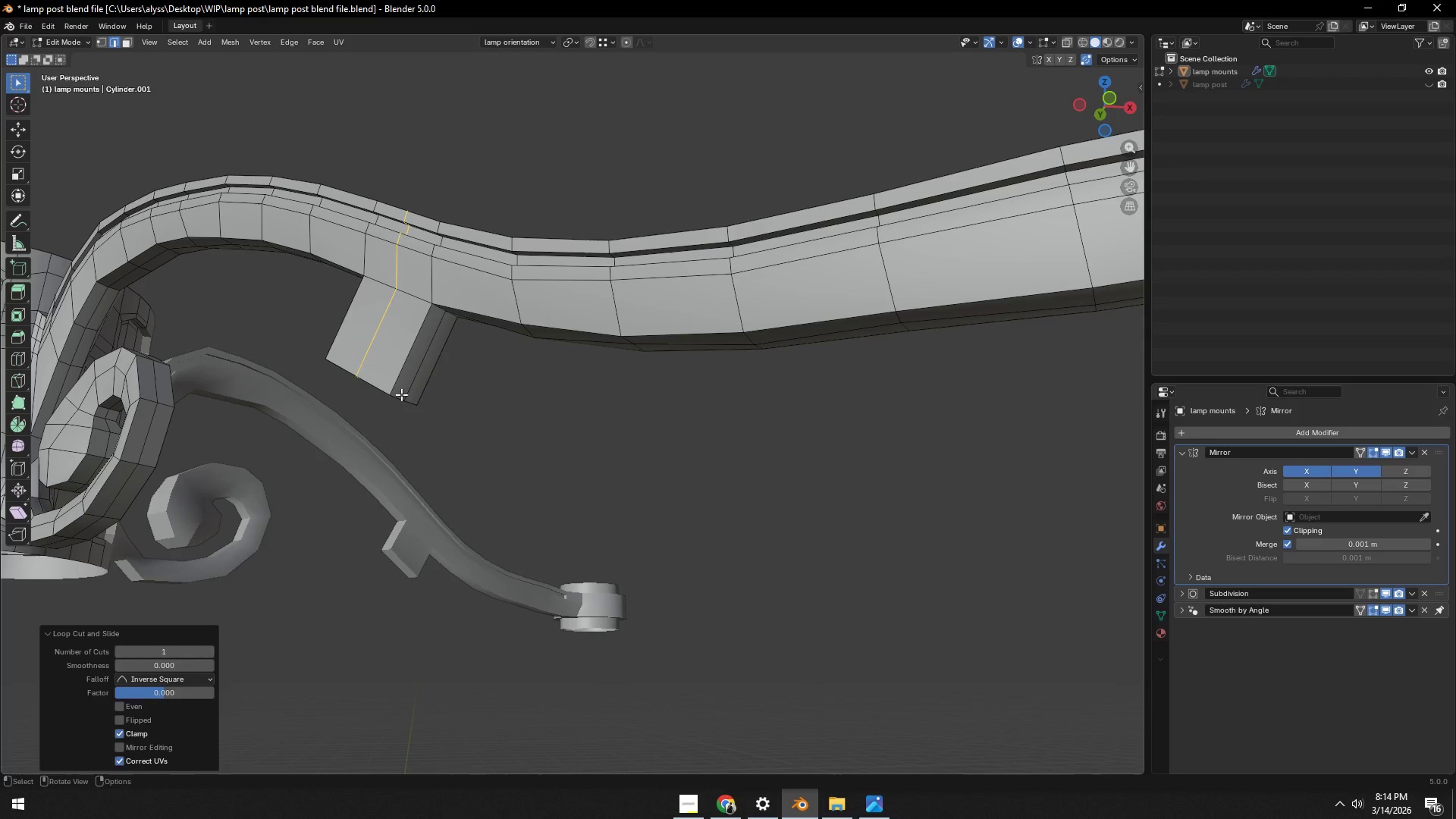 
left_click([401, 394])
 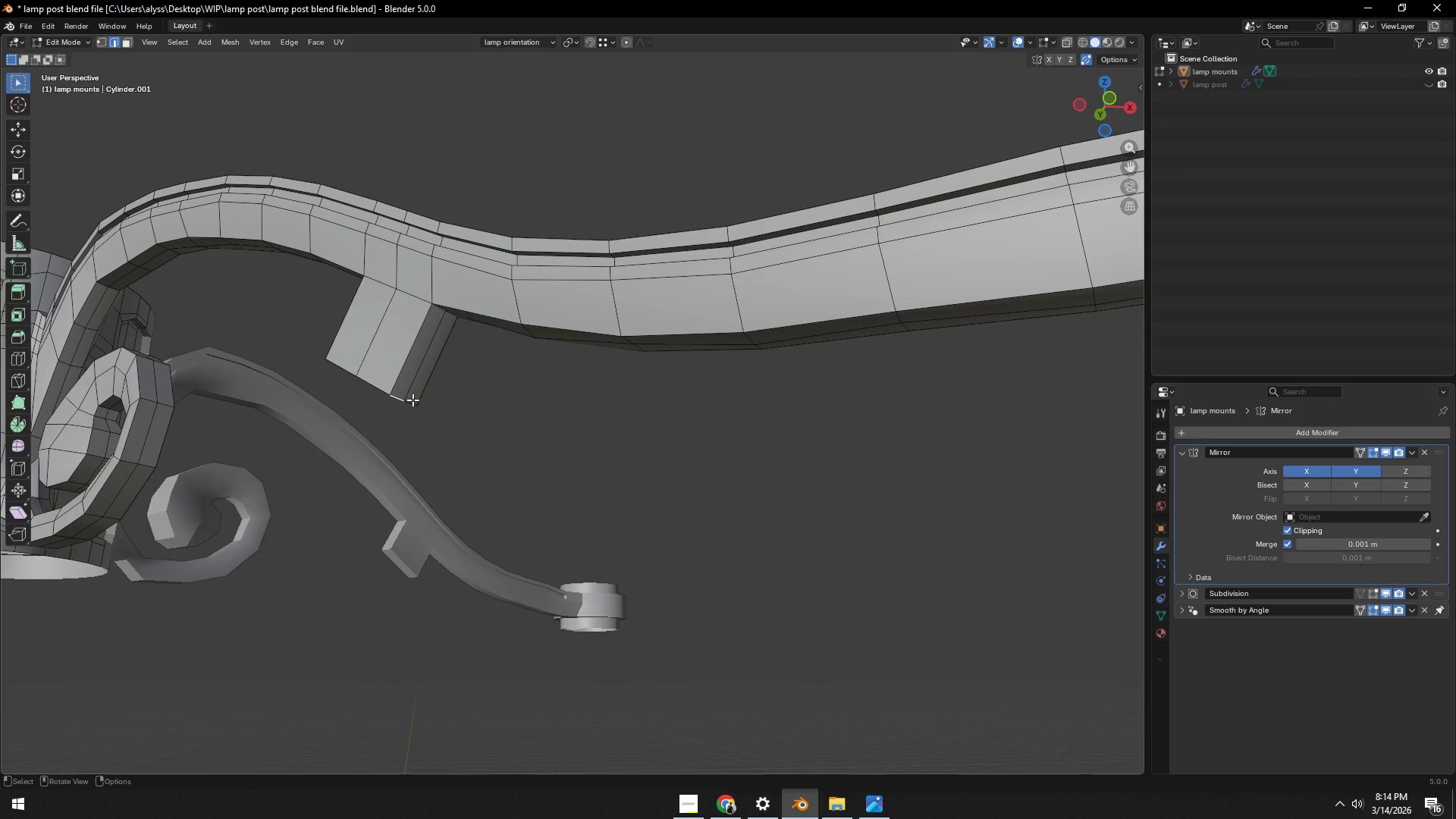 
key(Shift+ShiftLeft)
 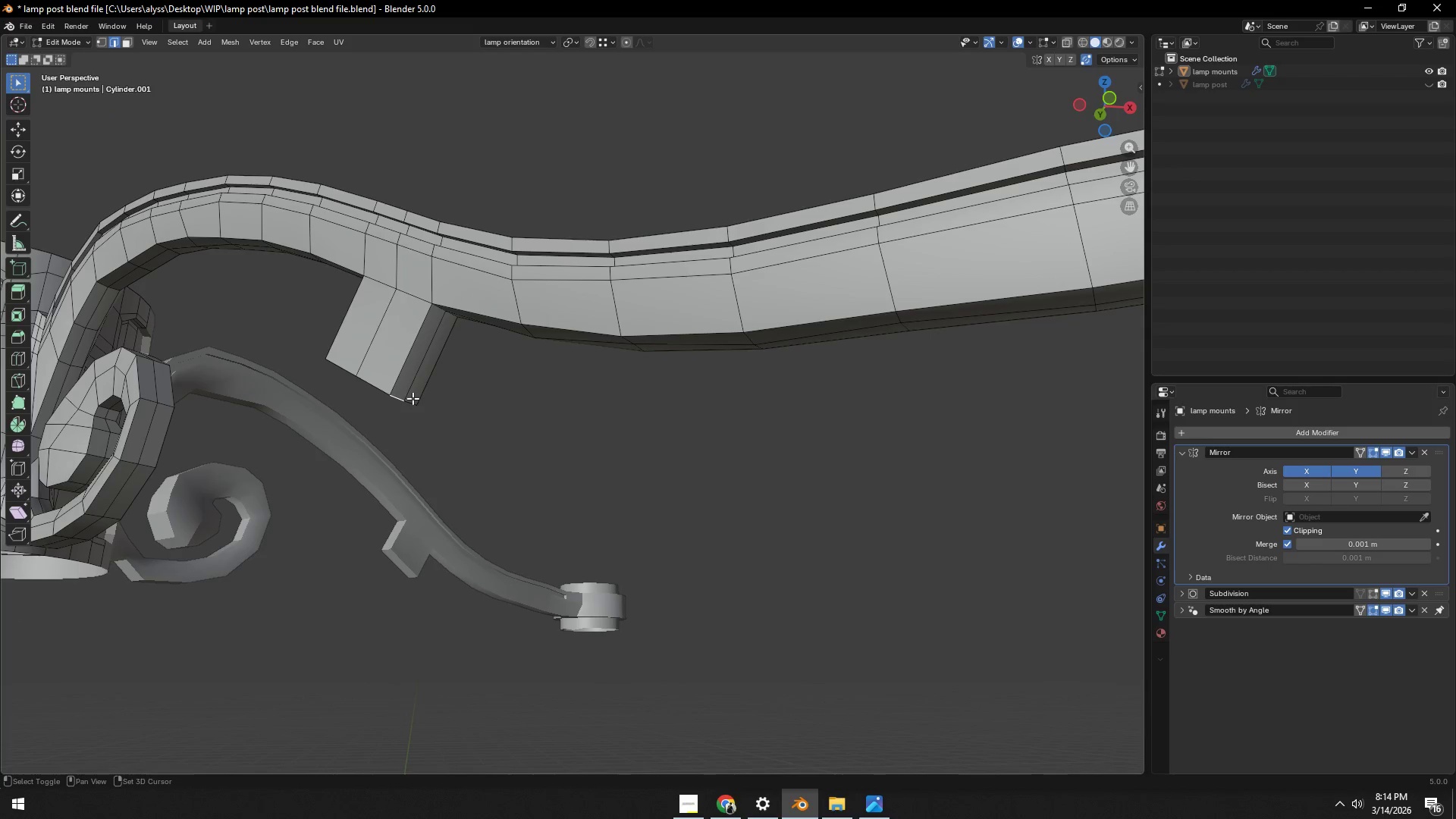 
left_click([413, 398])
 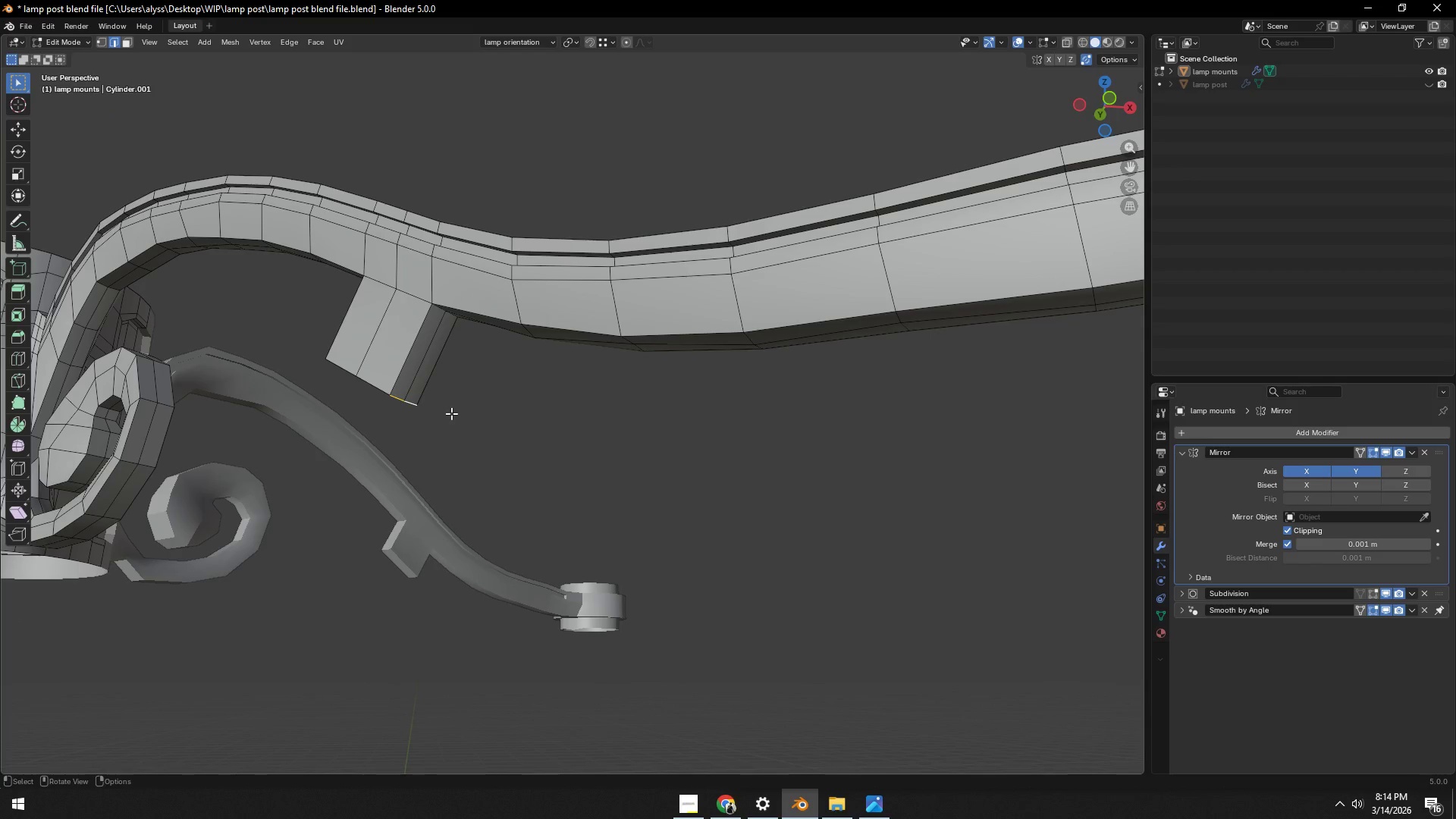 
type(gg)
 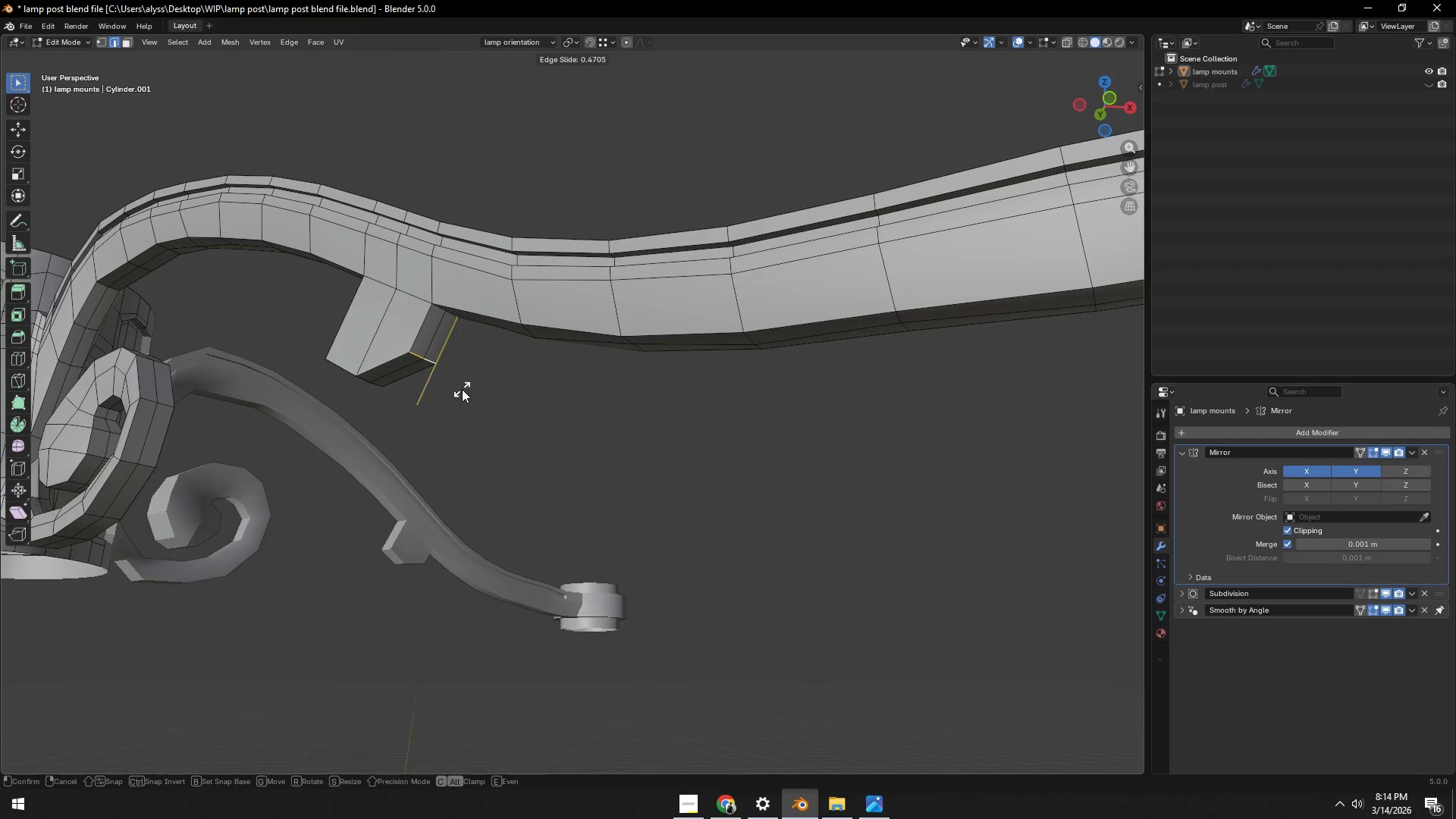 
left_click([462, 389])
 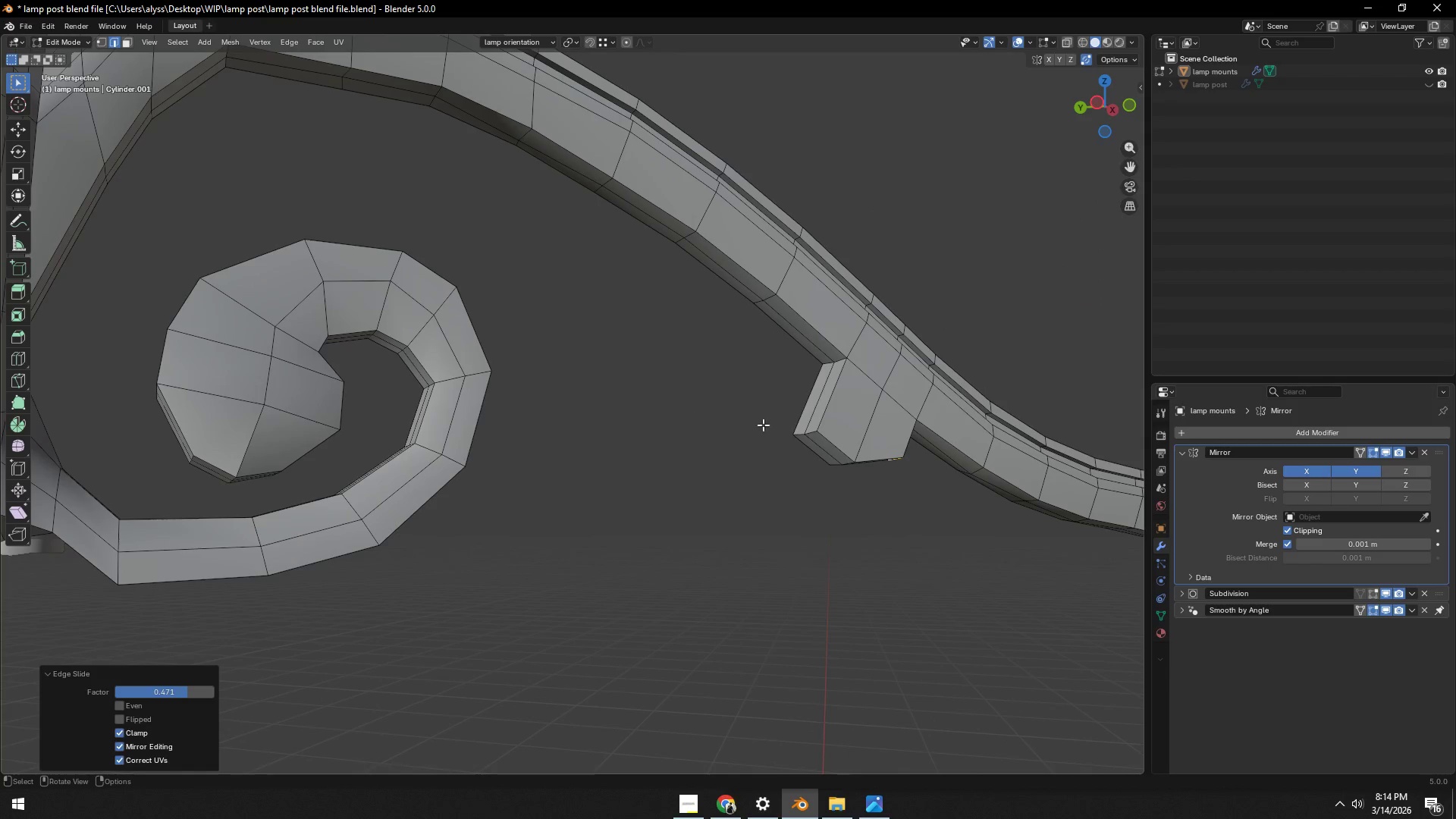 
left_click([810, 428])
 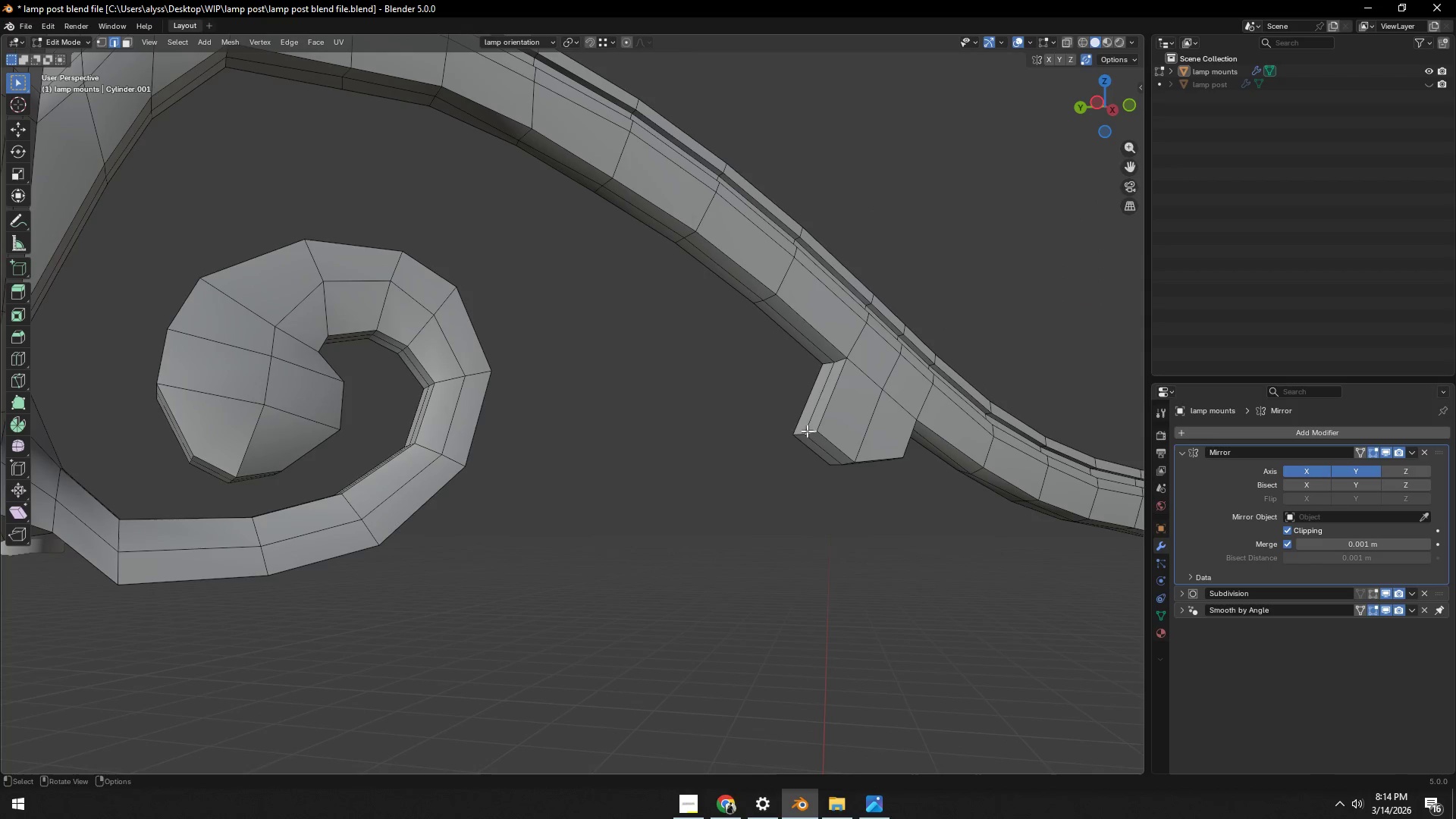 
hold_key(key=ShiftLeft, duration=0.58)
left_click([802, 430])
 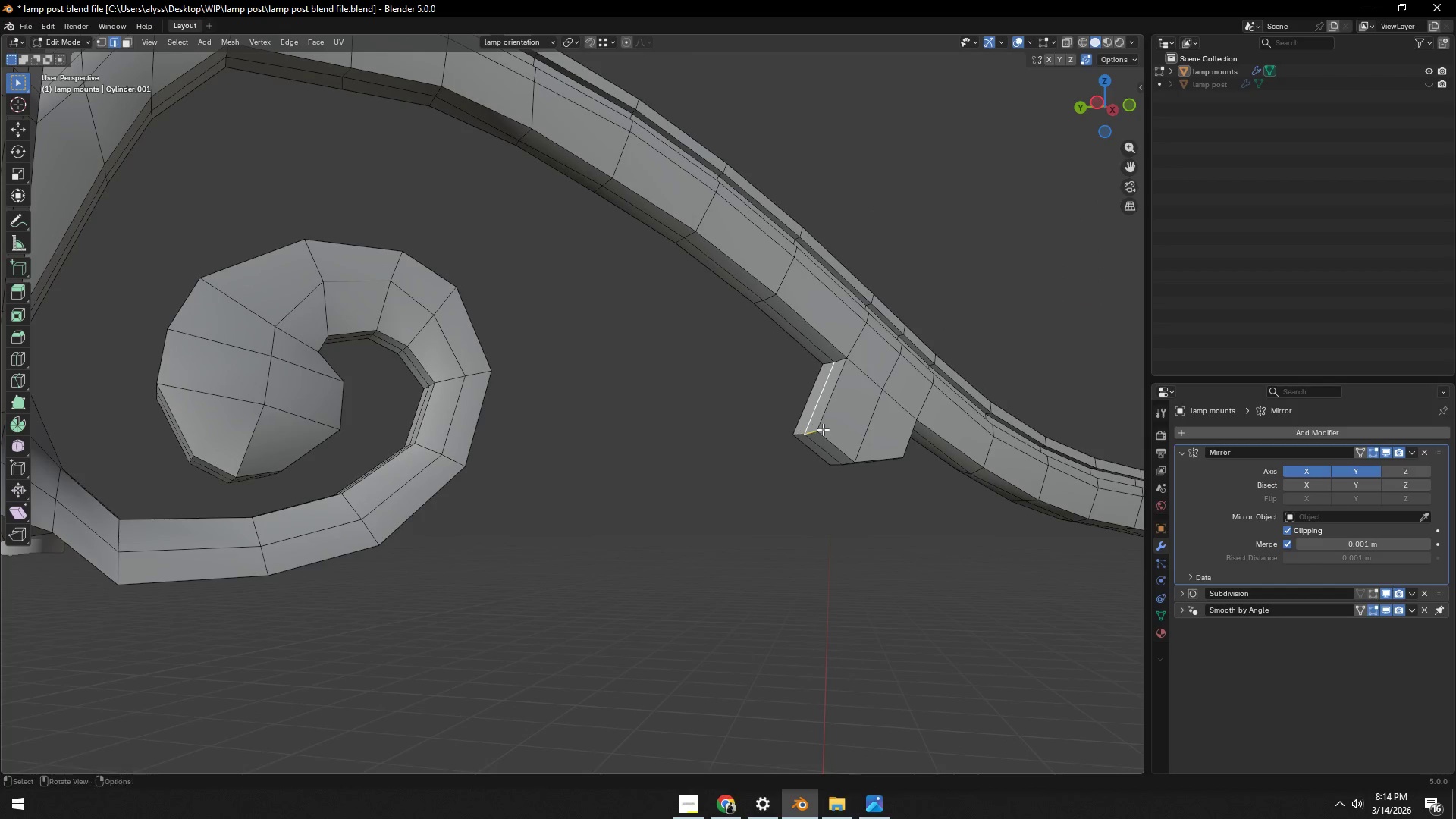 
hold_key(key=ShiftLeft, duration=0.52)
 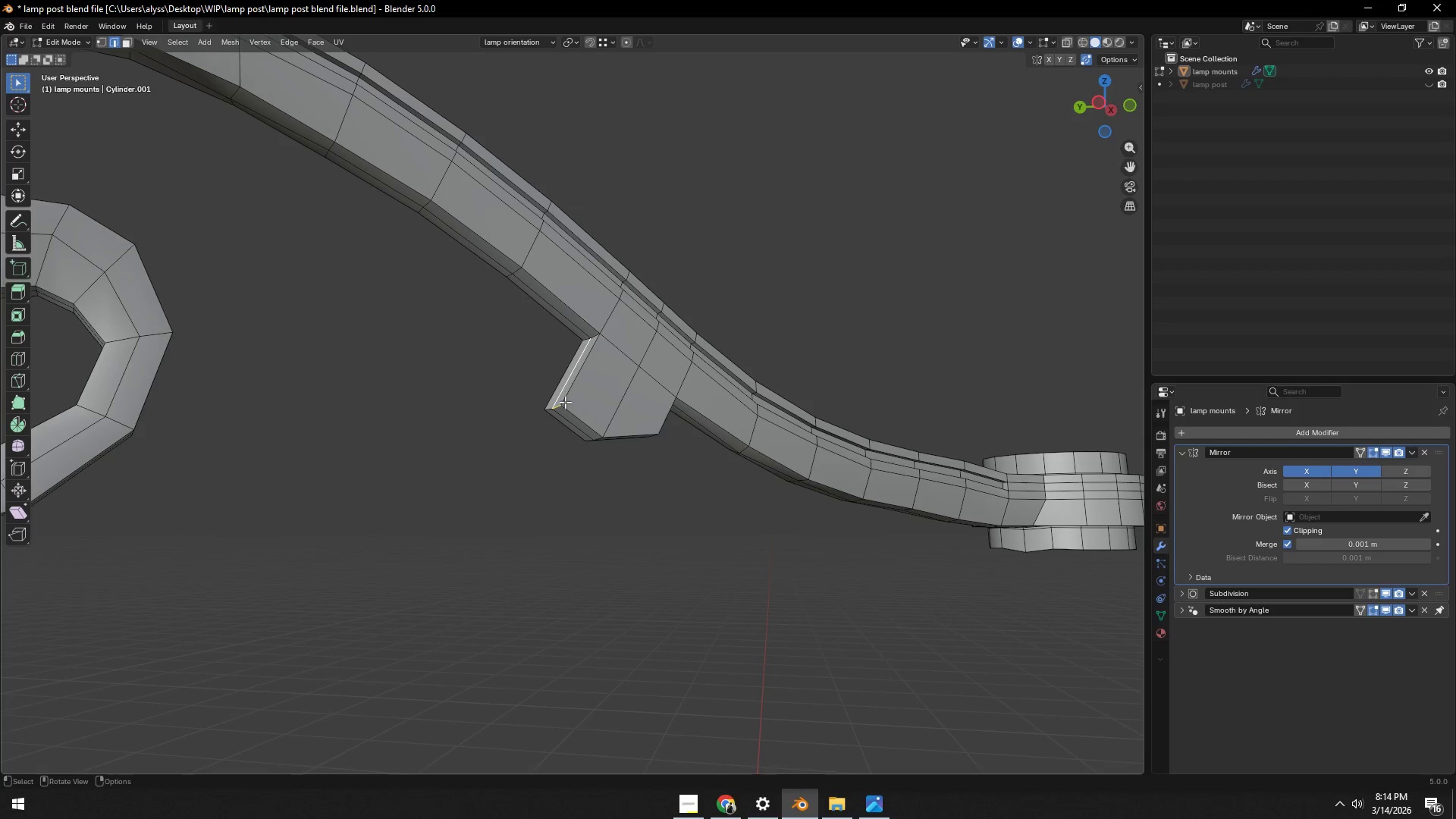 
key(Backquote)
 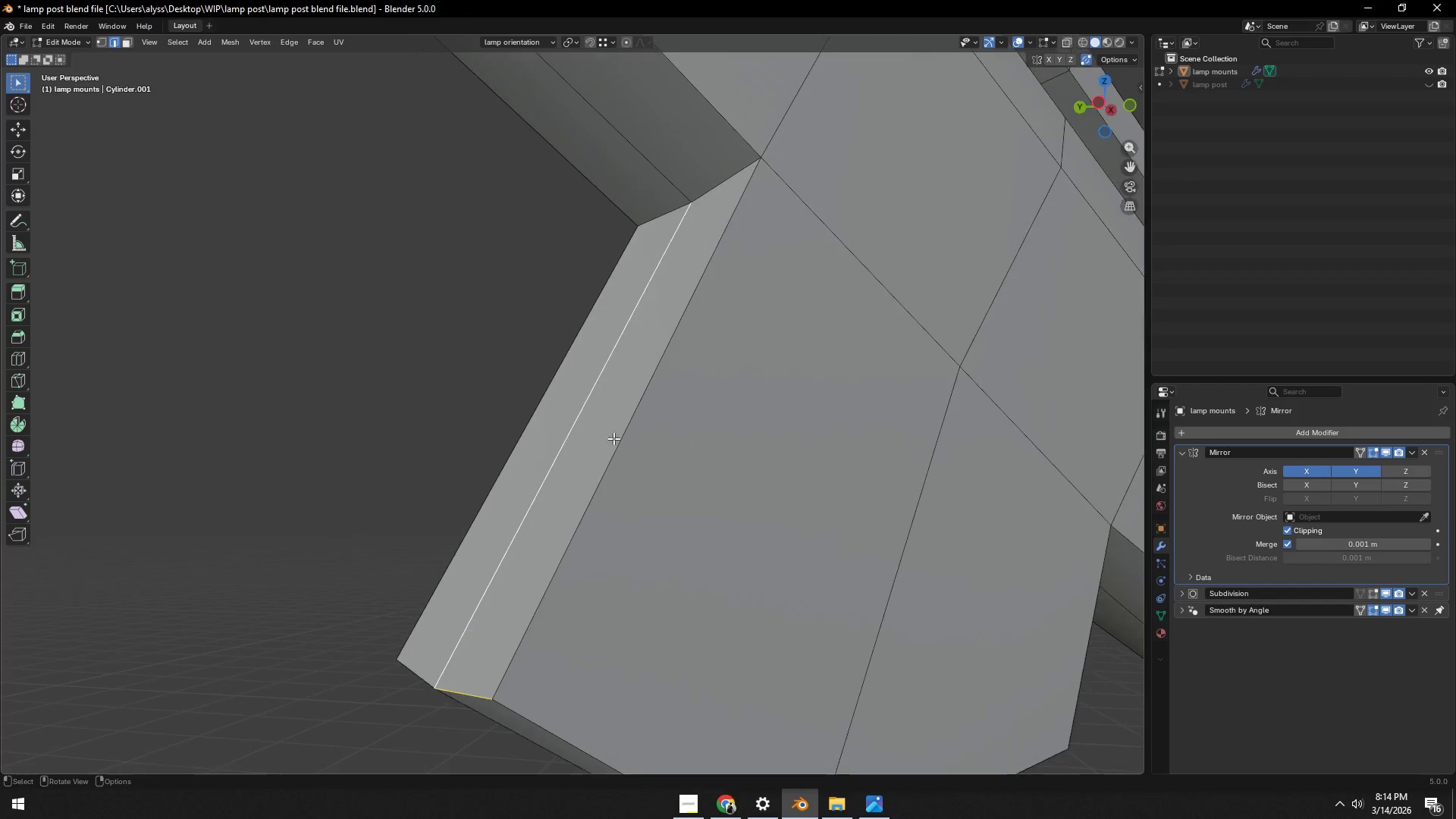 
scroll: coordinate [613, 438], scroll_direction: down, amount: 6.0
 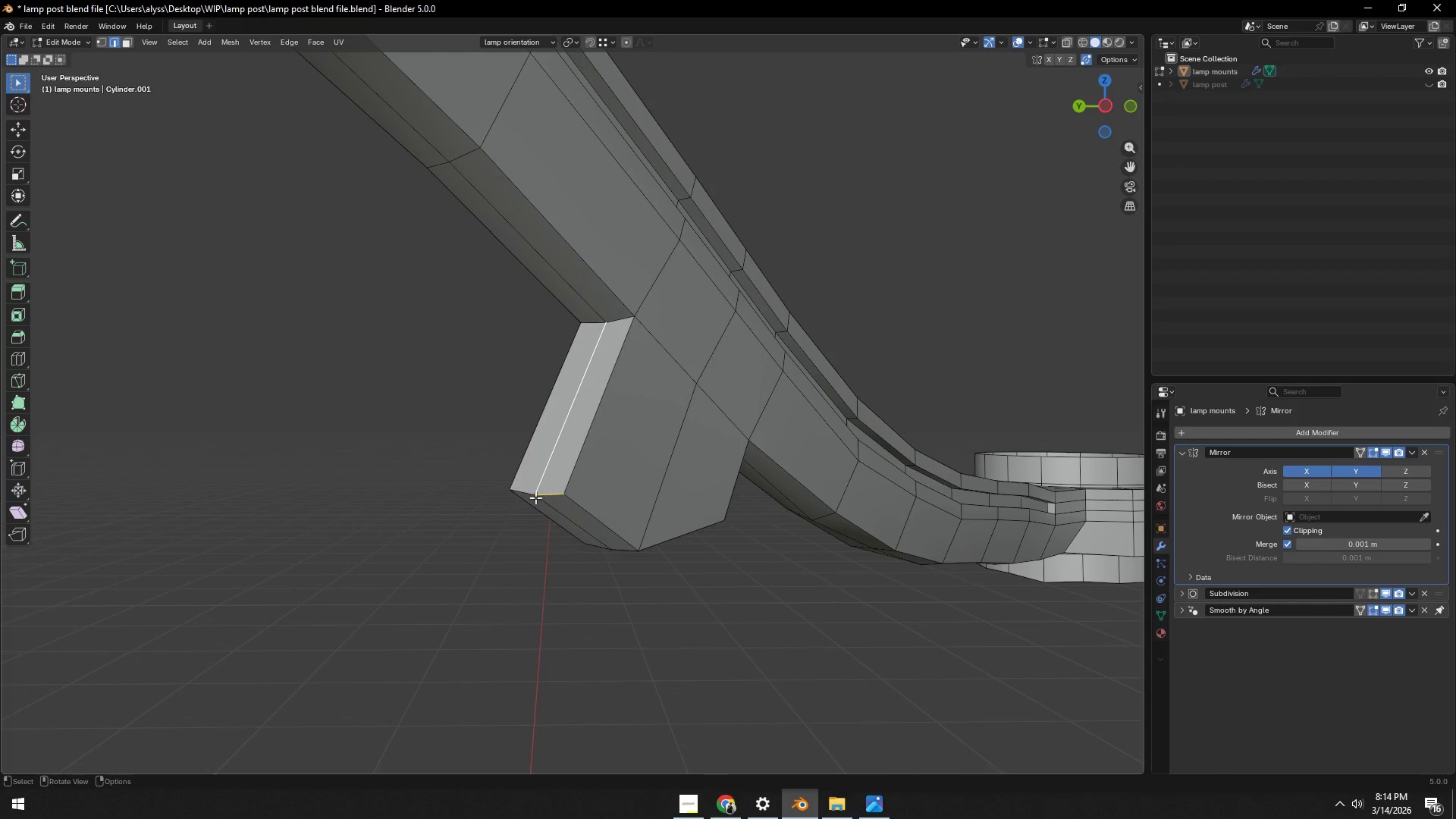 
left_click([519, 491])
 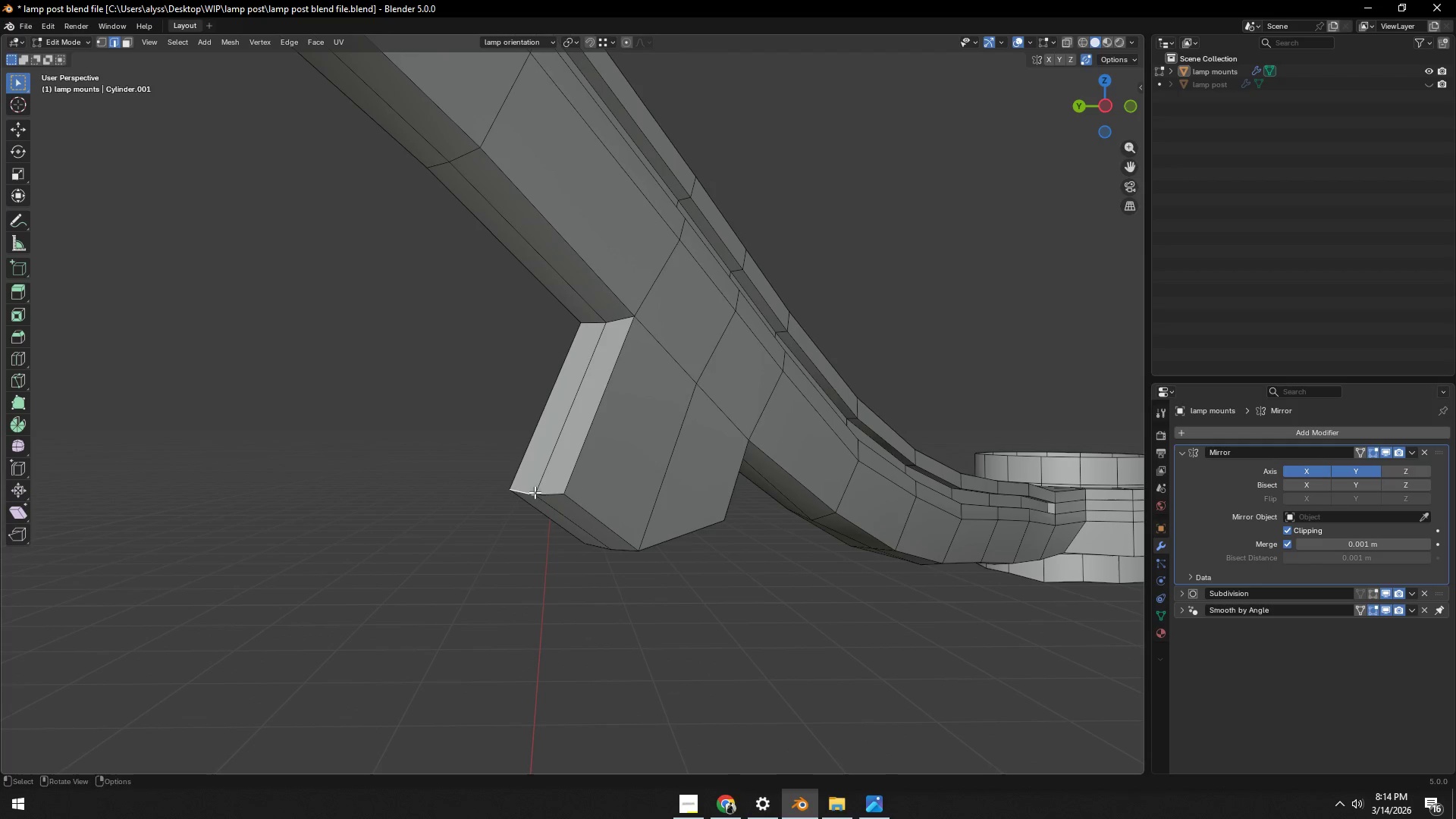 
hold_key(key=ShiftLeft, duration=0.36)
double_click([548, 494])
 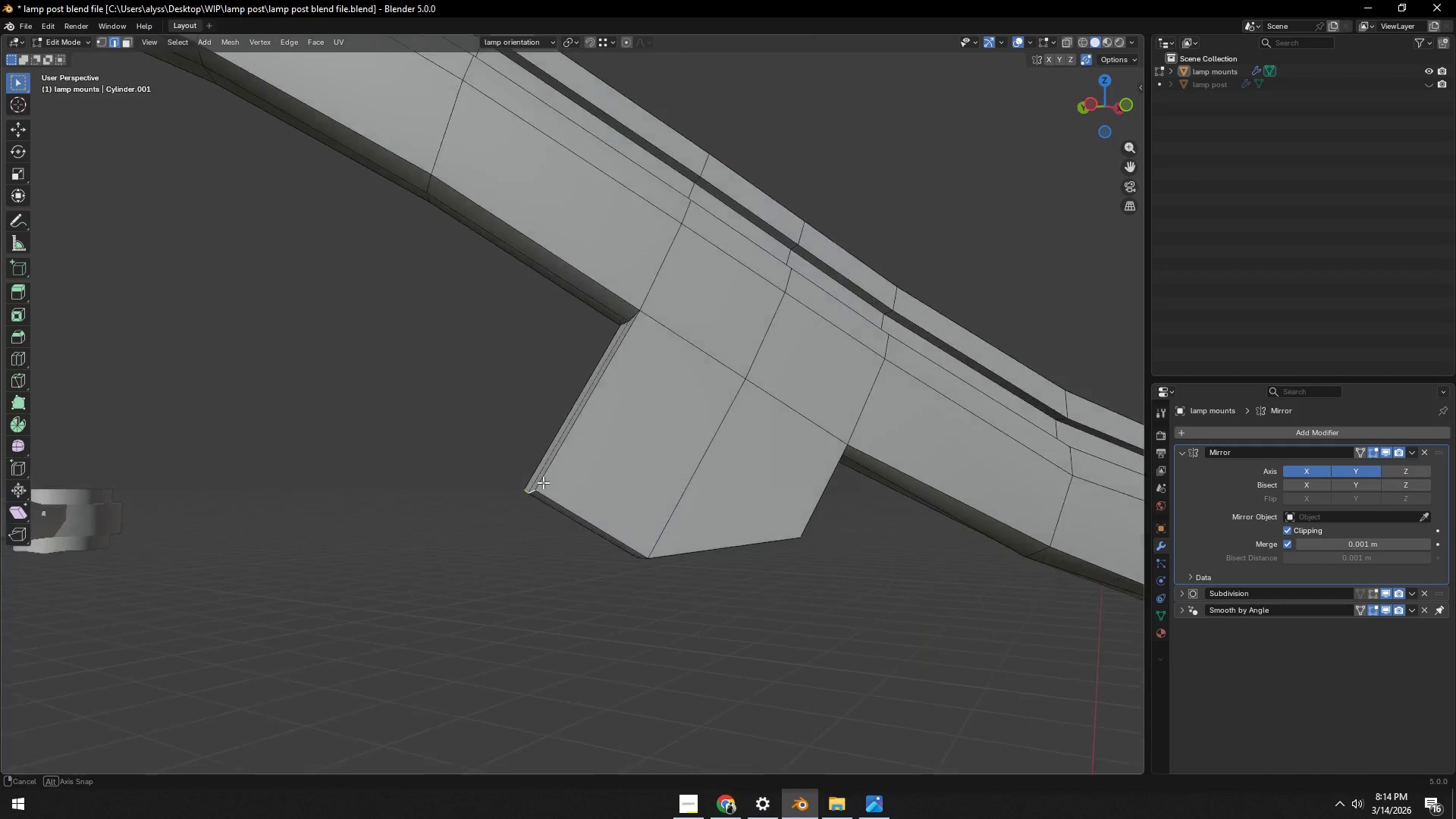 
type(gg)
 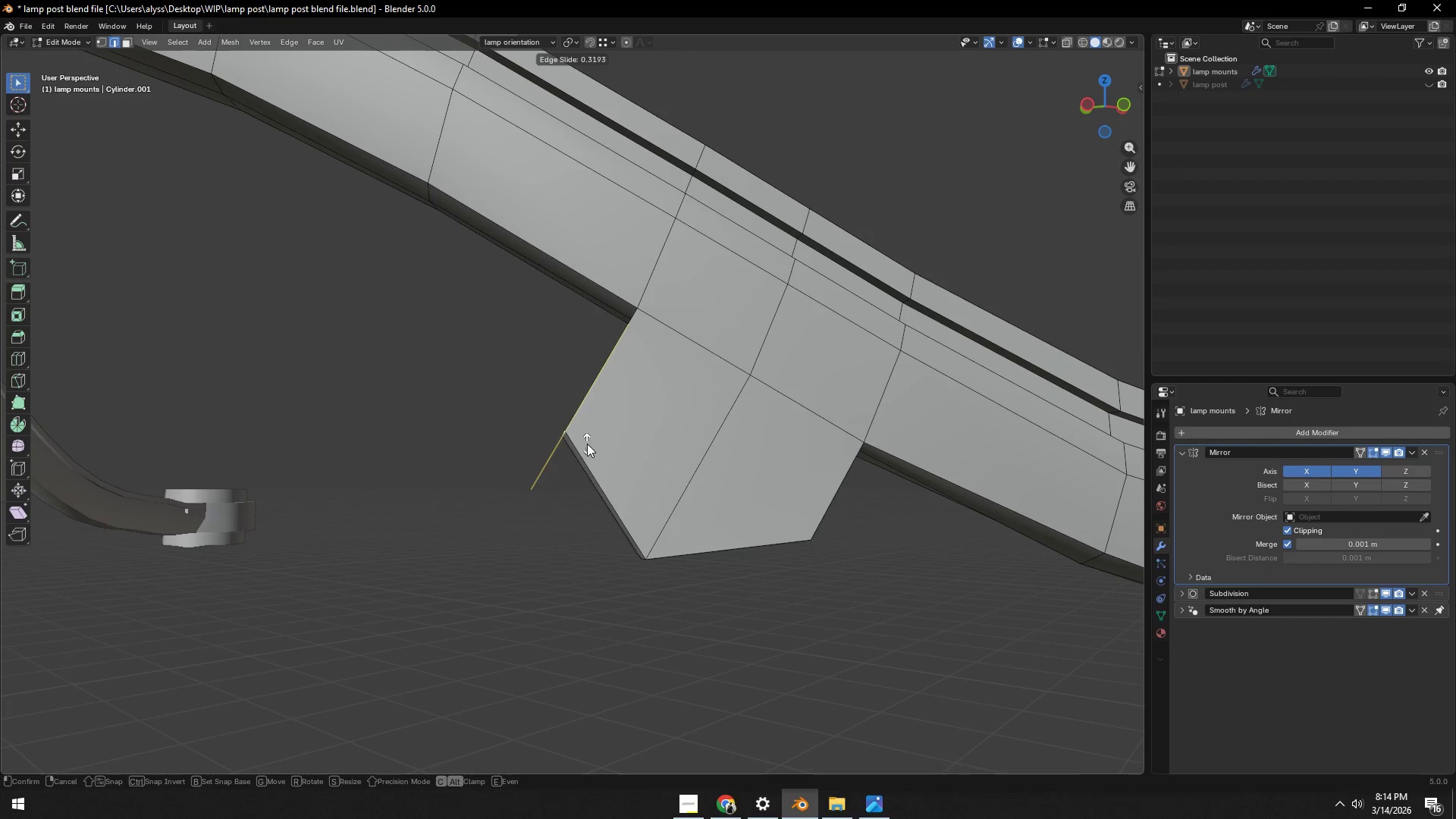 
double_click([417, 471])
 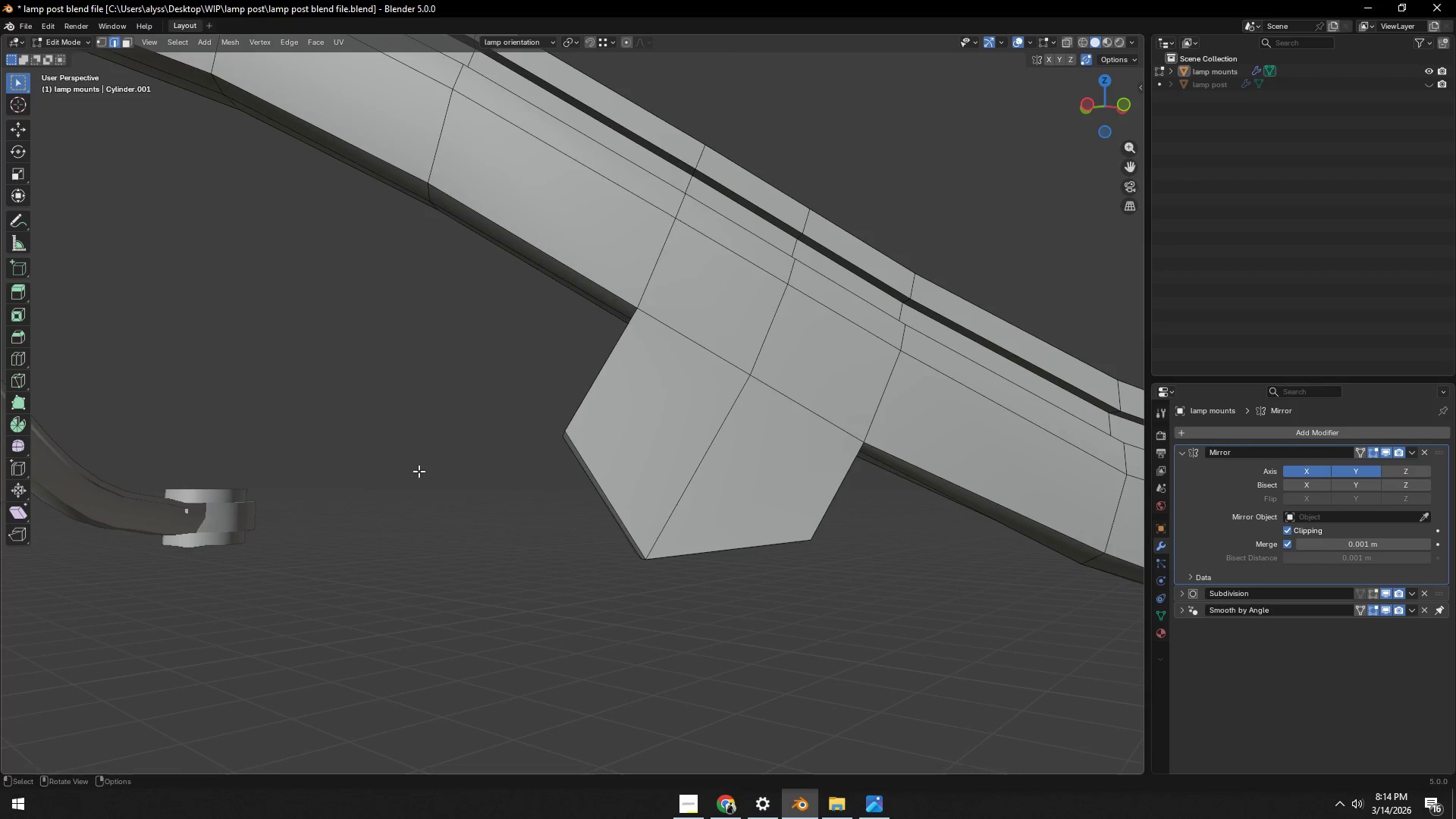 
key(Control+ControlLeft)
 